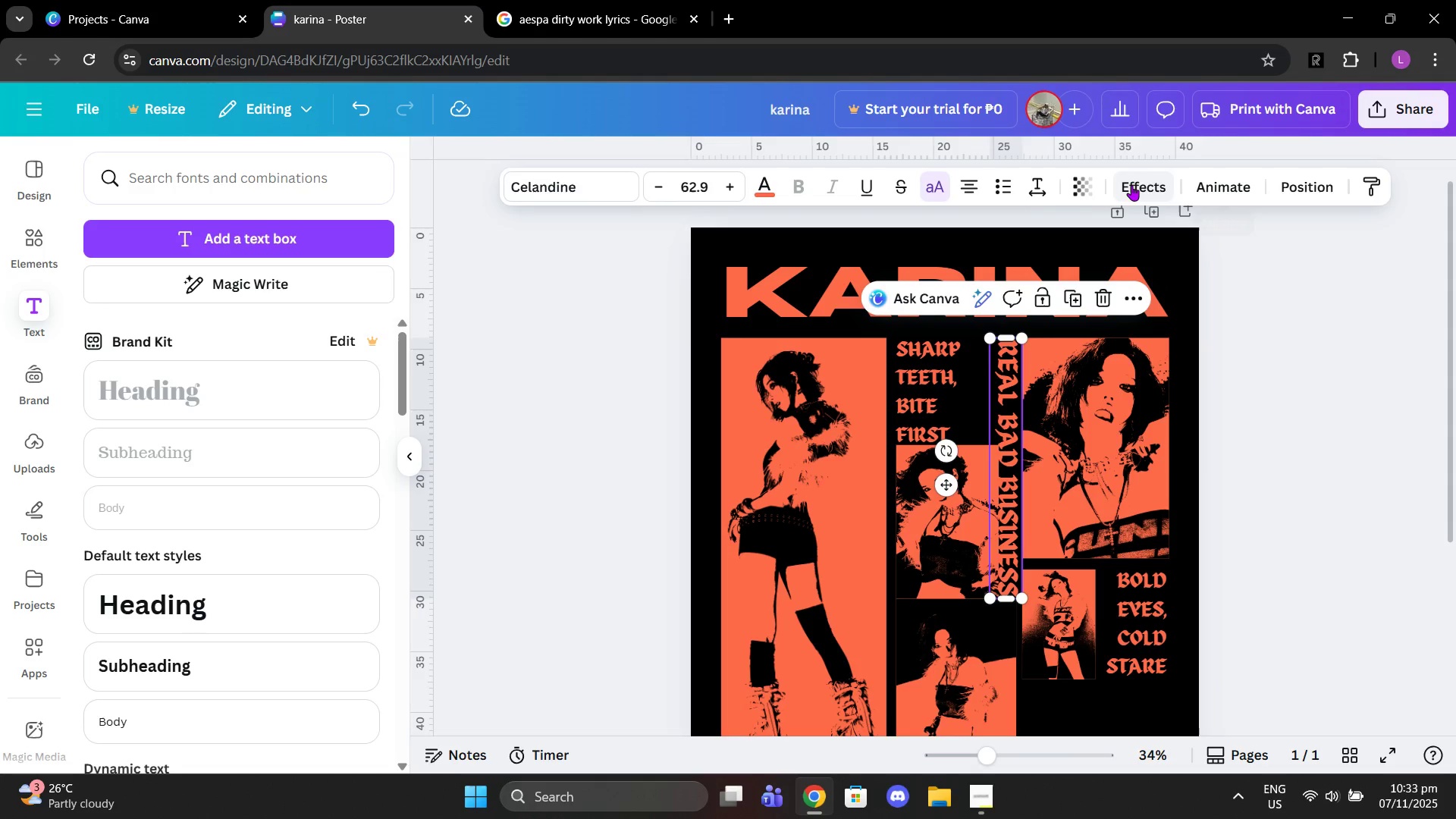 
left_click([1131, 185])
 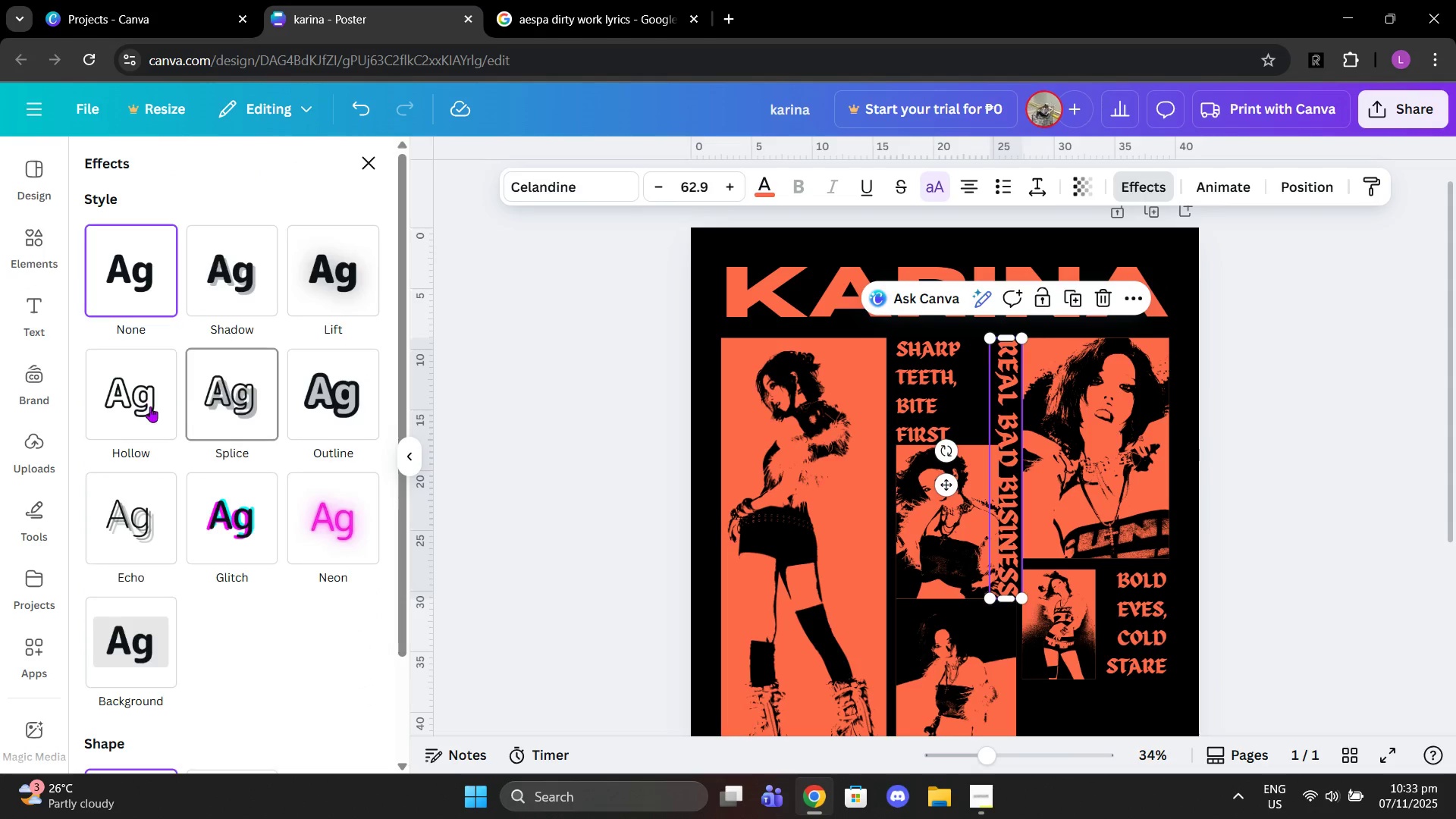 
left_click([150, 406])
 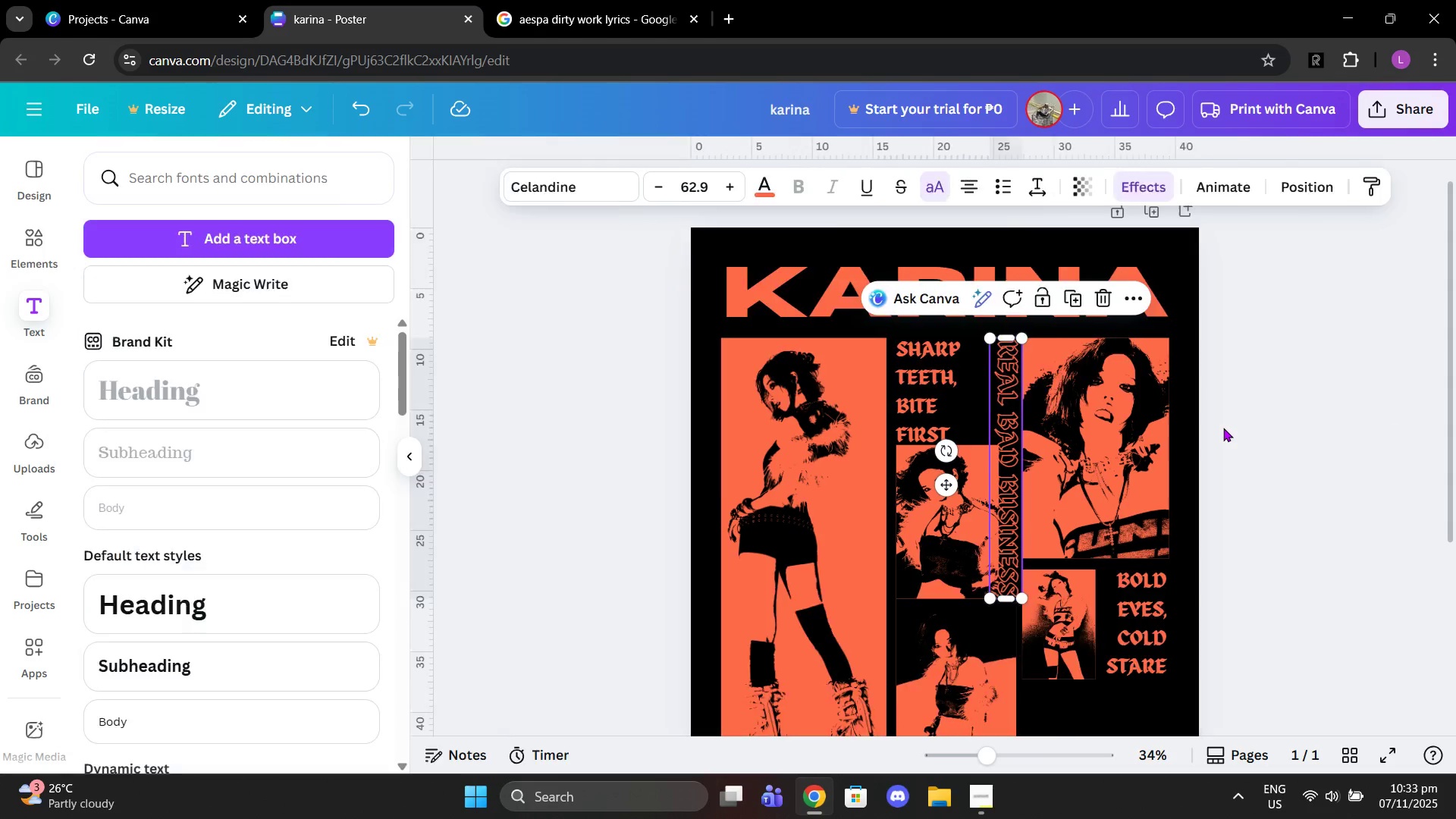 
double_click([1223, 428])
 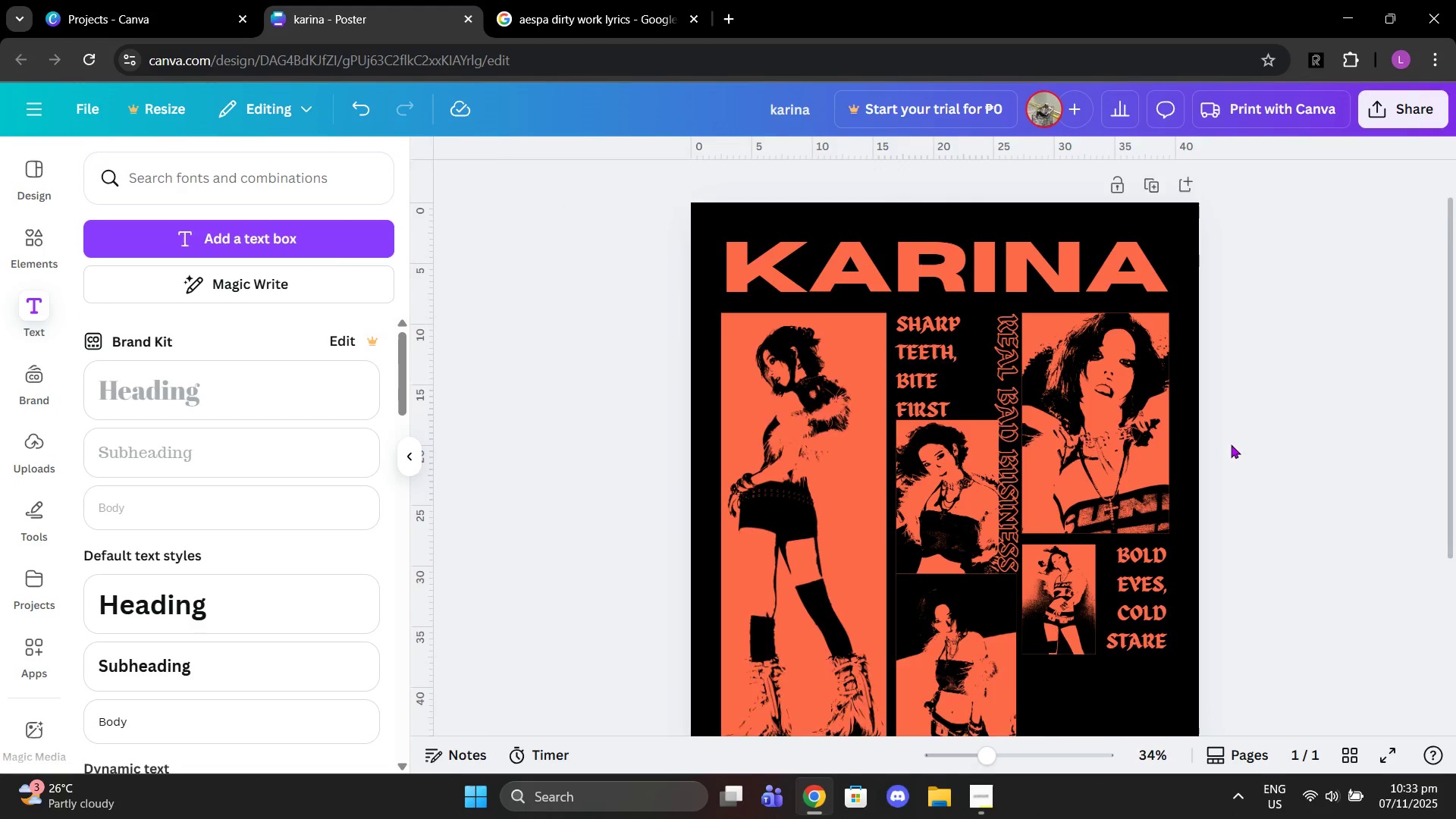 
scroll: coordinate [1237, 450], scroll_direction: down, amount: 3.0
 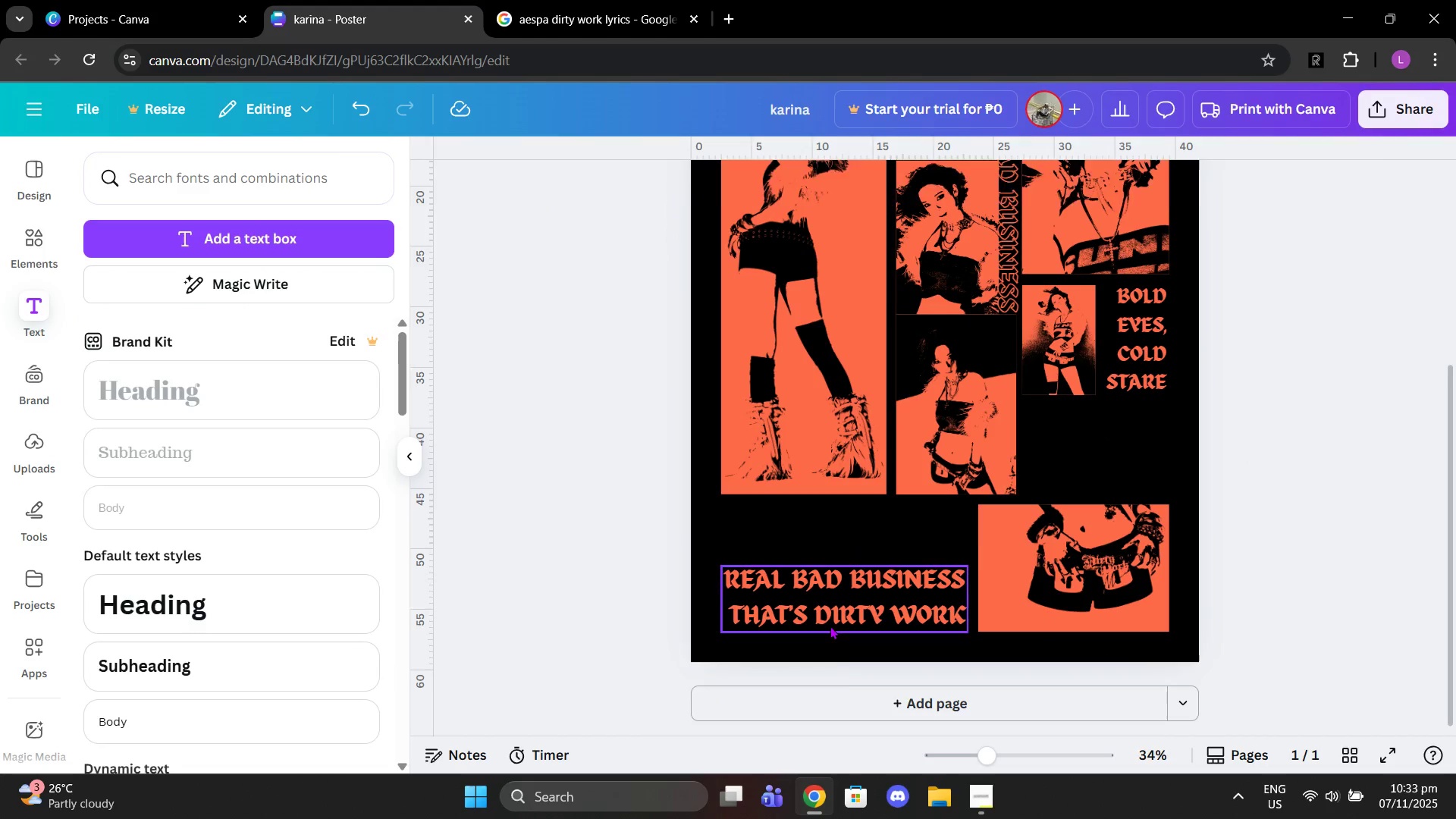 
double_click([830, 626])
 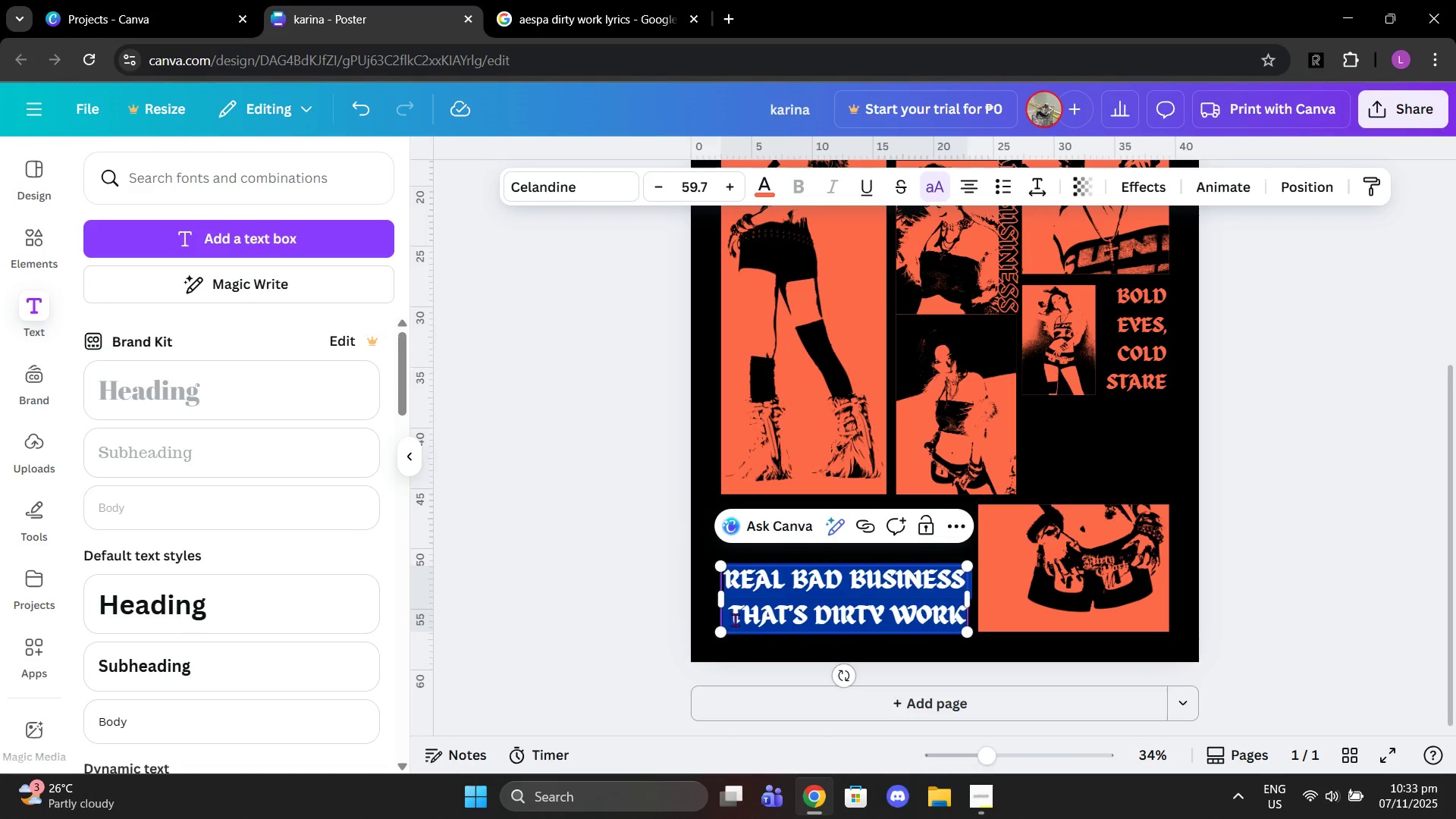 
left_click([735, 620])
 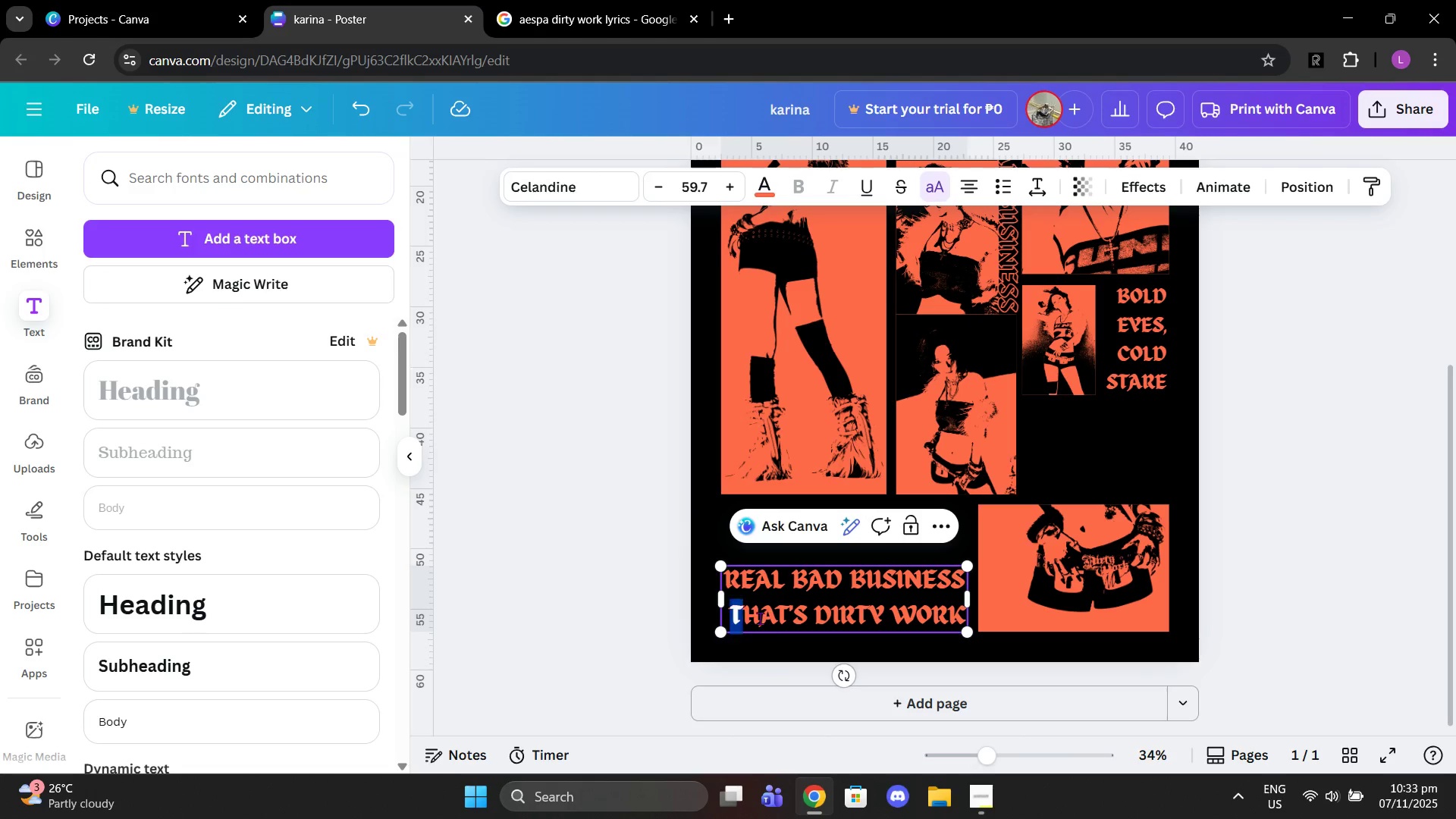 
left_click_drag(start_coordinate=[732, 618], to_coordinate=[962, 622])
 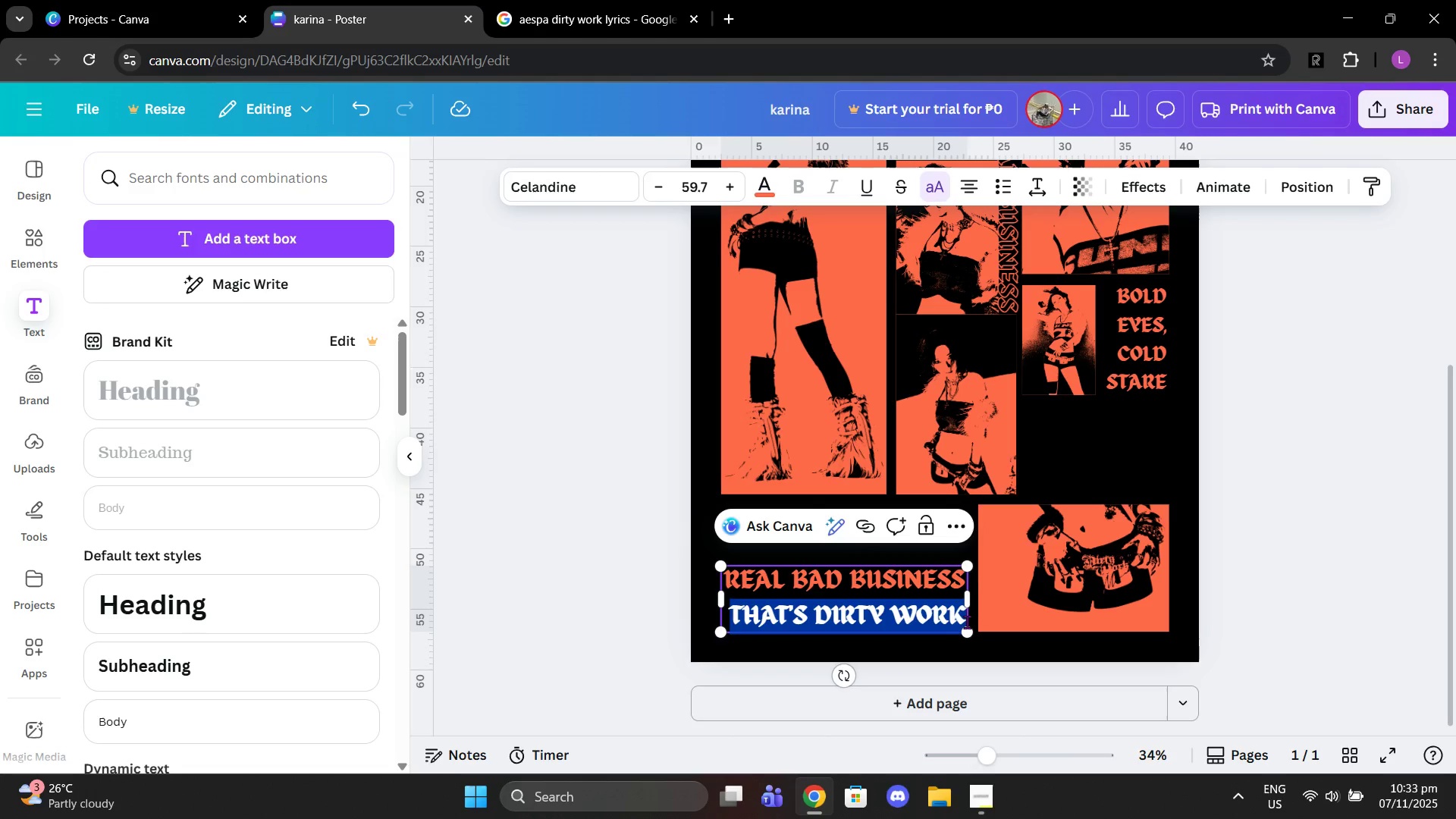 
key(Control+C)
 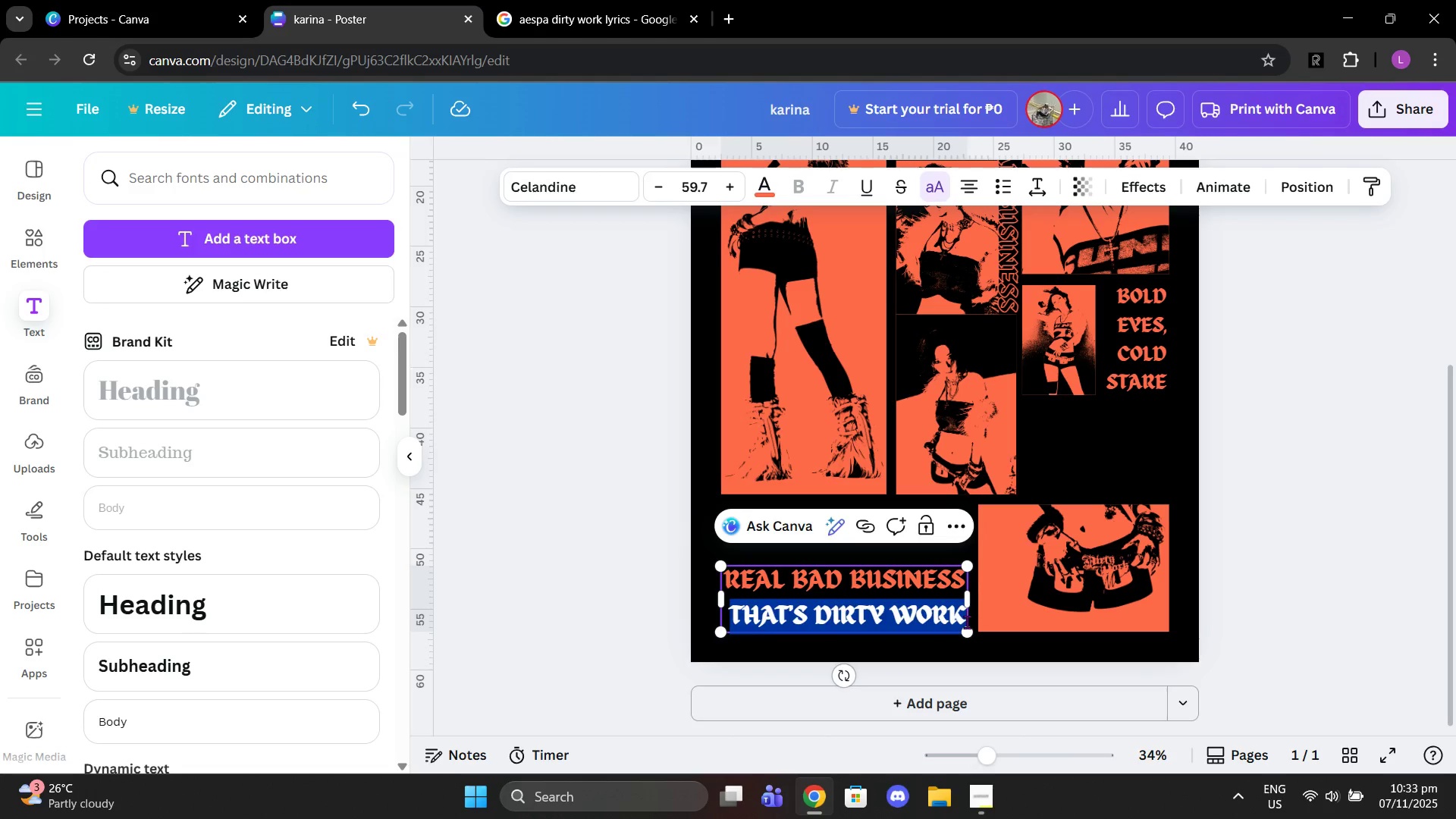 
key(Control+ControlLeft)
 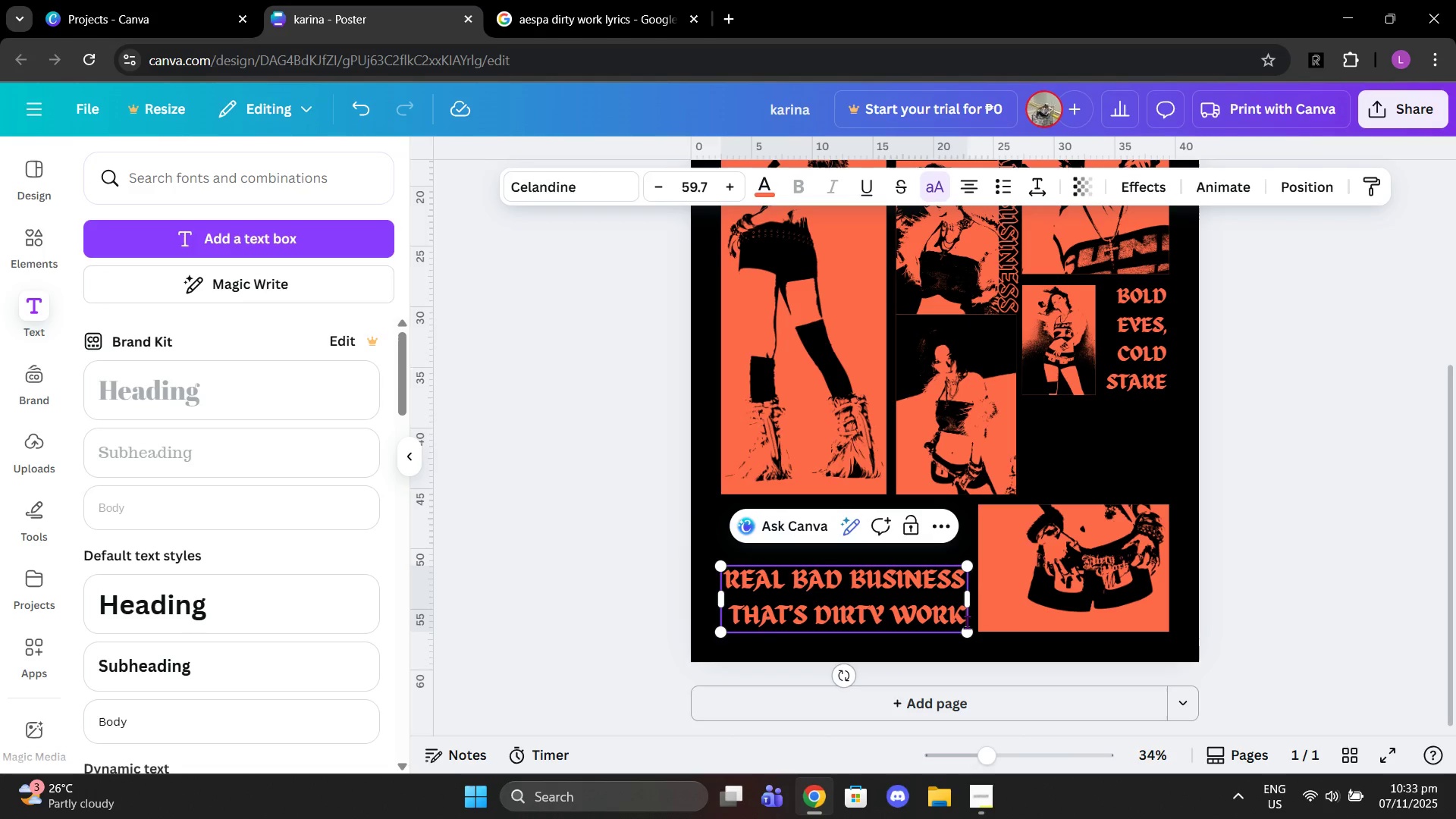 
key(Control+V)
 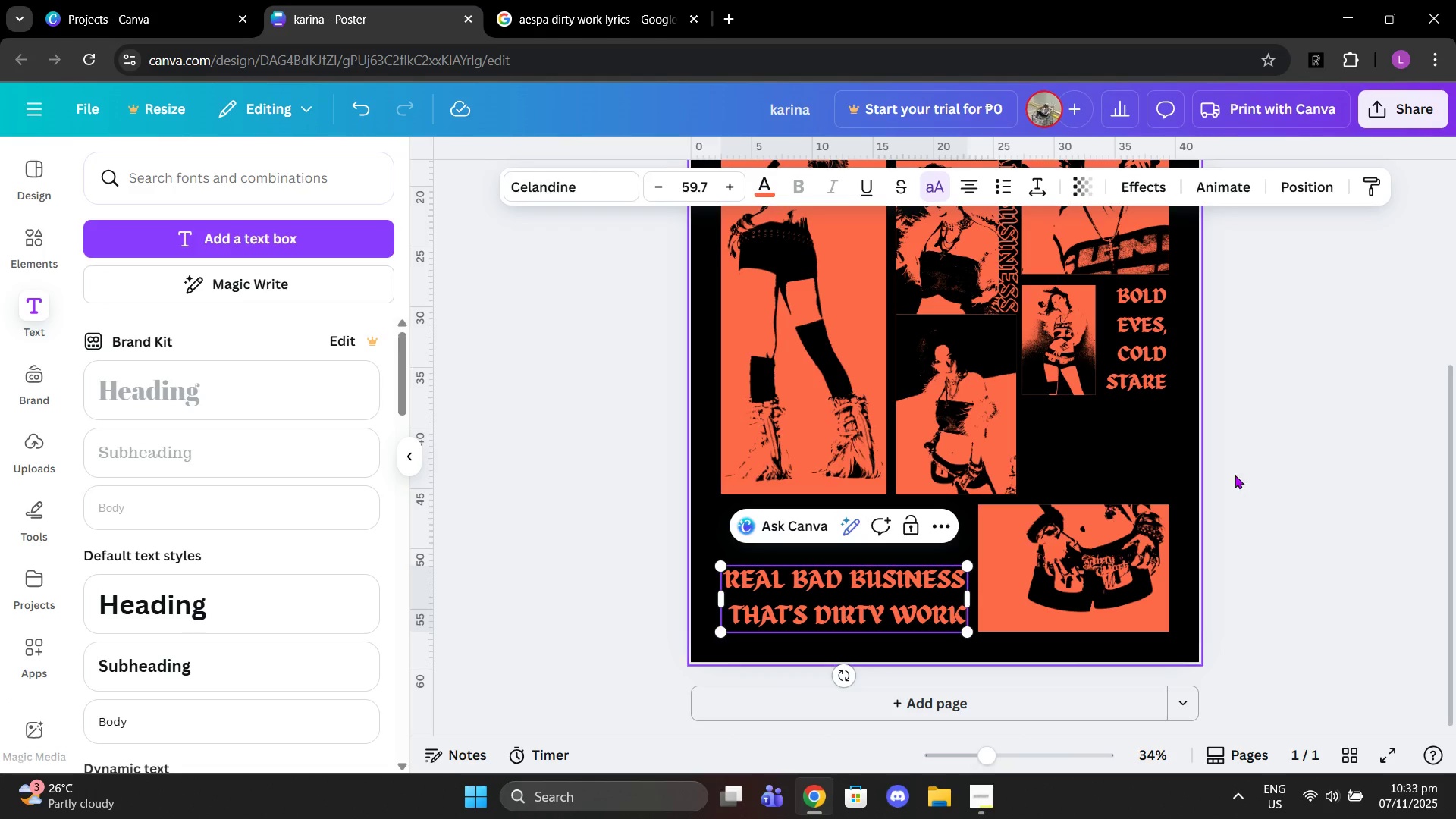 
left_click([1304, 451])
 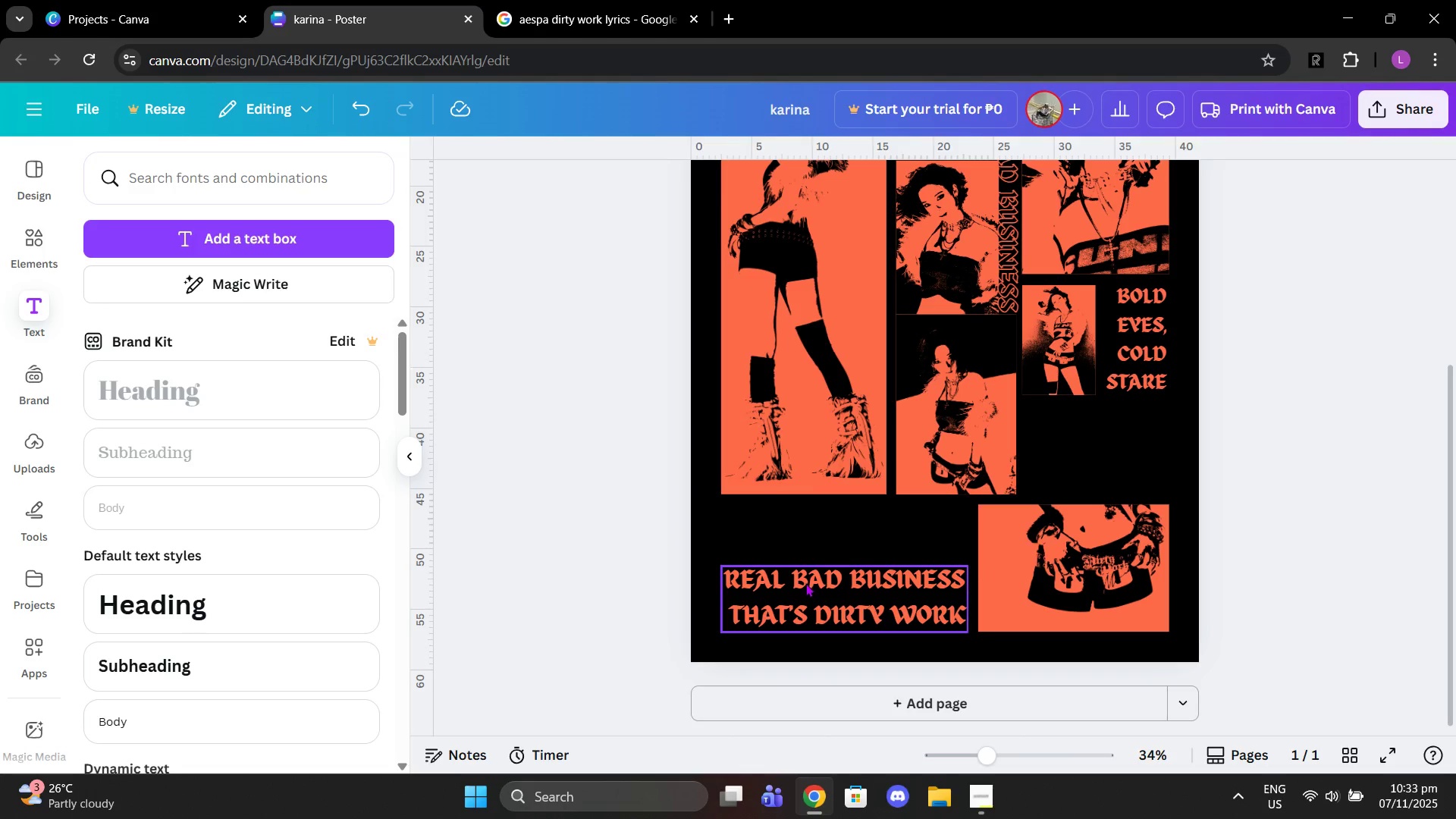 
hold_key(key=ControlLeft, duration=0.42)
 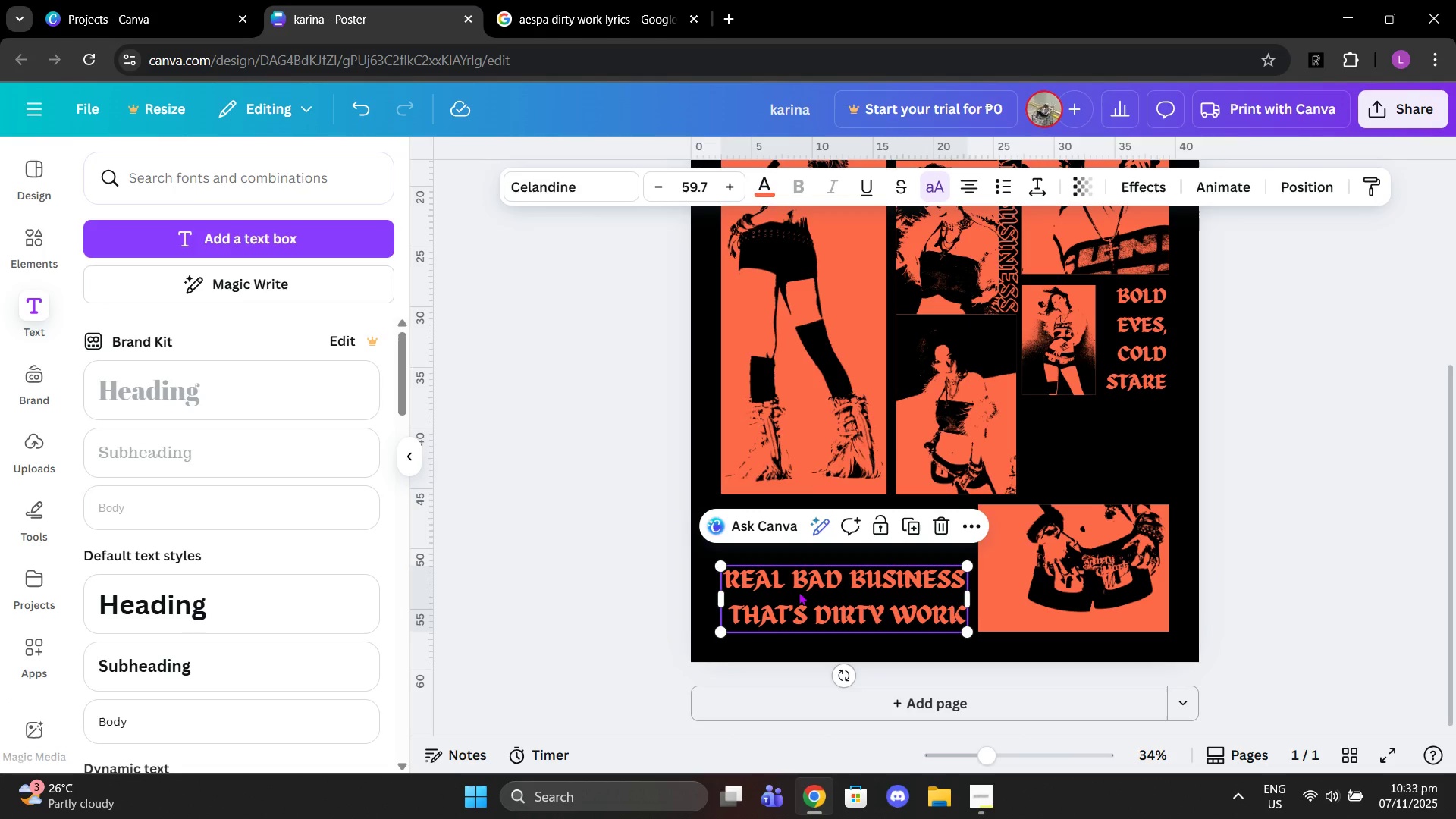 
left_click([799, 592])
 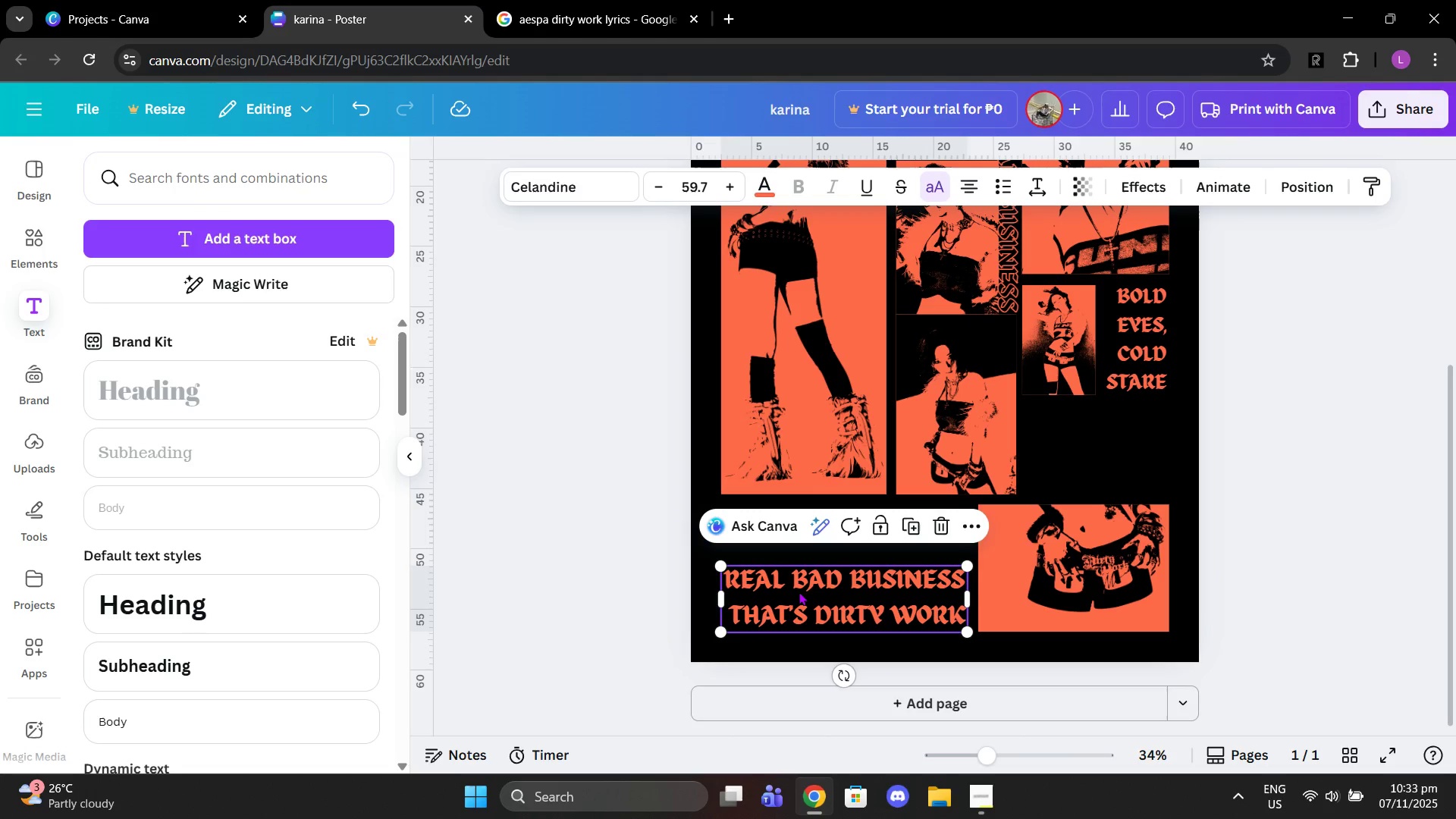 
key(Control+C)
 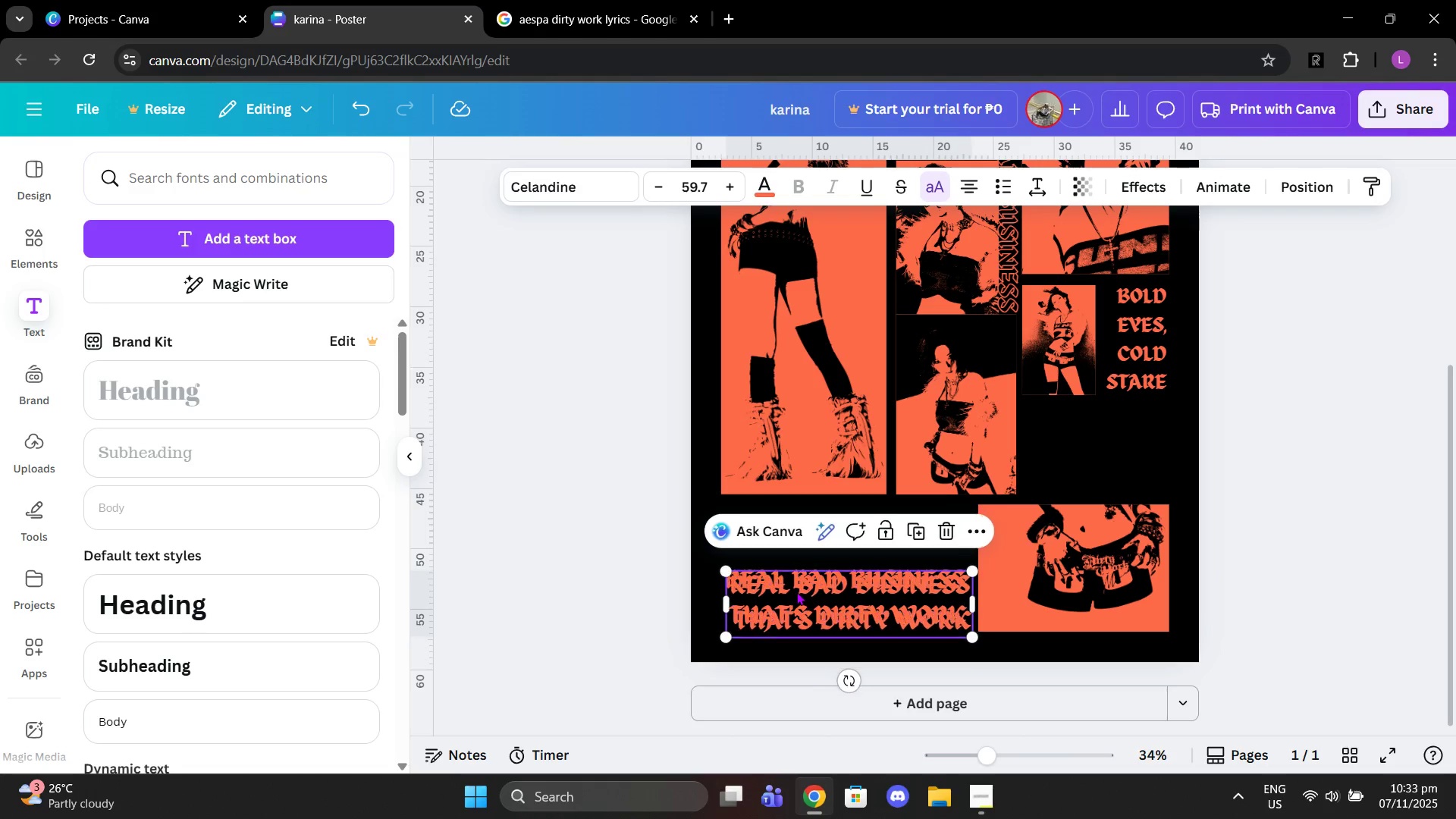 
key(Control+ControlLeft)
 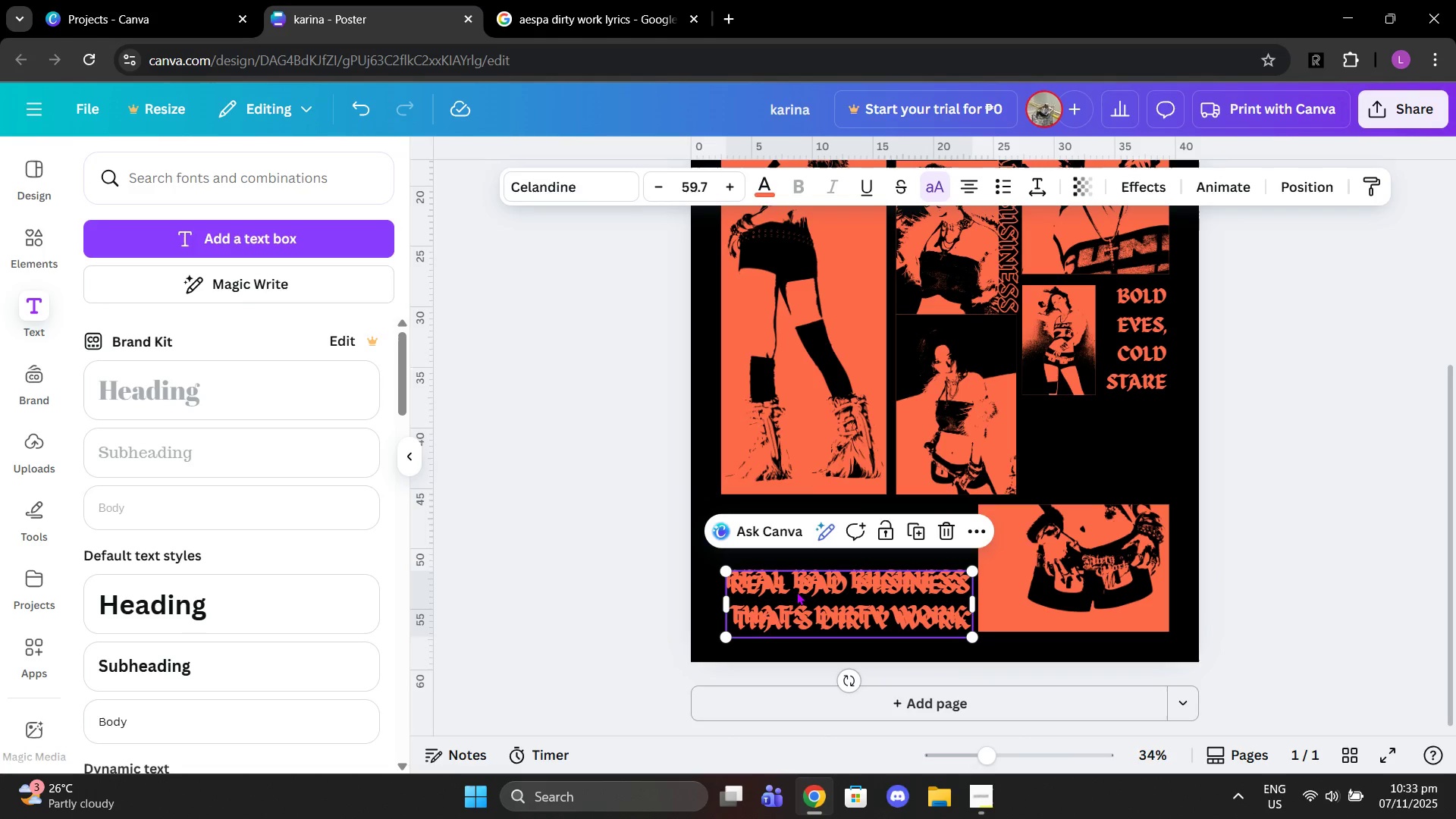 
key(Control+V)
 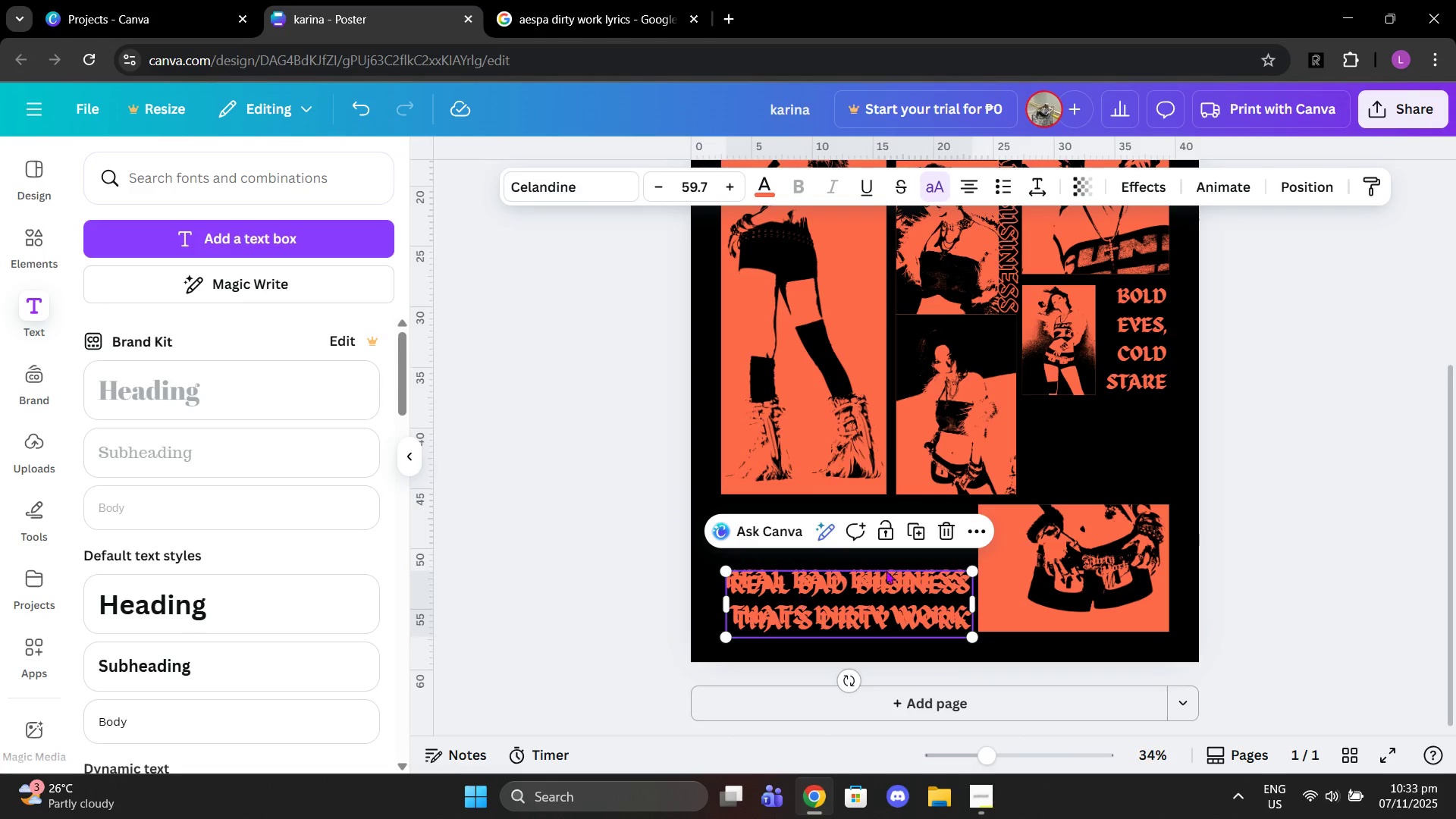 
left_click_drag(start_coordinate=[798, 594], to_coordinate=[1079, 450])
 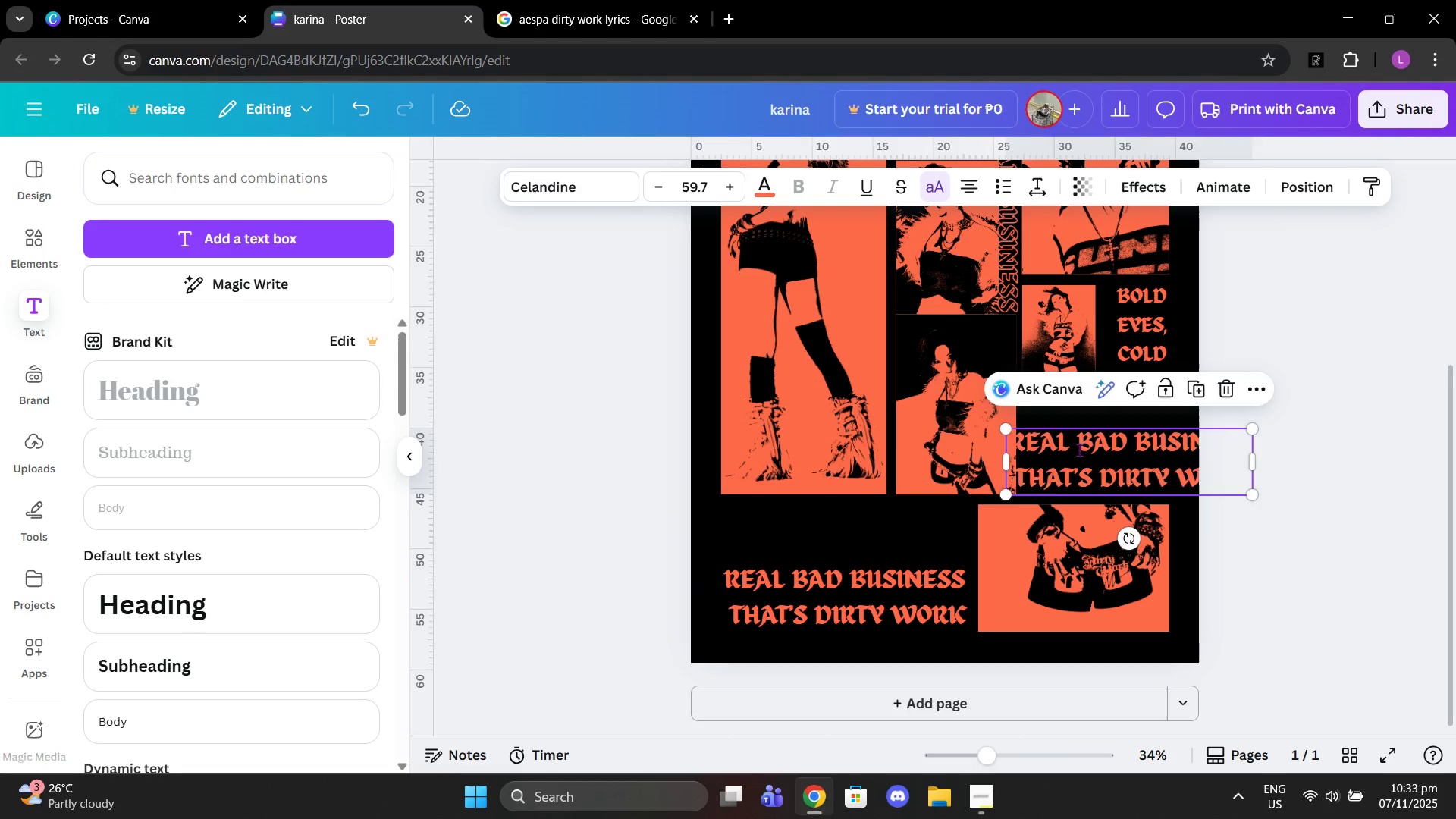 
left_click([1079, 450])
 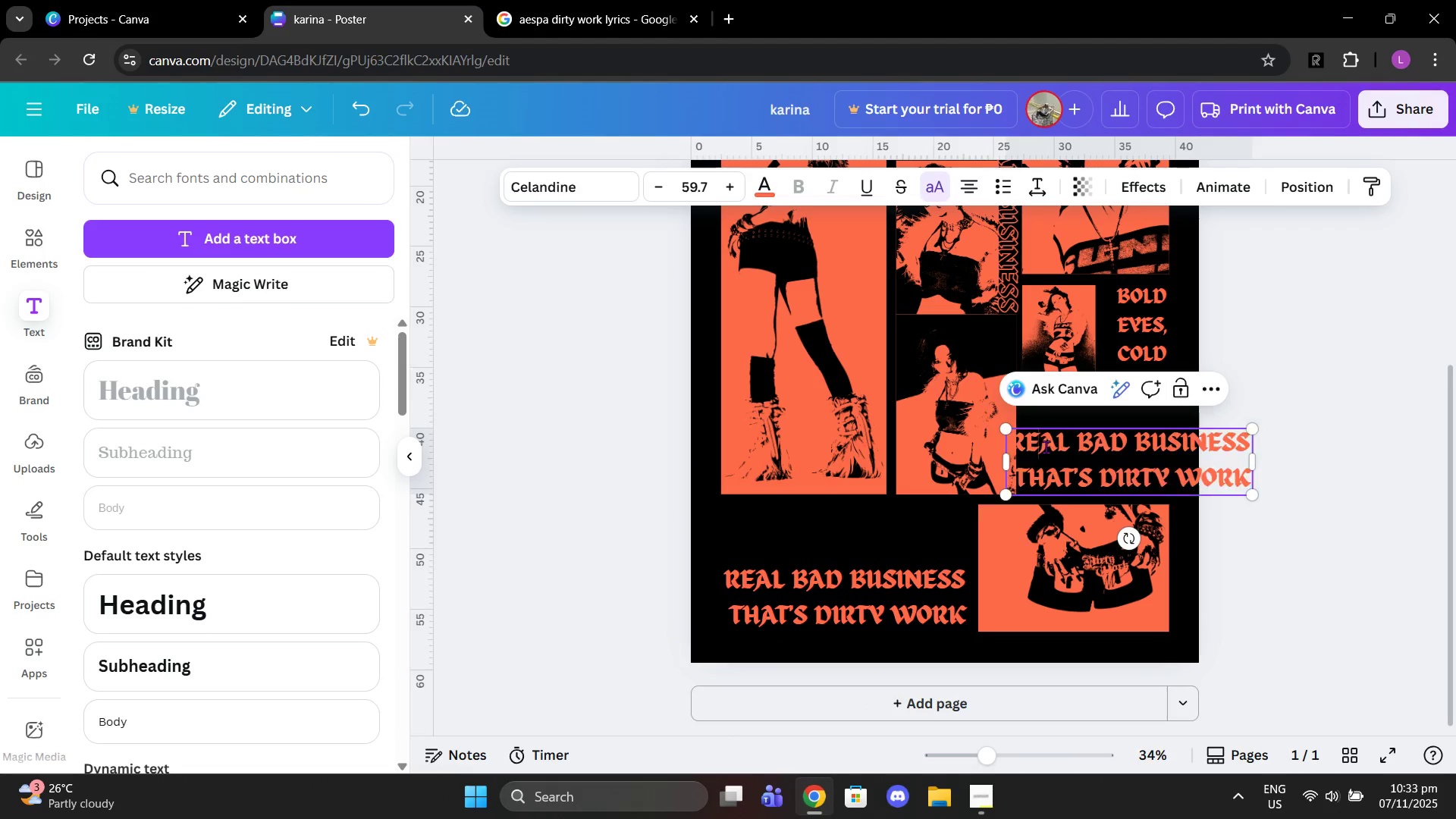 
left_click([1046, 447])
 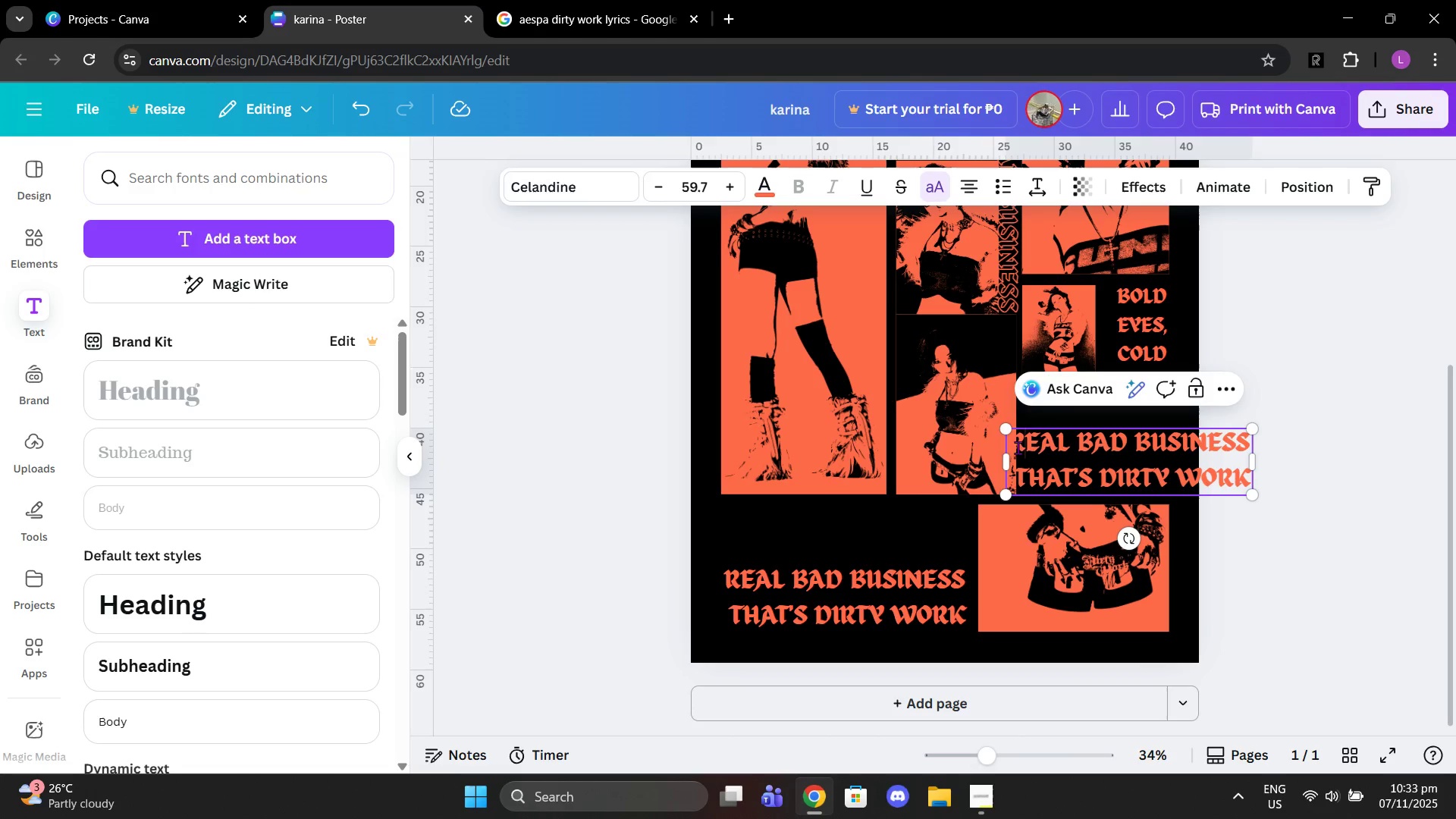 
left_click_drag(start_coordinate=[1018, 447], to_coordinate=[1229, 438])
 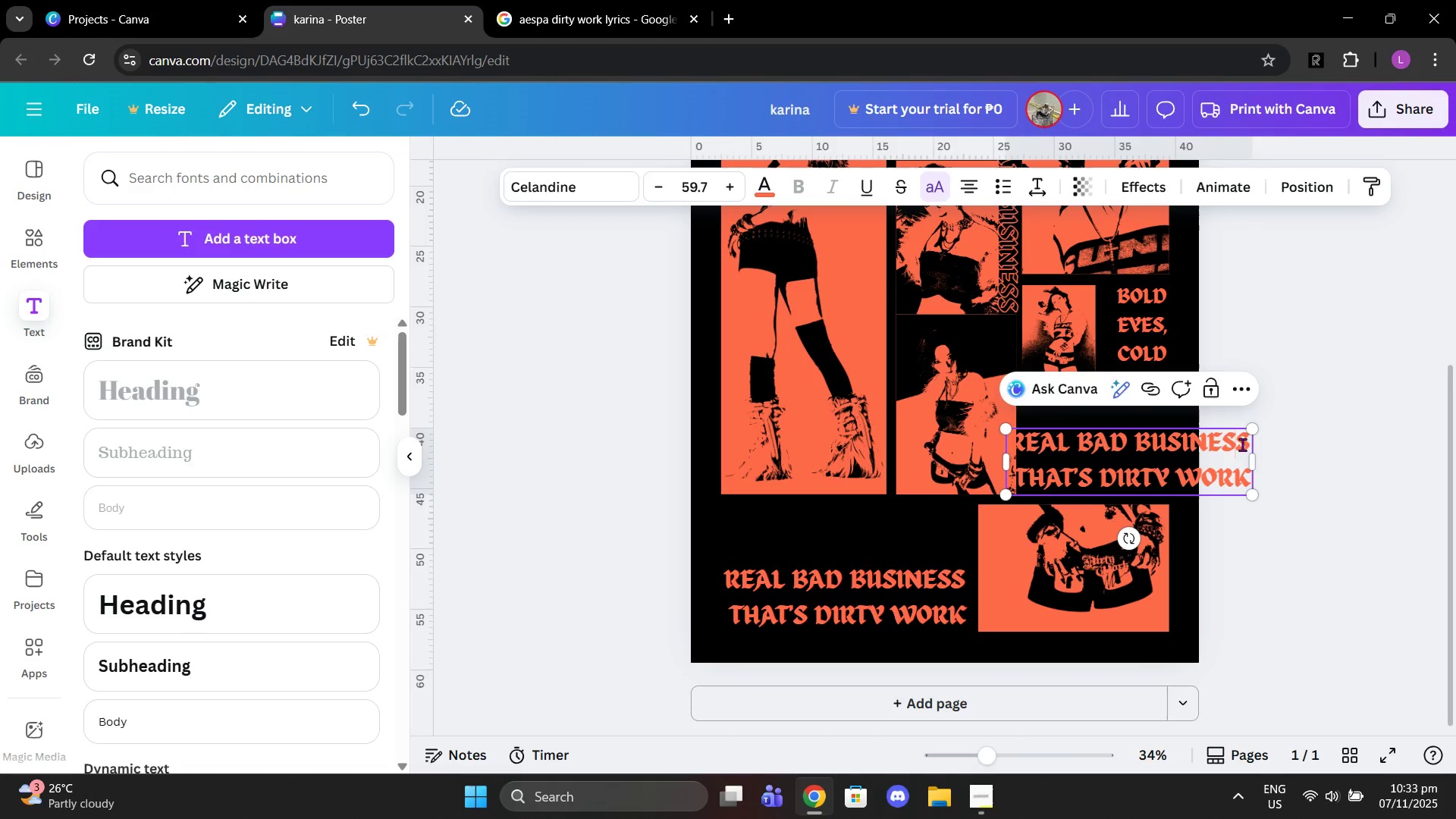 
left_click([1242, 444])
 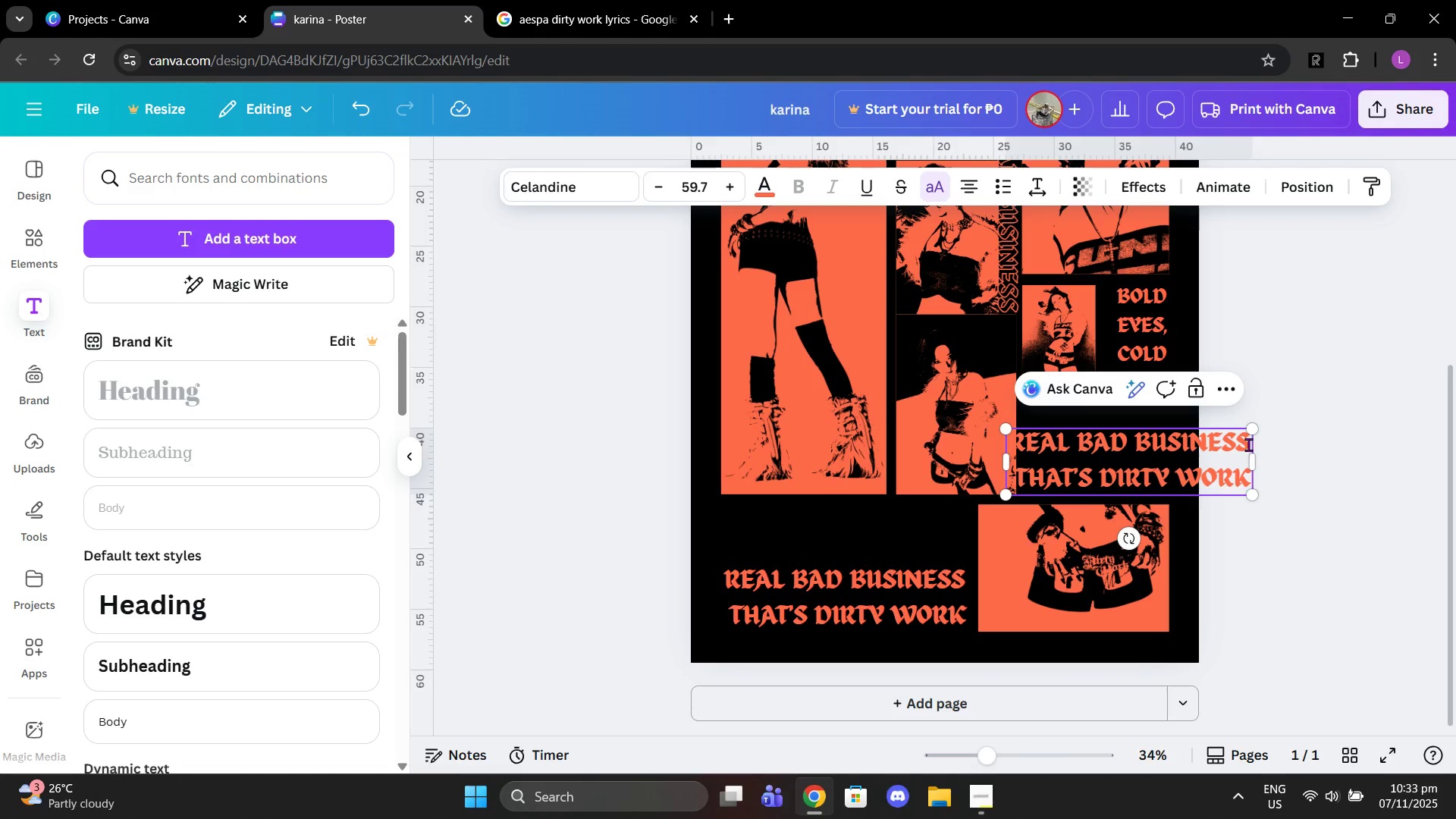 
left_click_drag(start_coordinate=[1248, 444], to_coordinate=[996, 444])
 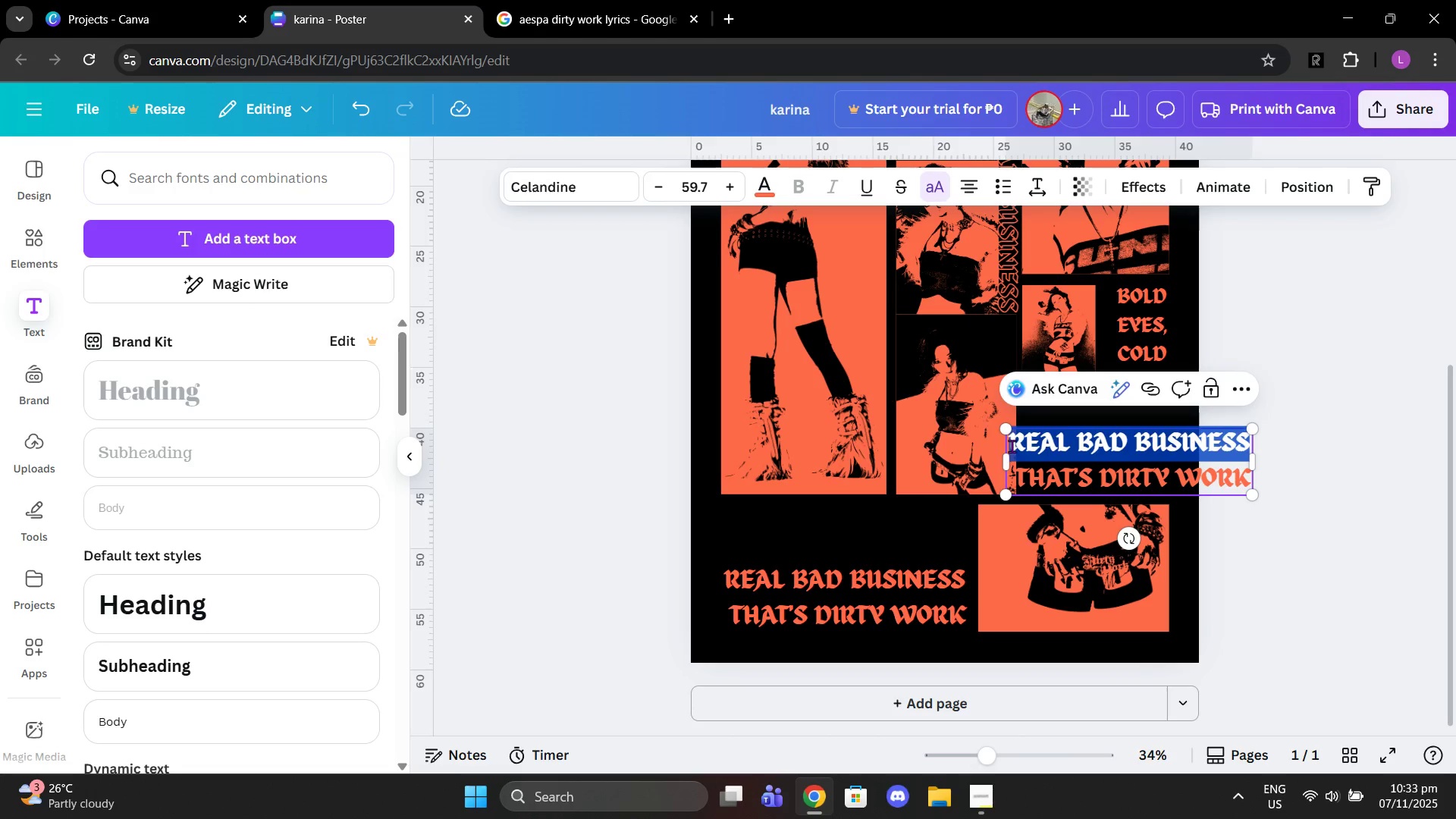 
key(Backspace)
 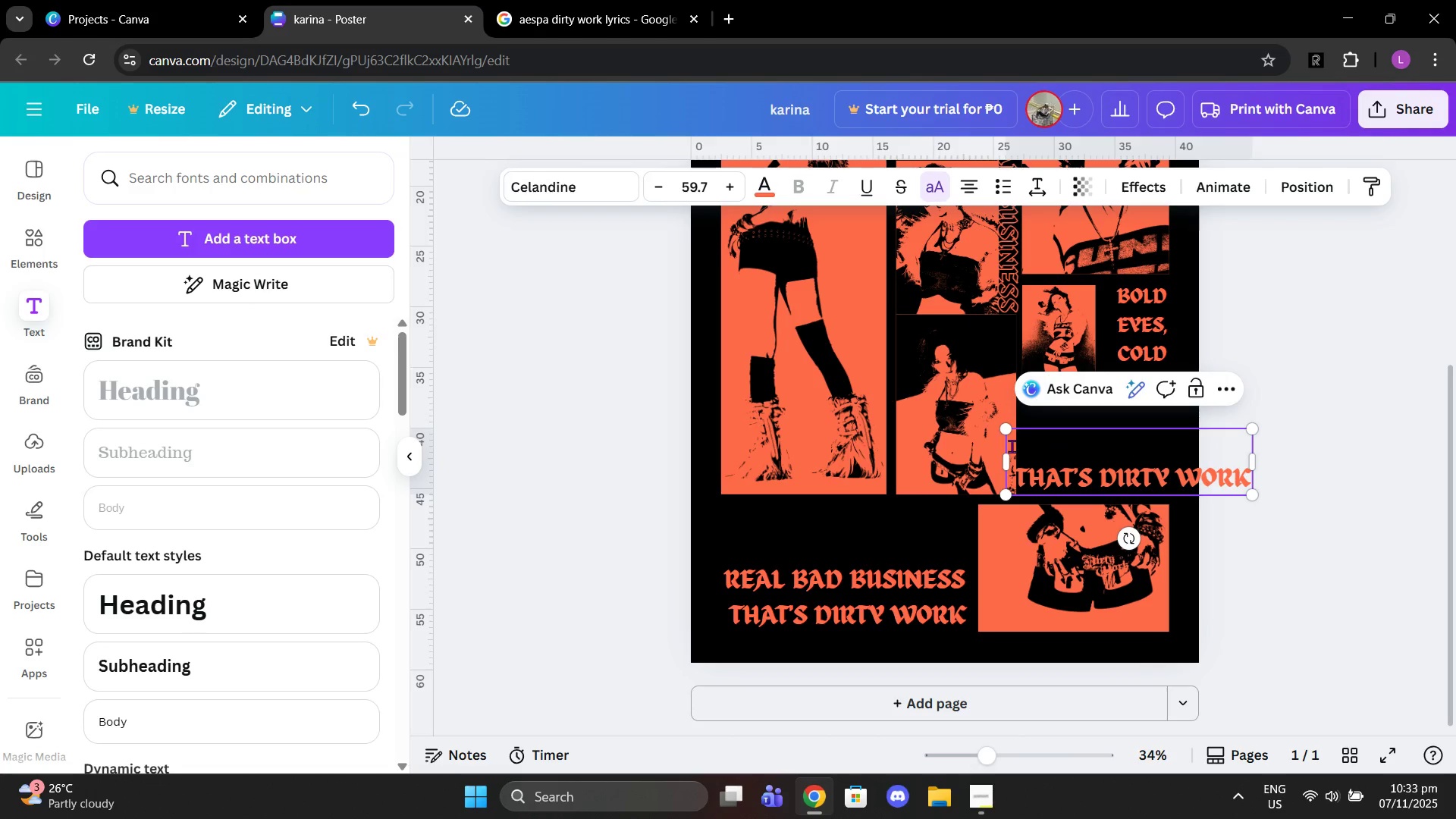 
key(Backspace)
 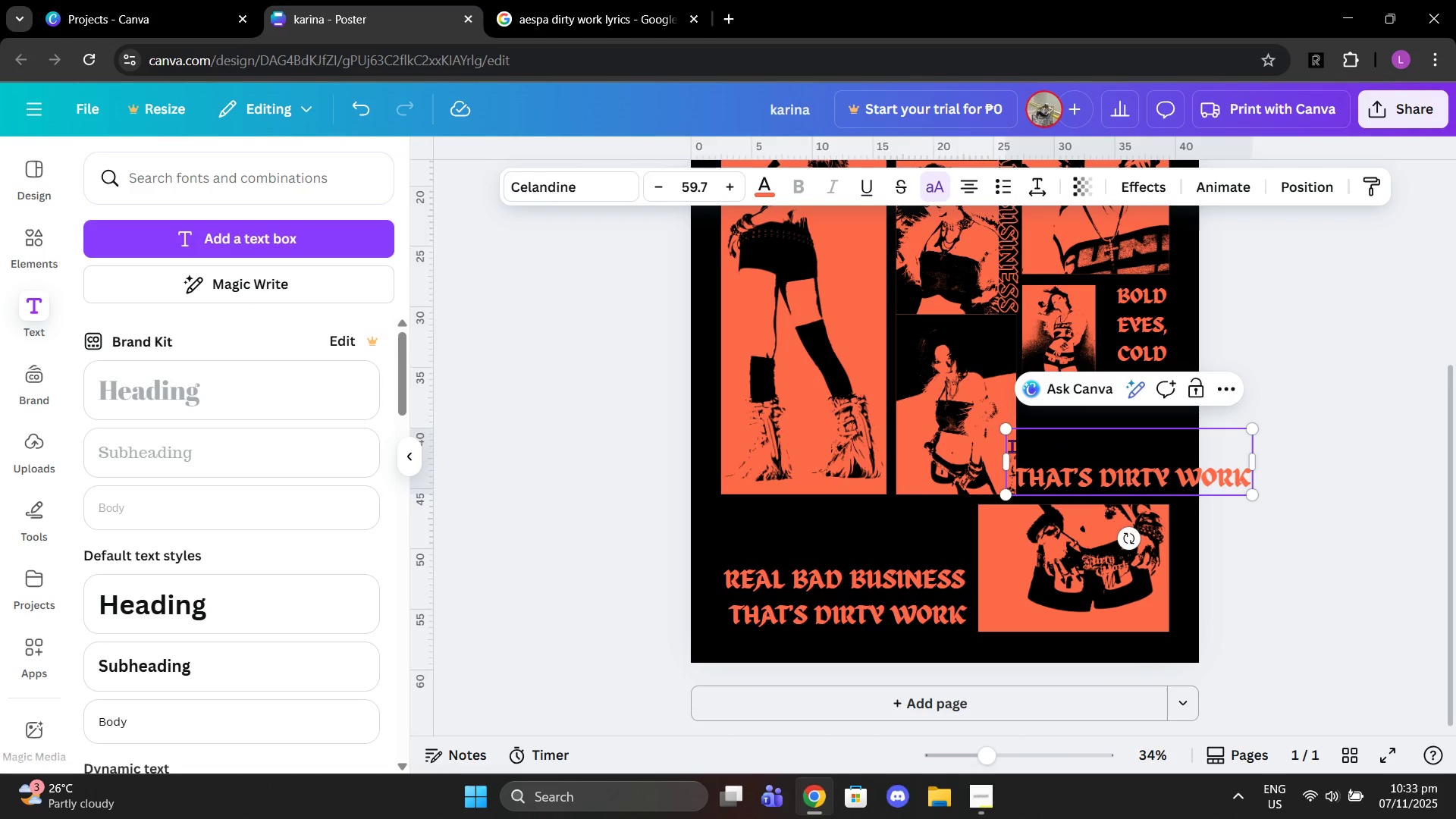 
key(Backspace)
 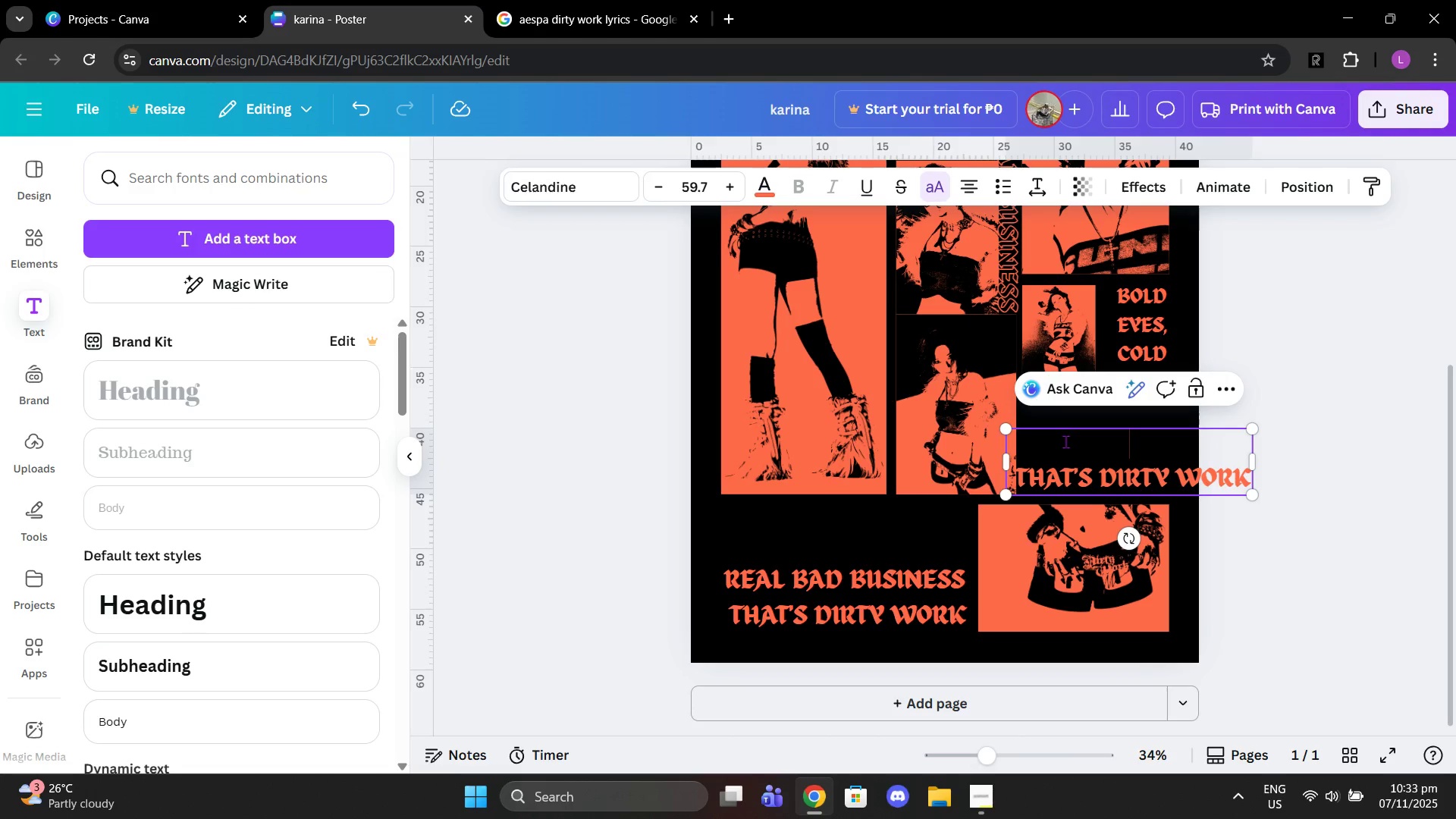 
left_click([1065, 441])
 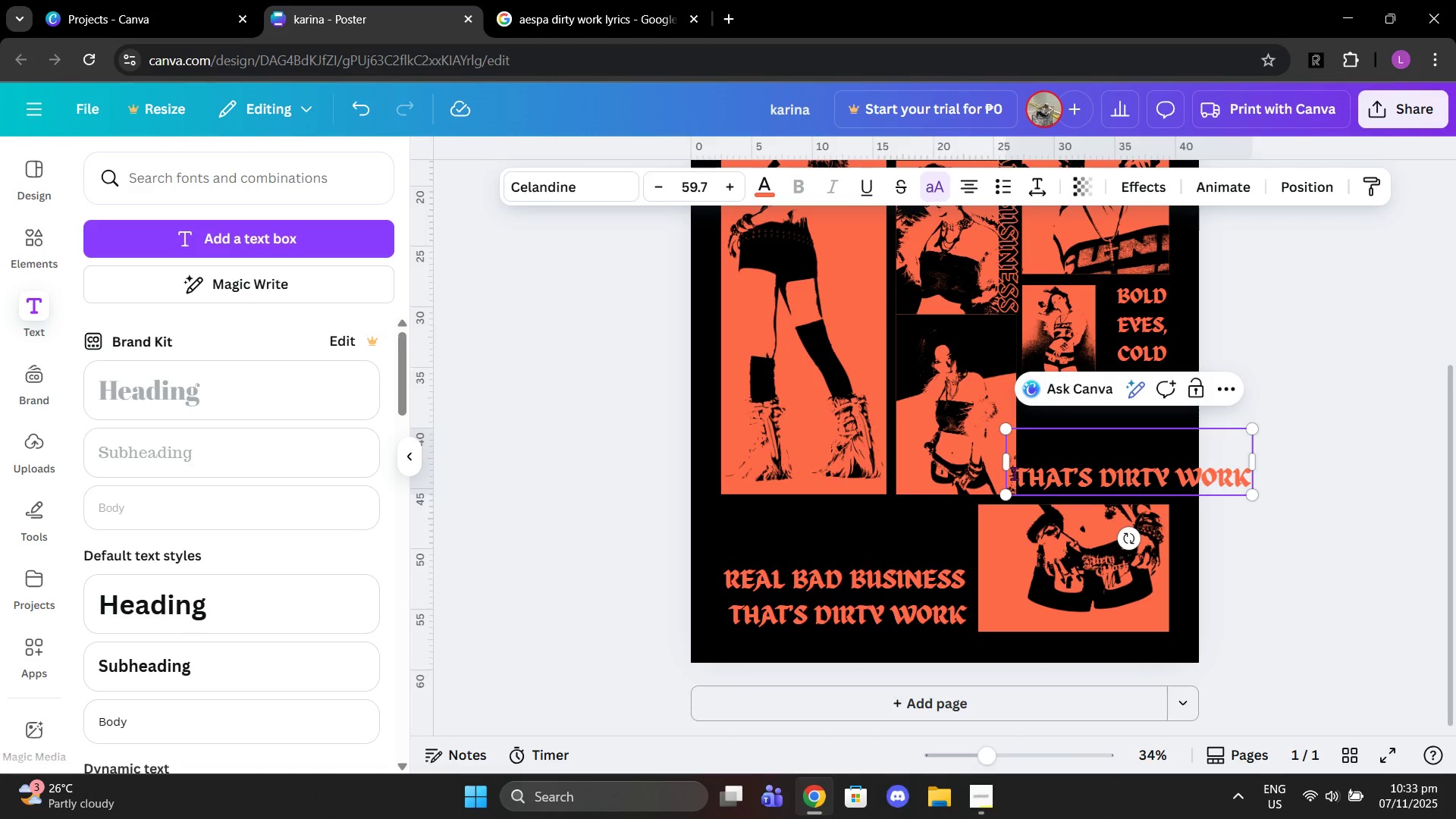 
left_click([1014, 473])
 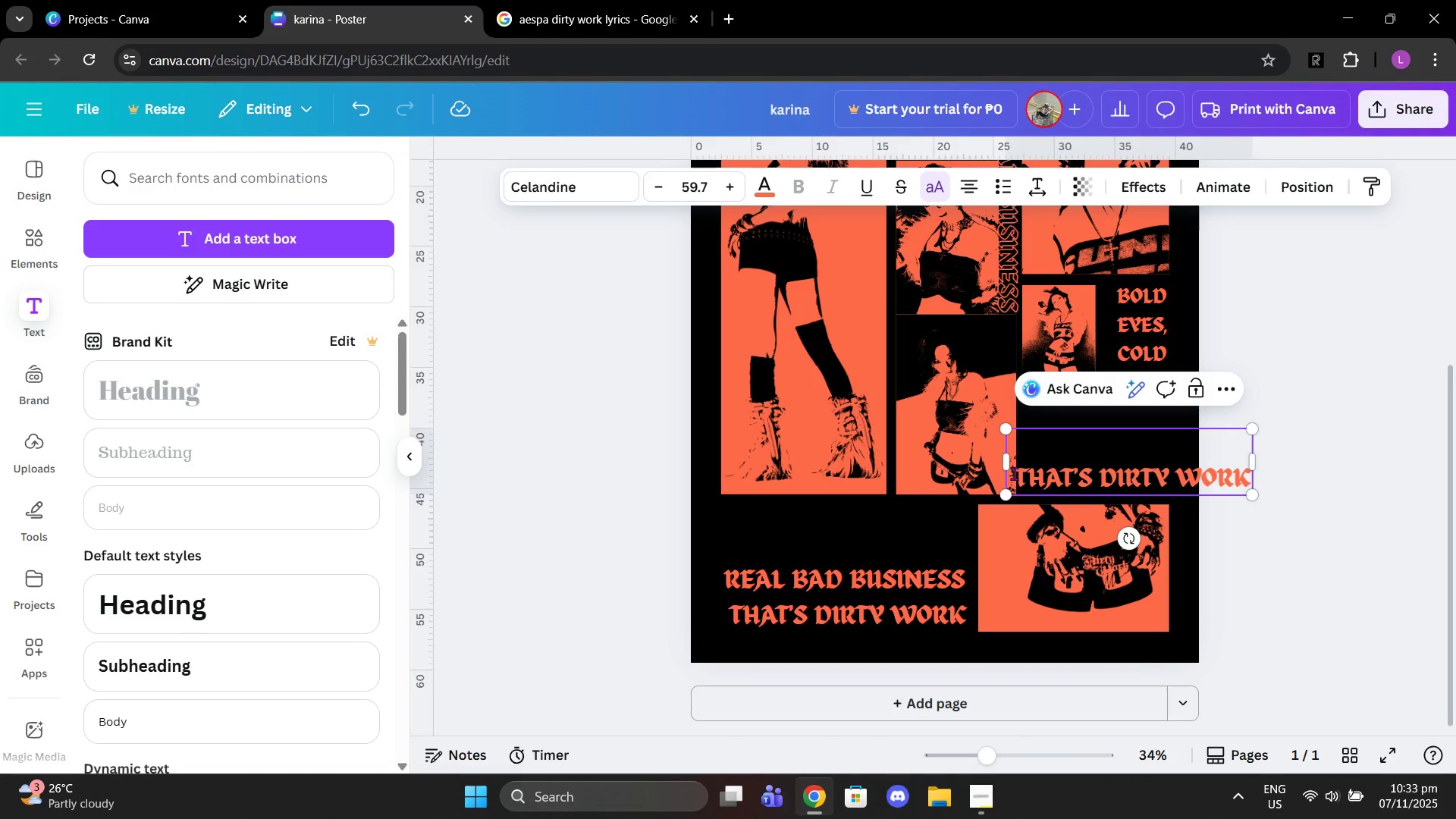 
left_click([1014, 473])
 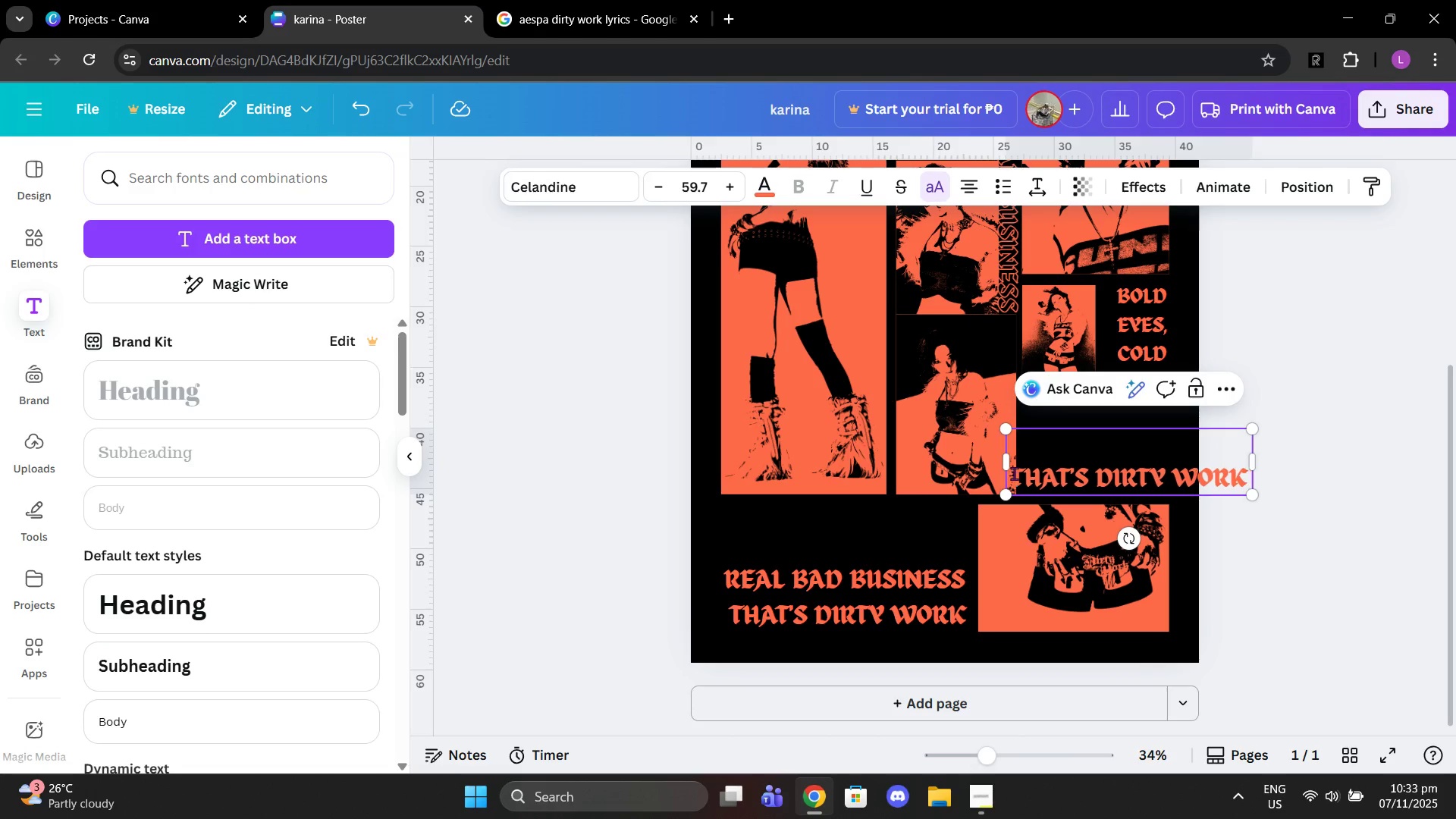 
key(Backspace)
 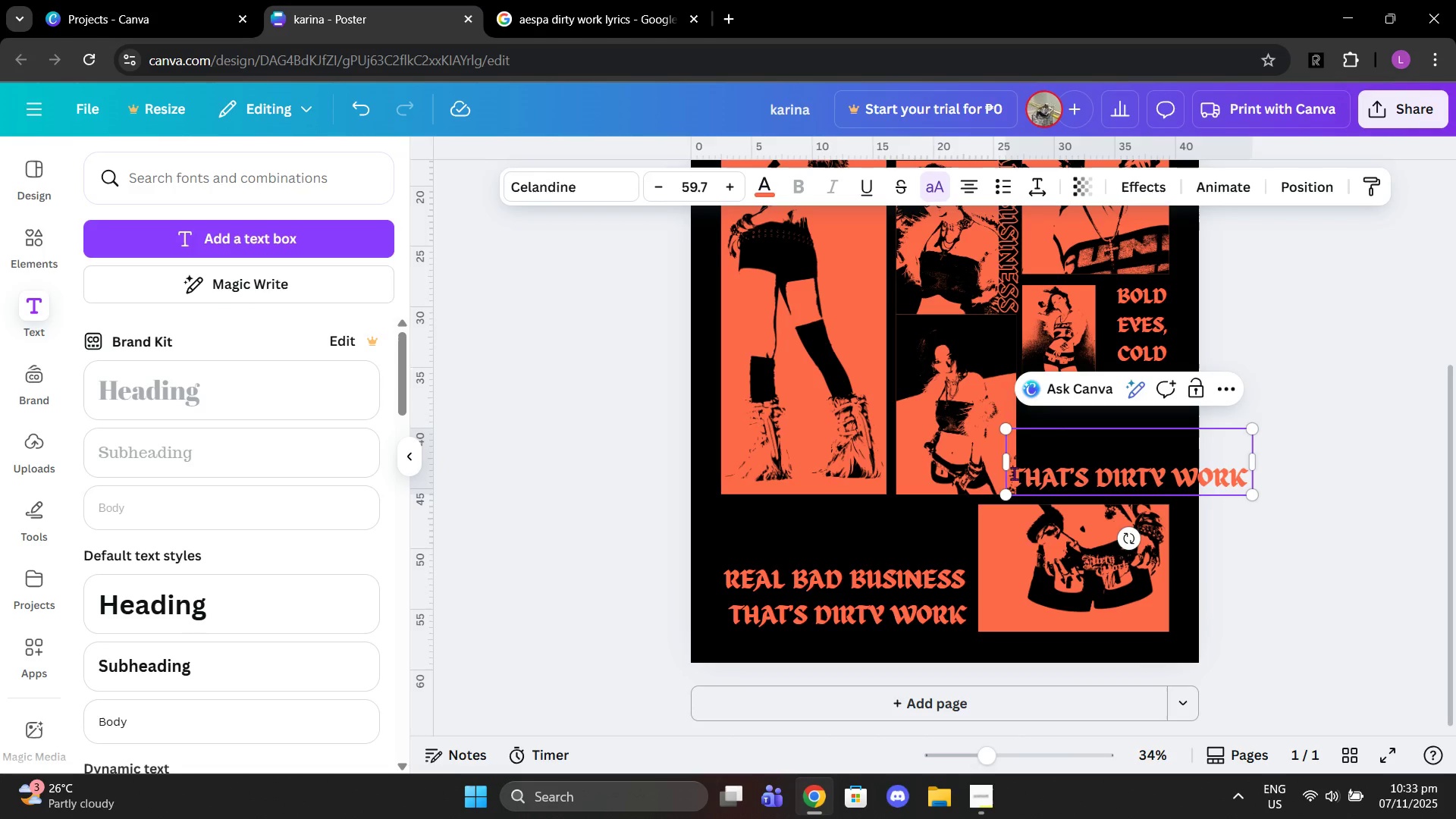 
key(Backspace)
 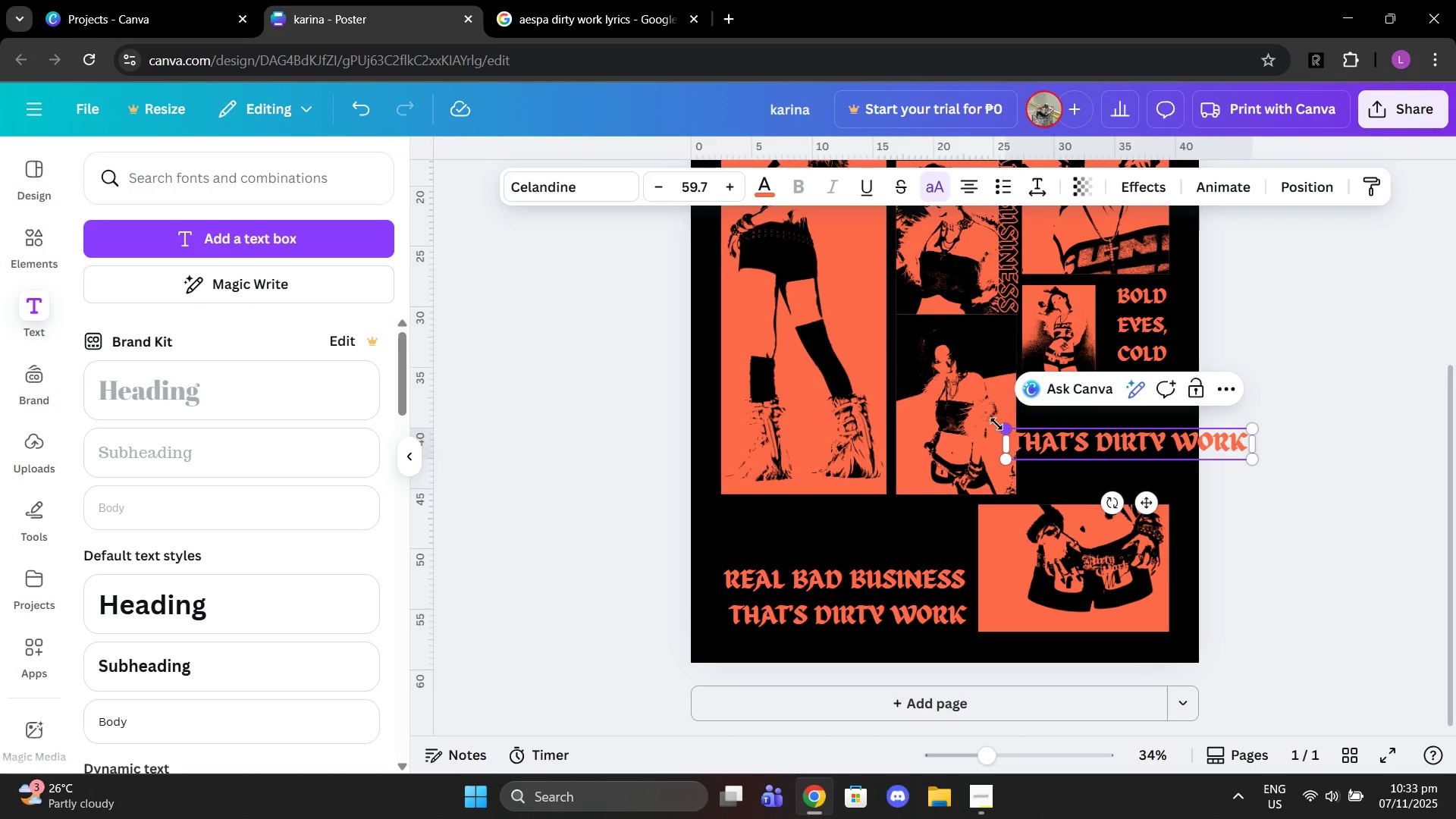 
left_click_drag(start_coordinate=[1003, 425], to_coordinate=[1062, 443])
 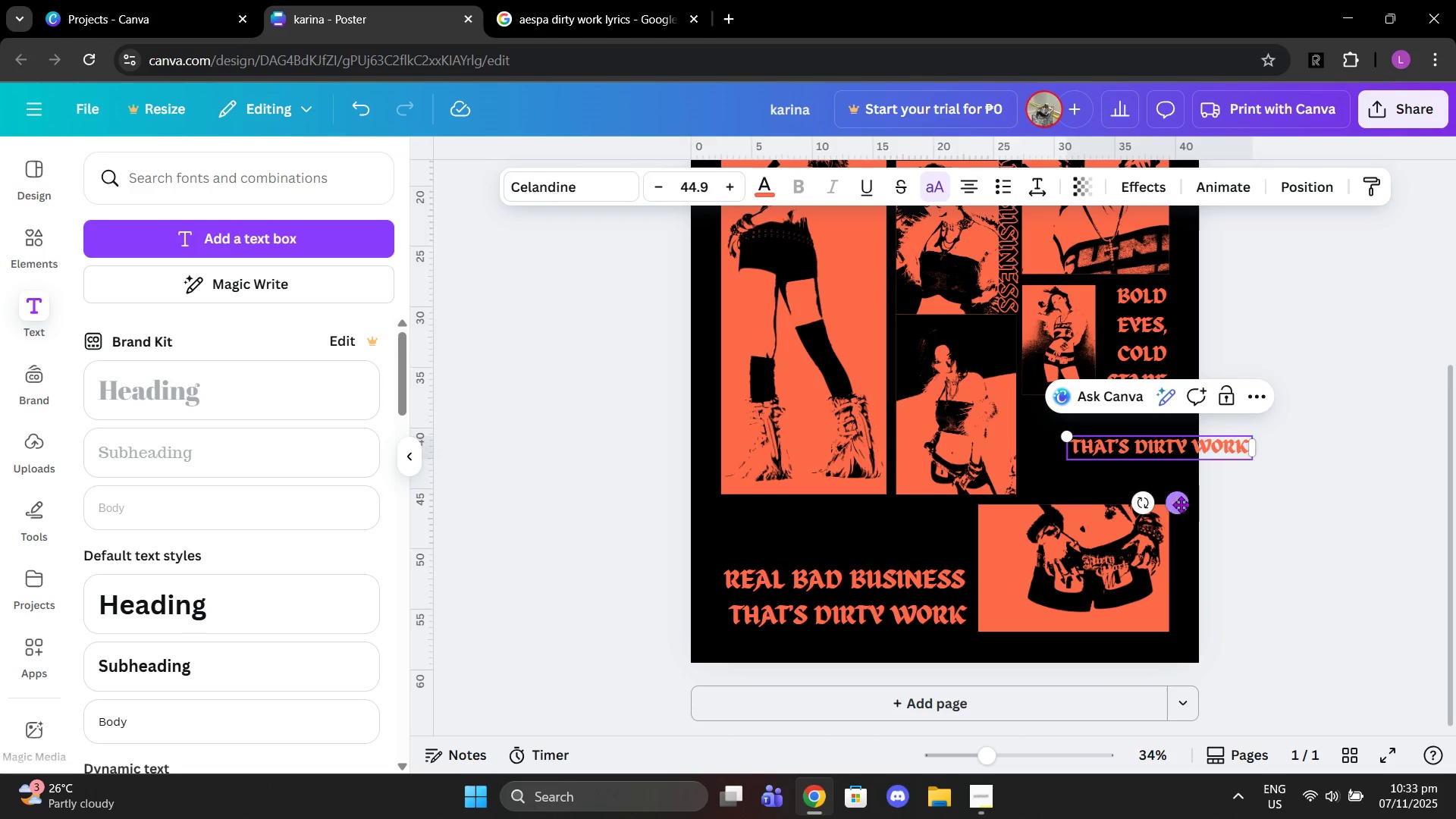 
left_click_drag(start_coordinate=[1181, 504], to_coordinate=[1133, 477])
 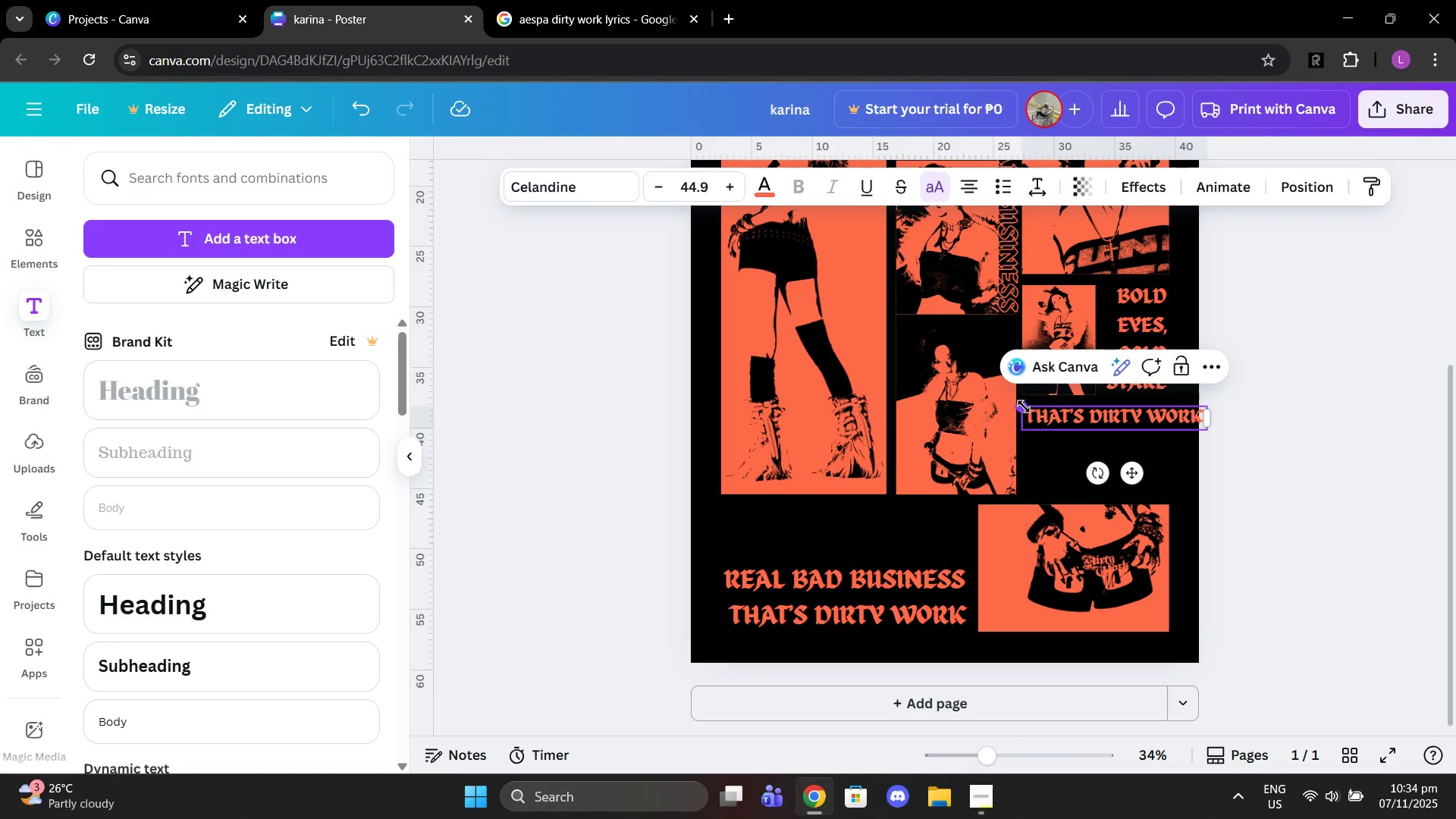 
left_click_drag(start_coordinate=[1024, 406], to_coordinate=[1060, 416])
 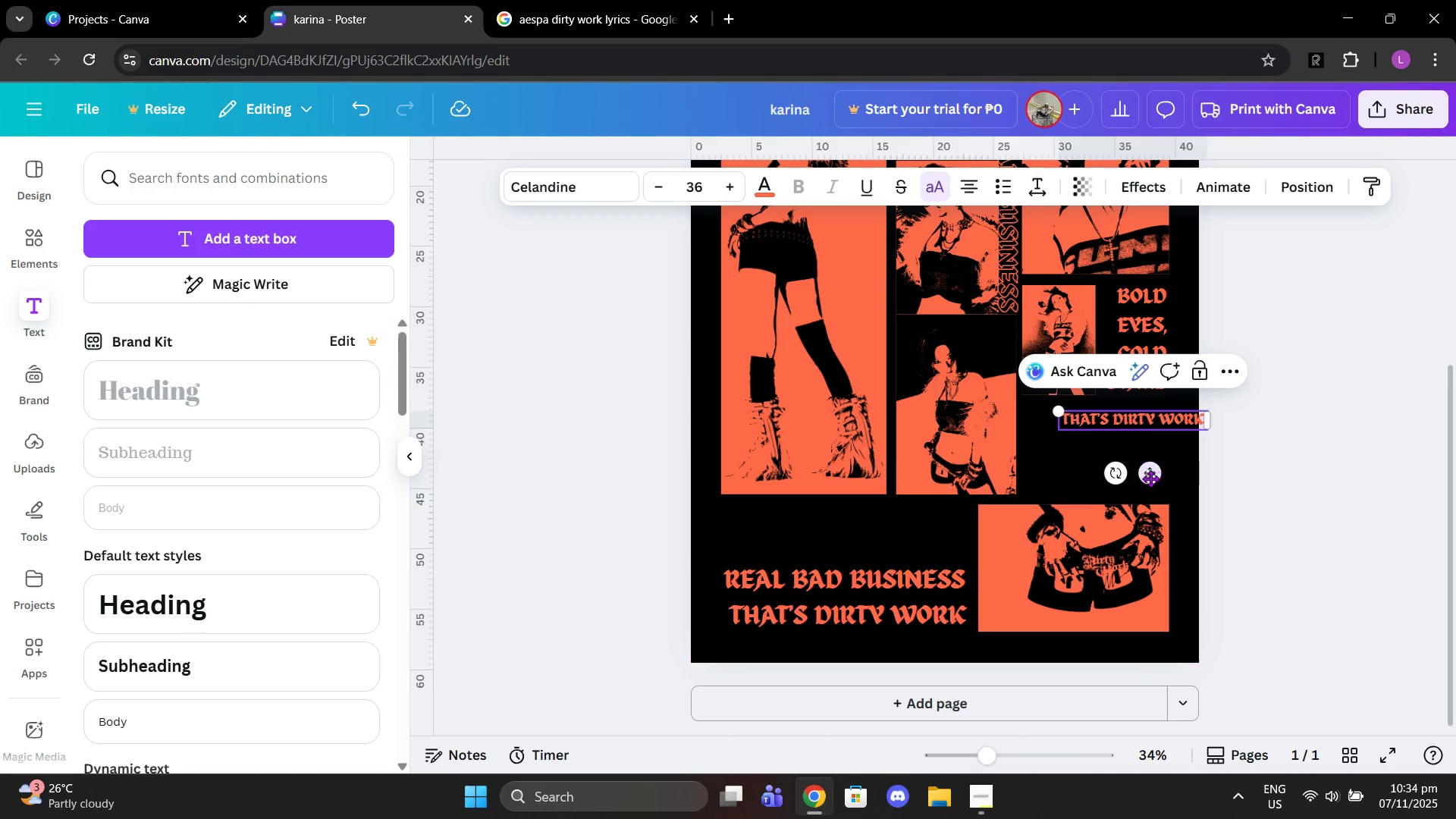 
left_click_drag(start_coordinate=[1150, 479], to_coordinate=[1109, 539])
 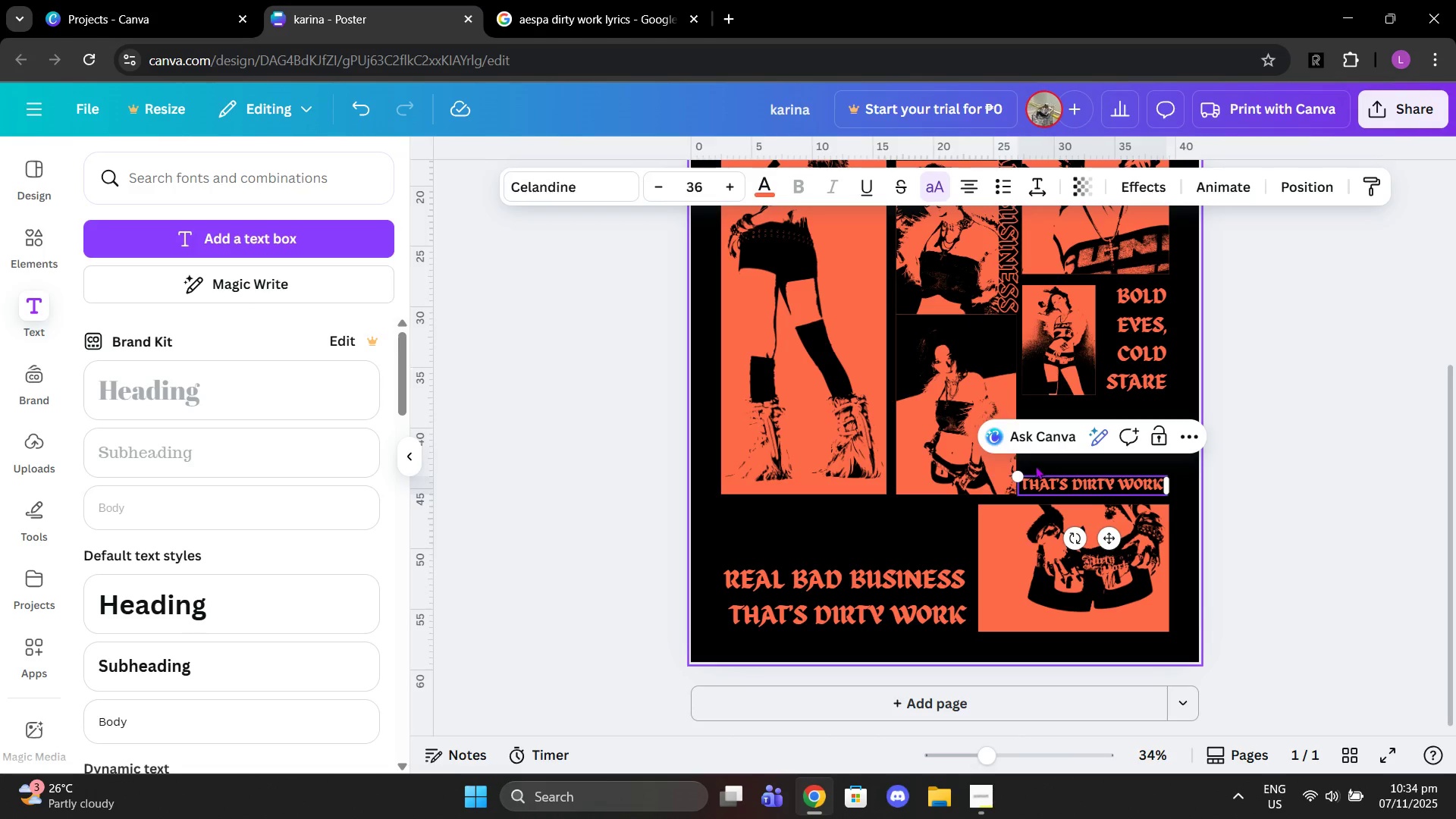 
left_click_drag(start_coordinate=[1018, 472], to_coordinate=[973, 382])
 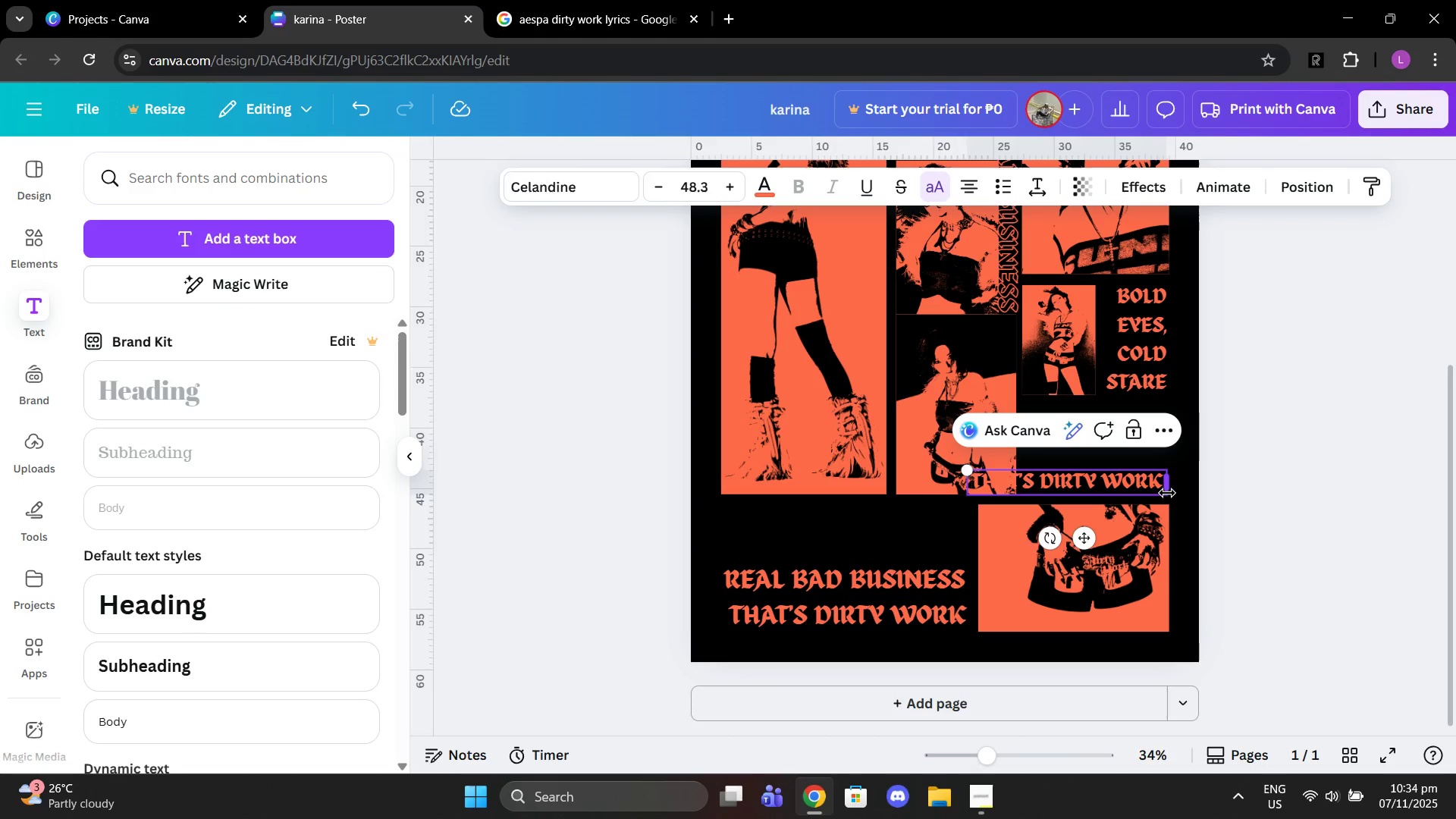 
left_click_drag(start_coordinate=[1167, 493], to_coordinate=[1074, 479])
 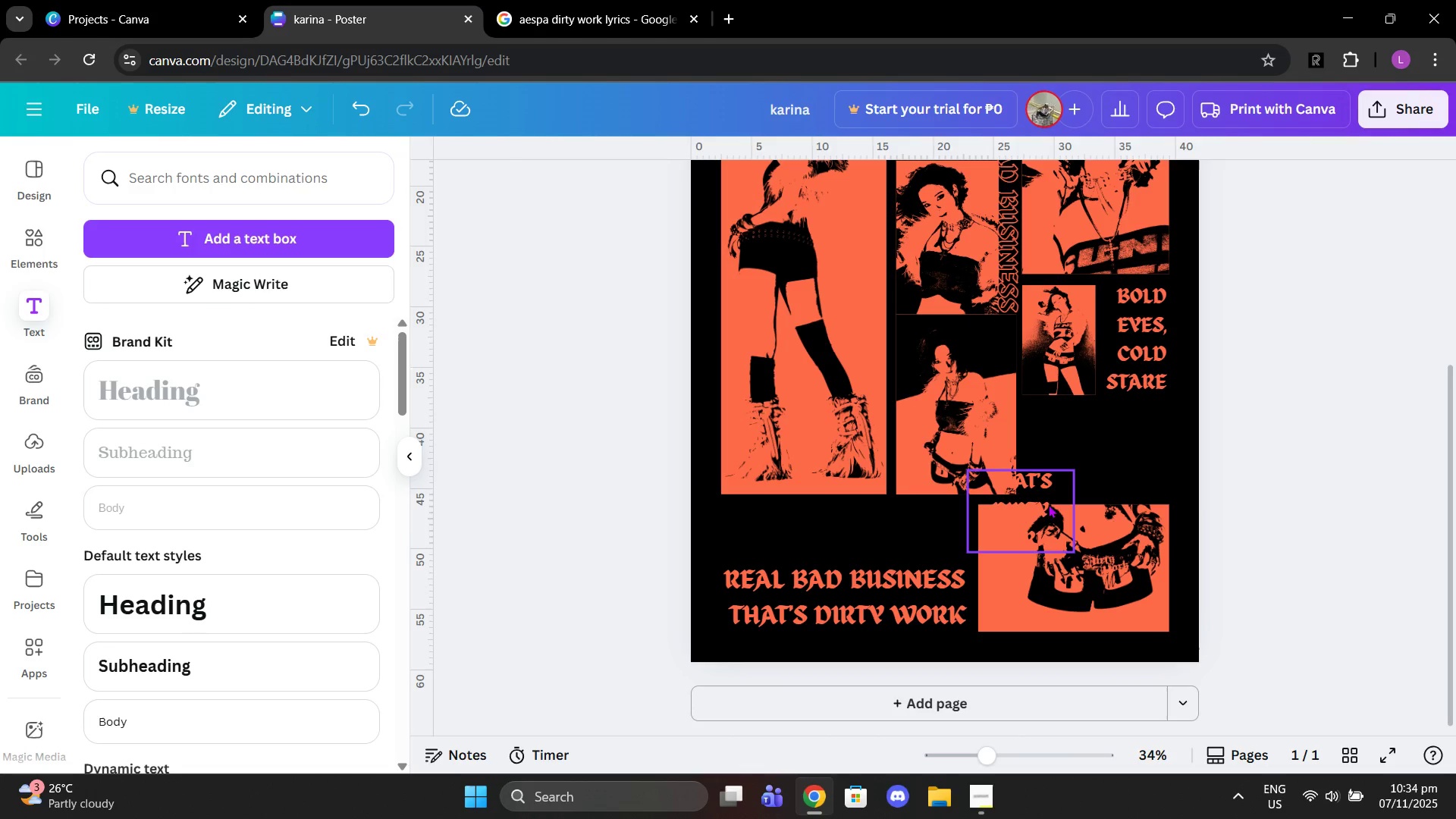 
left_click_drag(start_coordinate=[1012, 509], to_coordinate=[1049, 453])
 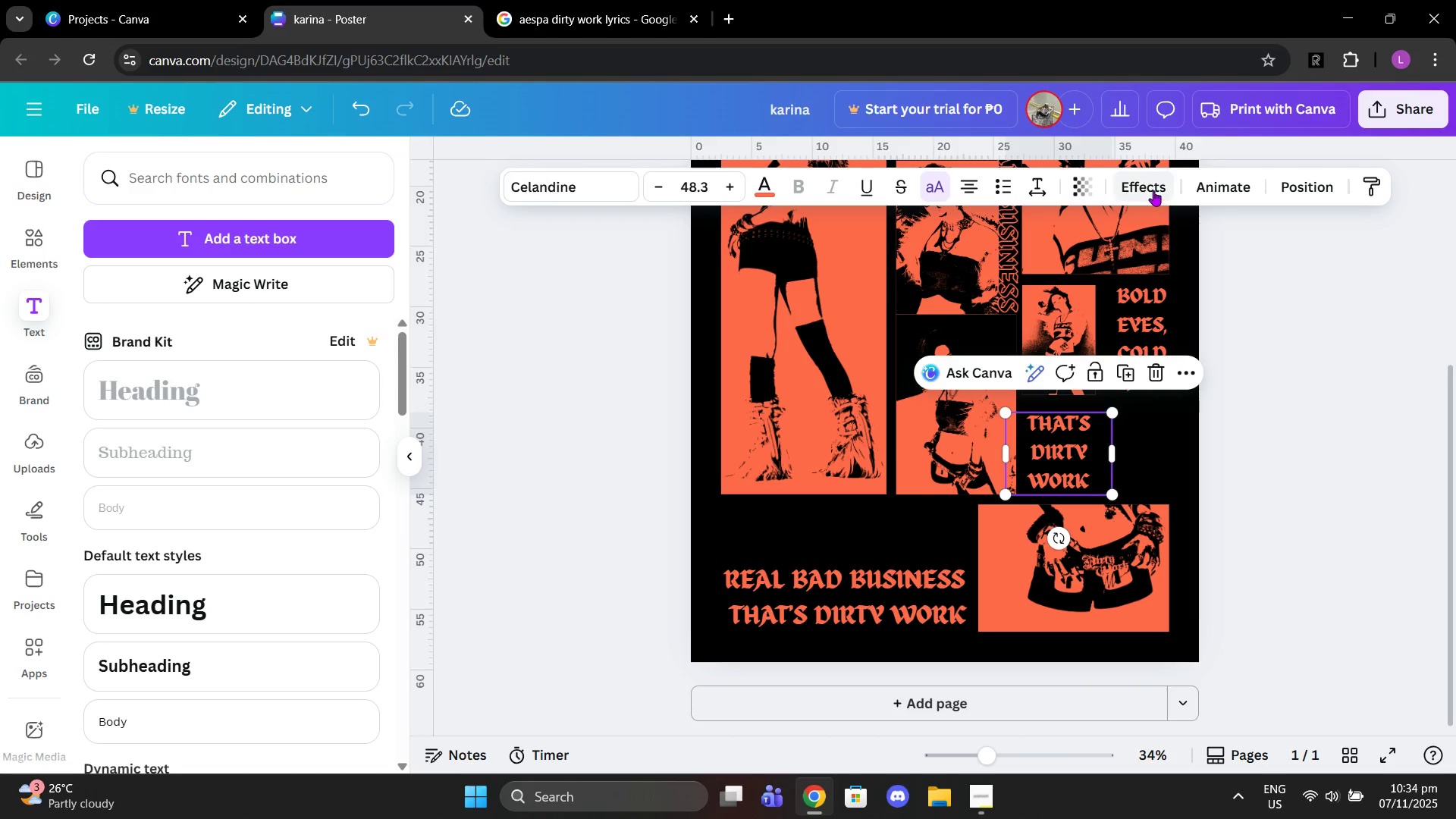 
left_click([1153, 190])
 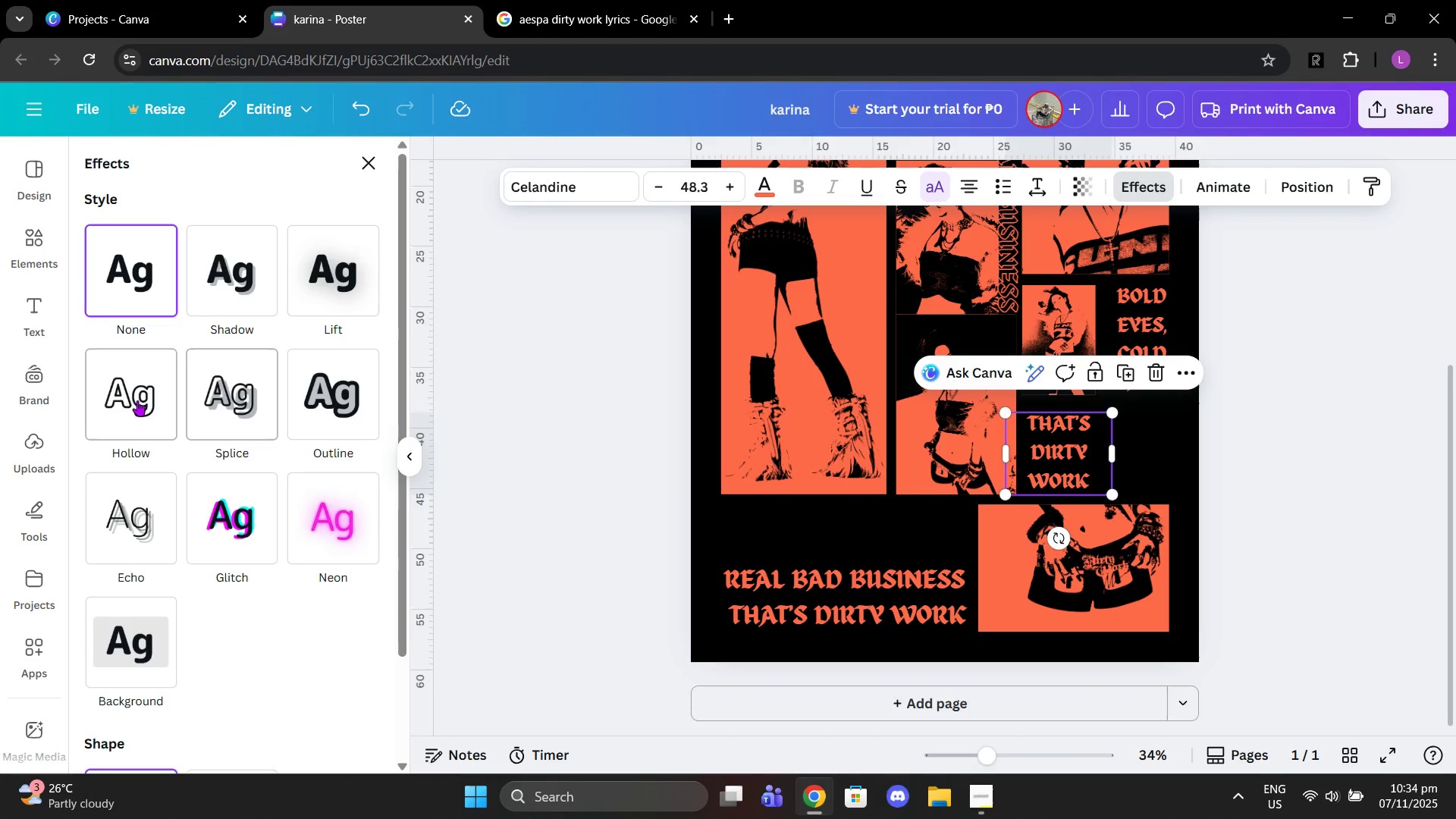 
left_click([137, 400])
 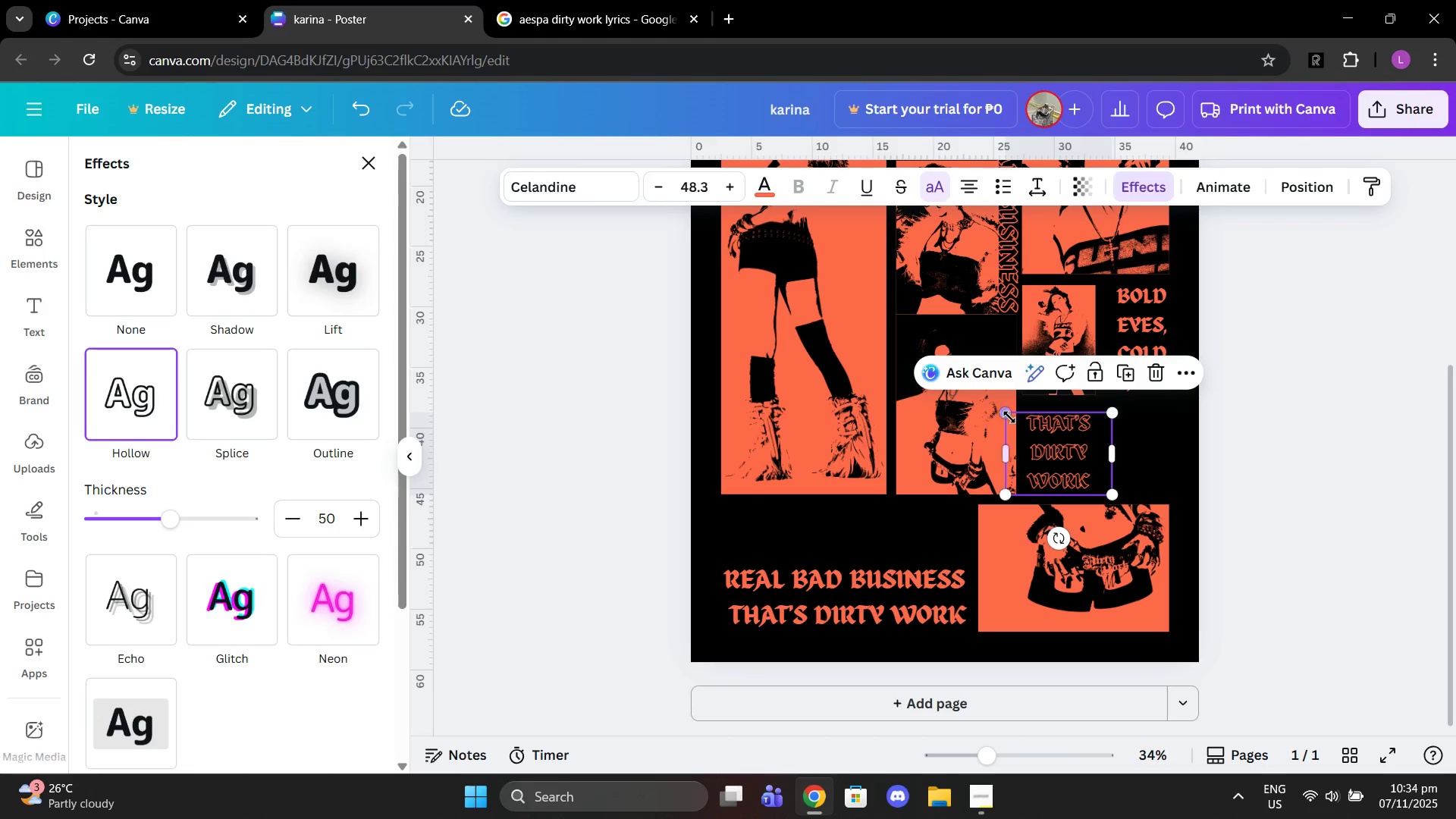 
left_click_drag(start_coordinate=[1009, 417], to_coordinate=[994, 399])
 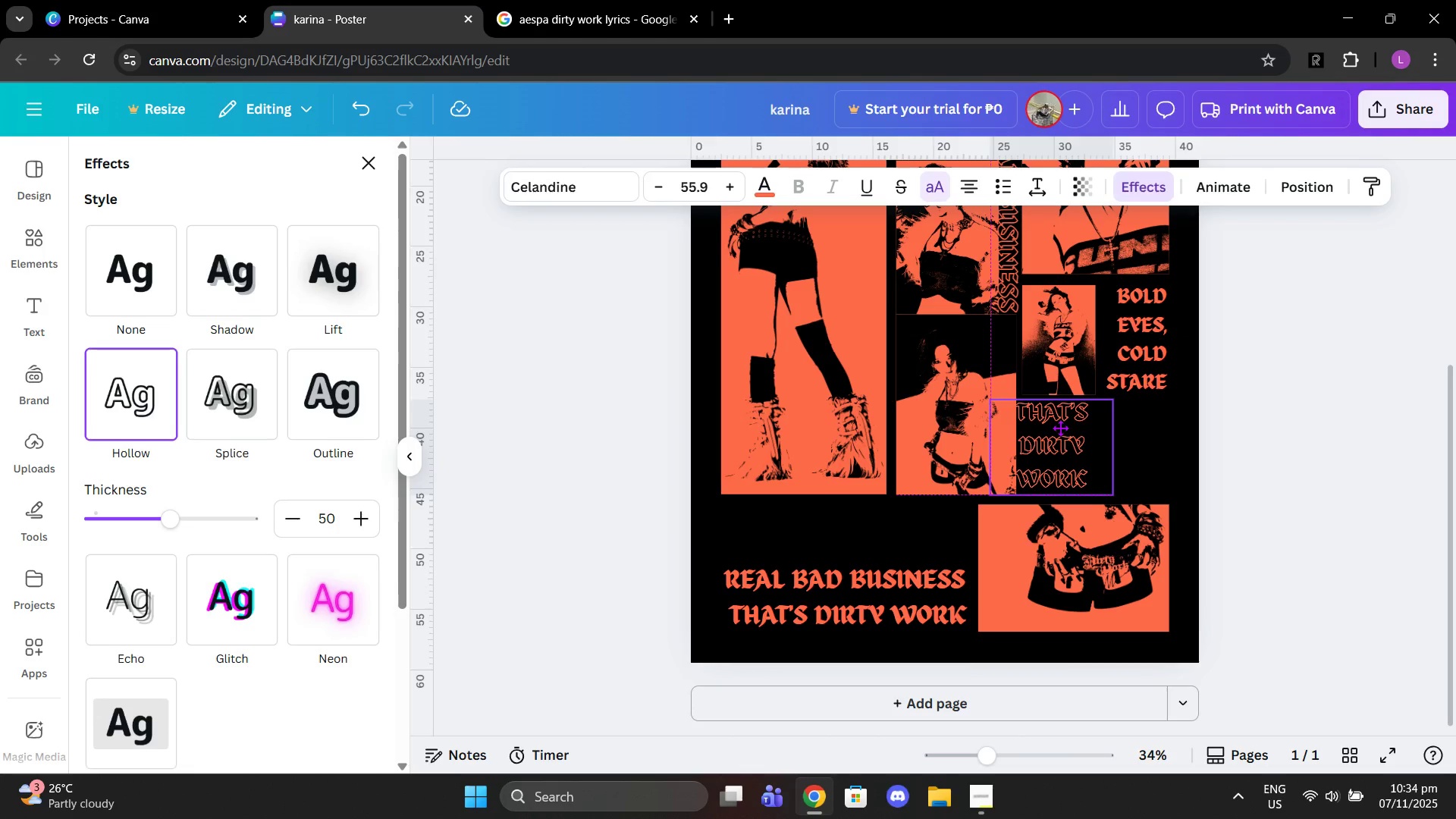 
left_click([1223, 426])
 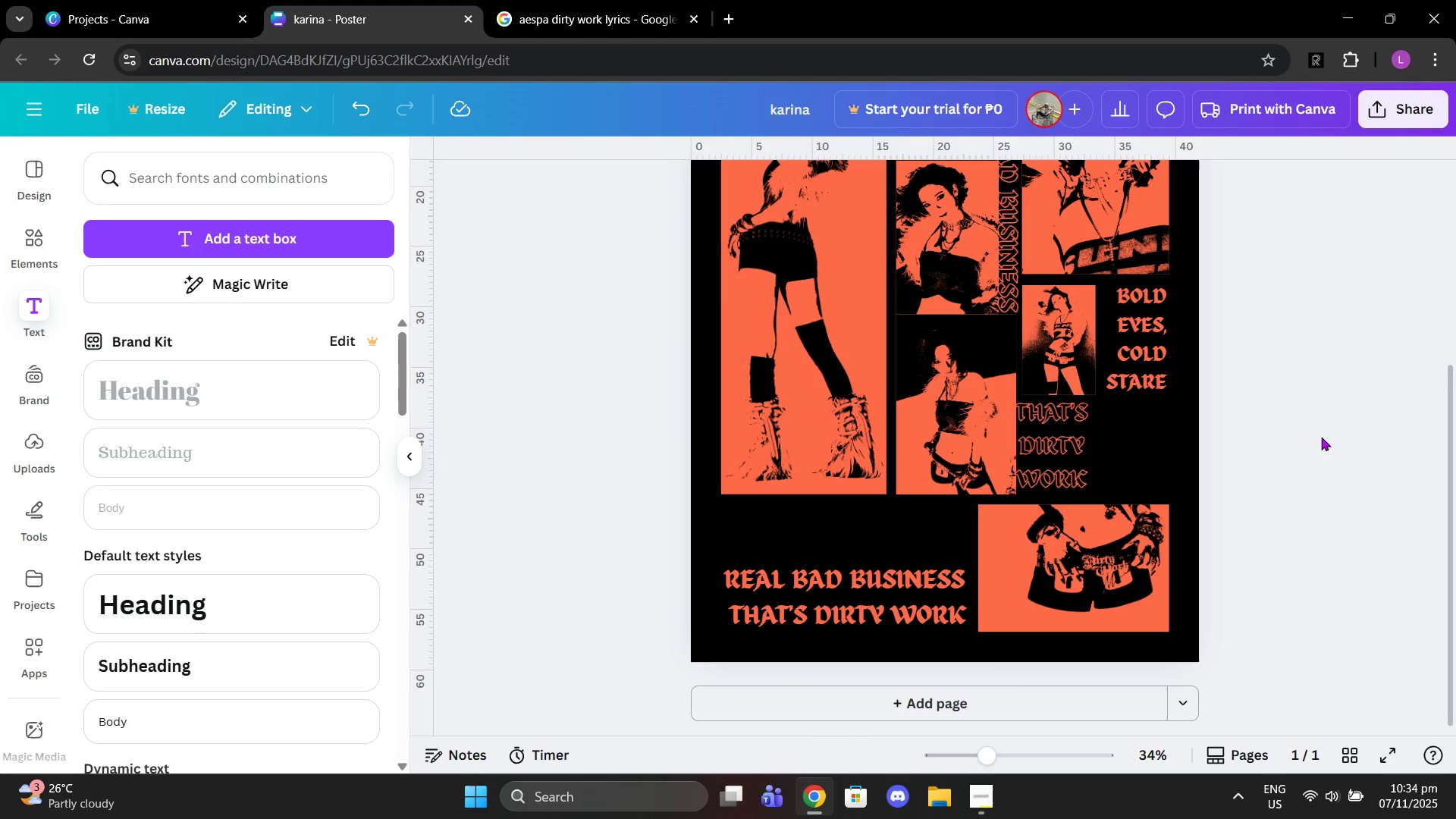 
left_click([1321, 437])
 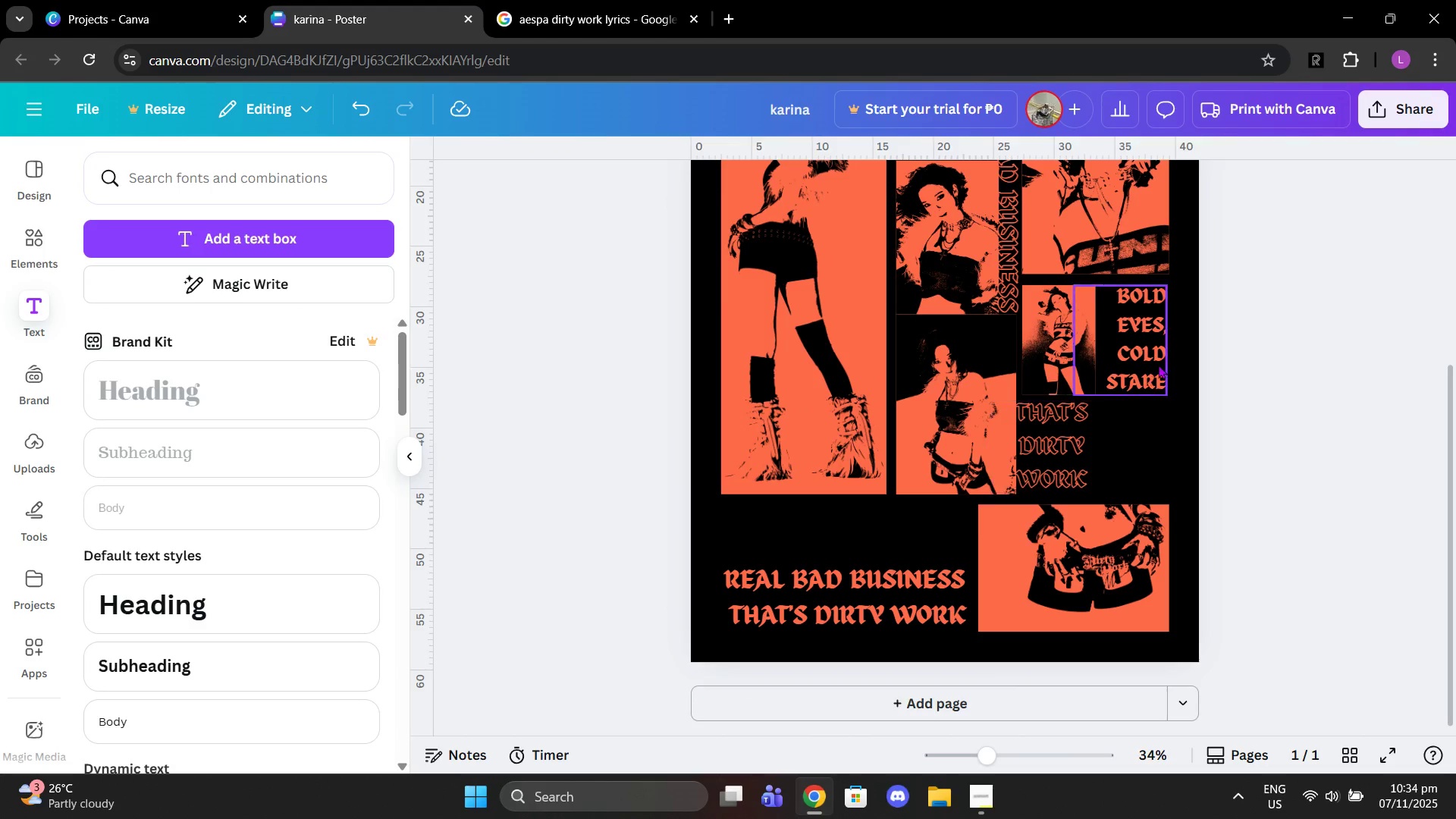 
left_click([1158, 365])
 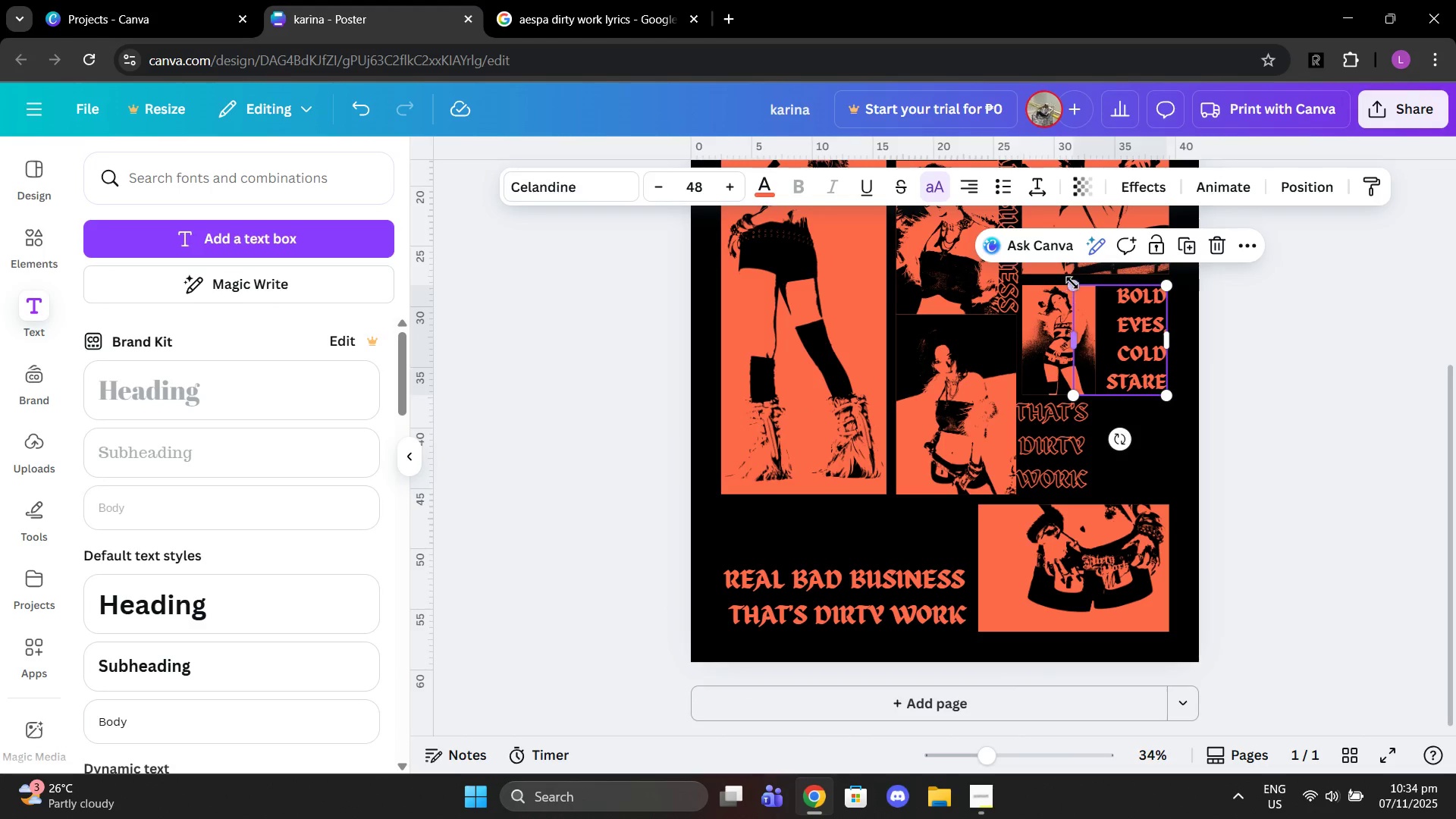 
left_click_drag(start_coordinate=[1072, 283], to_coordinate=[1062, 278])
 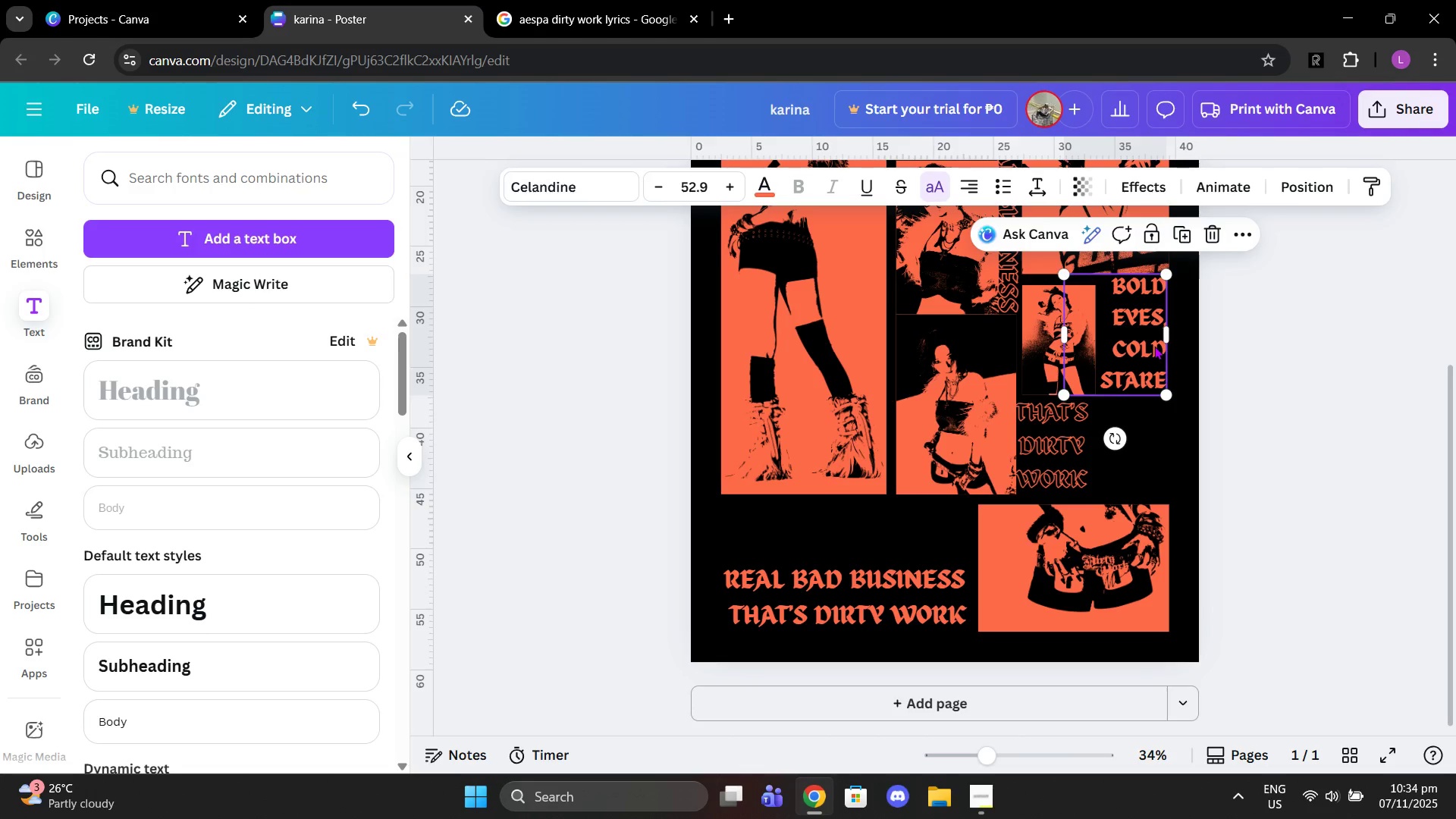 
left_click_drag(start_coordinate=[1154, 346], to_coordinate=[1156, 354])
 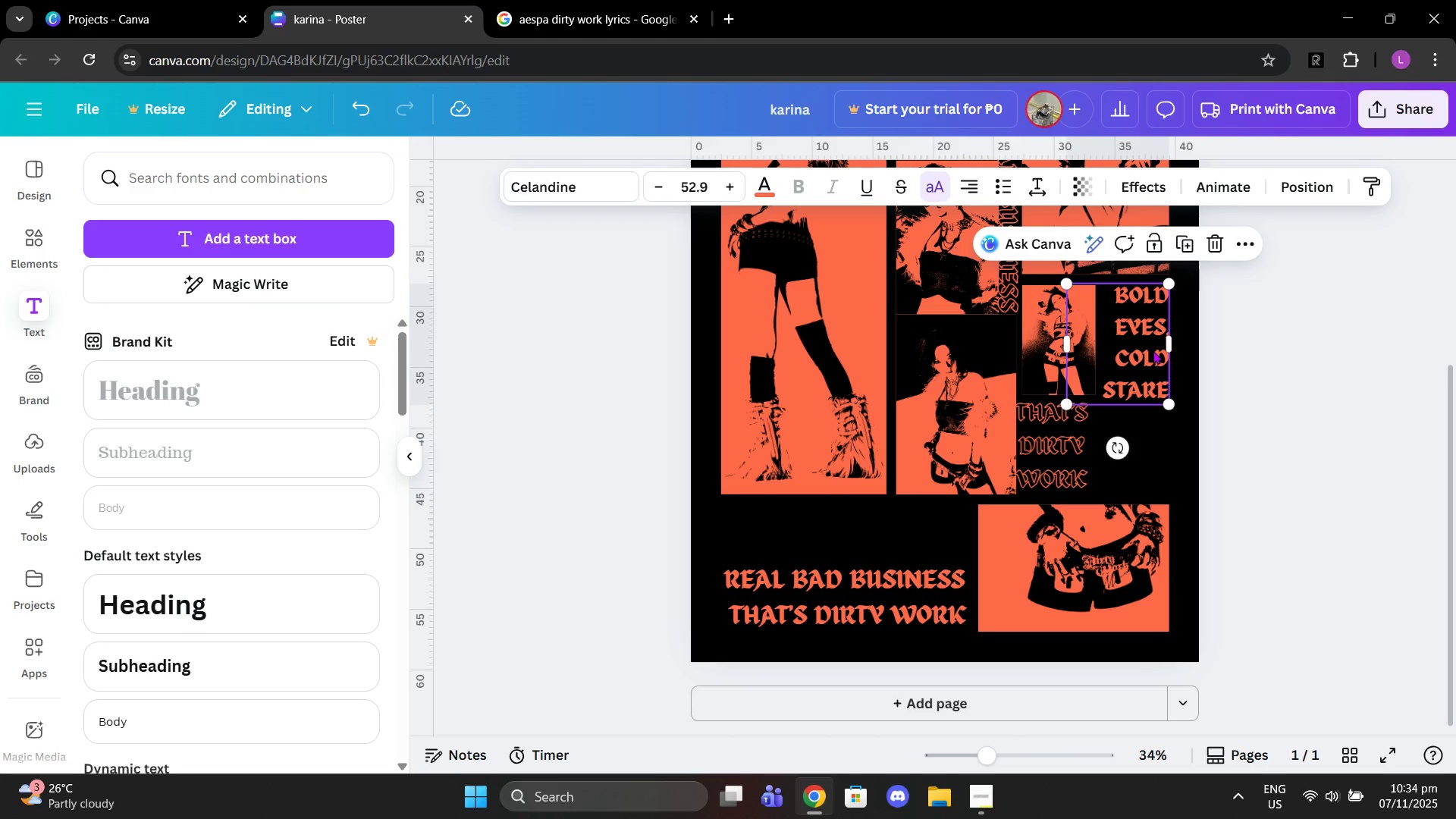 
key(Control+Z)
 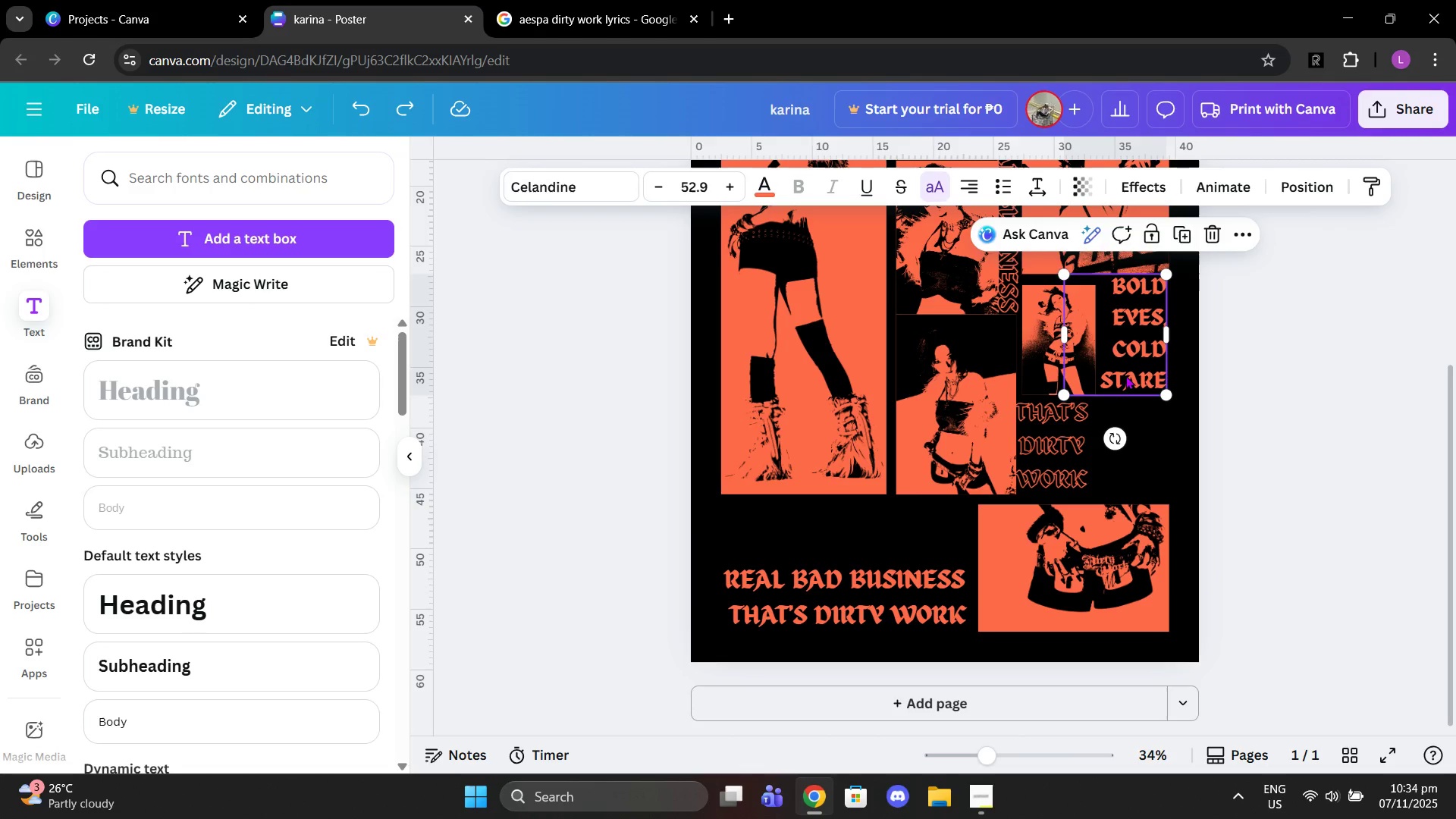 
key(Control+Z)
 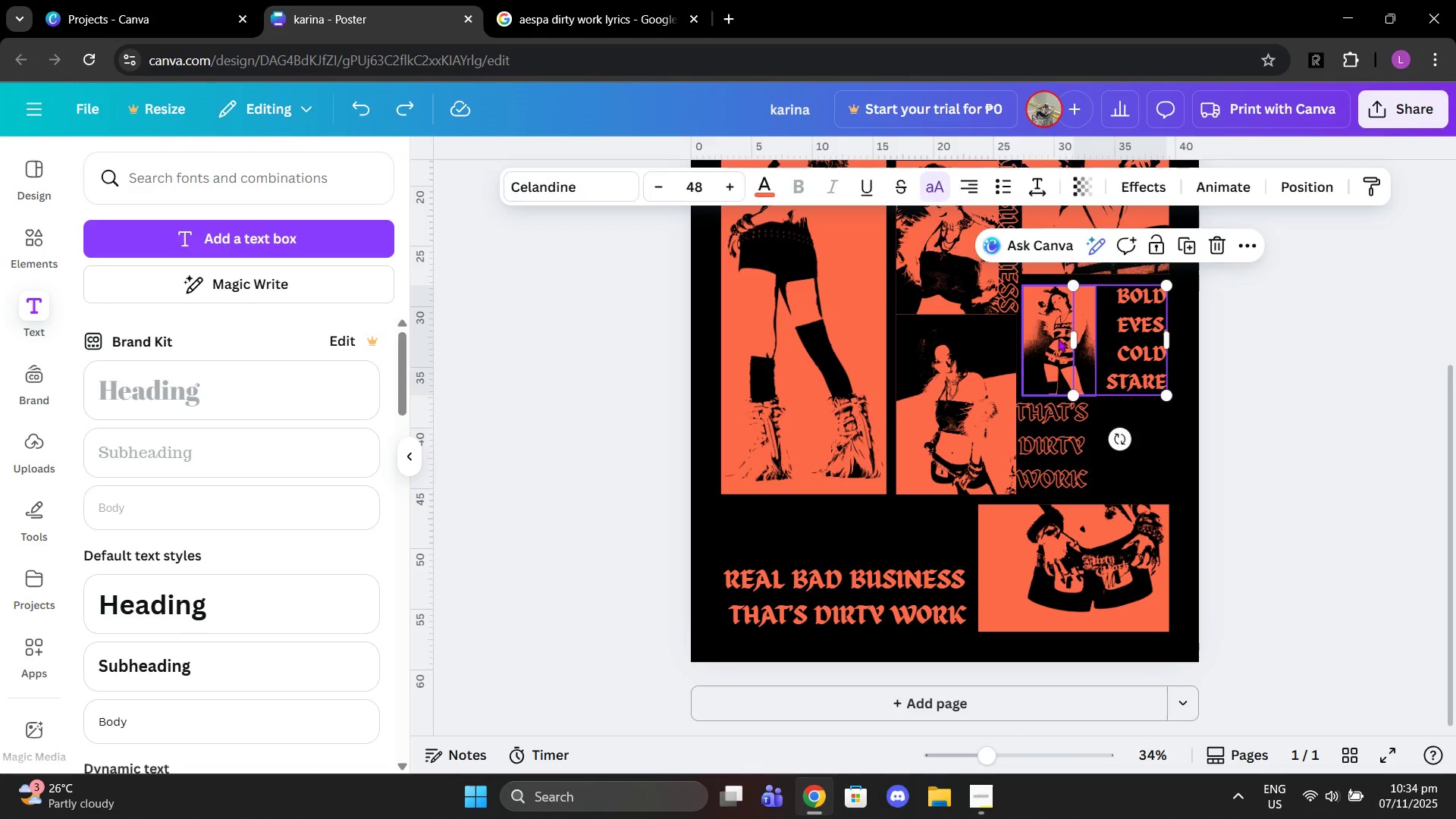 
left_click([1058, 338])
 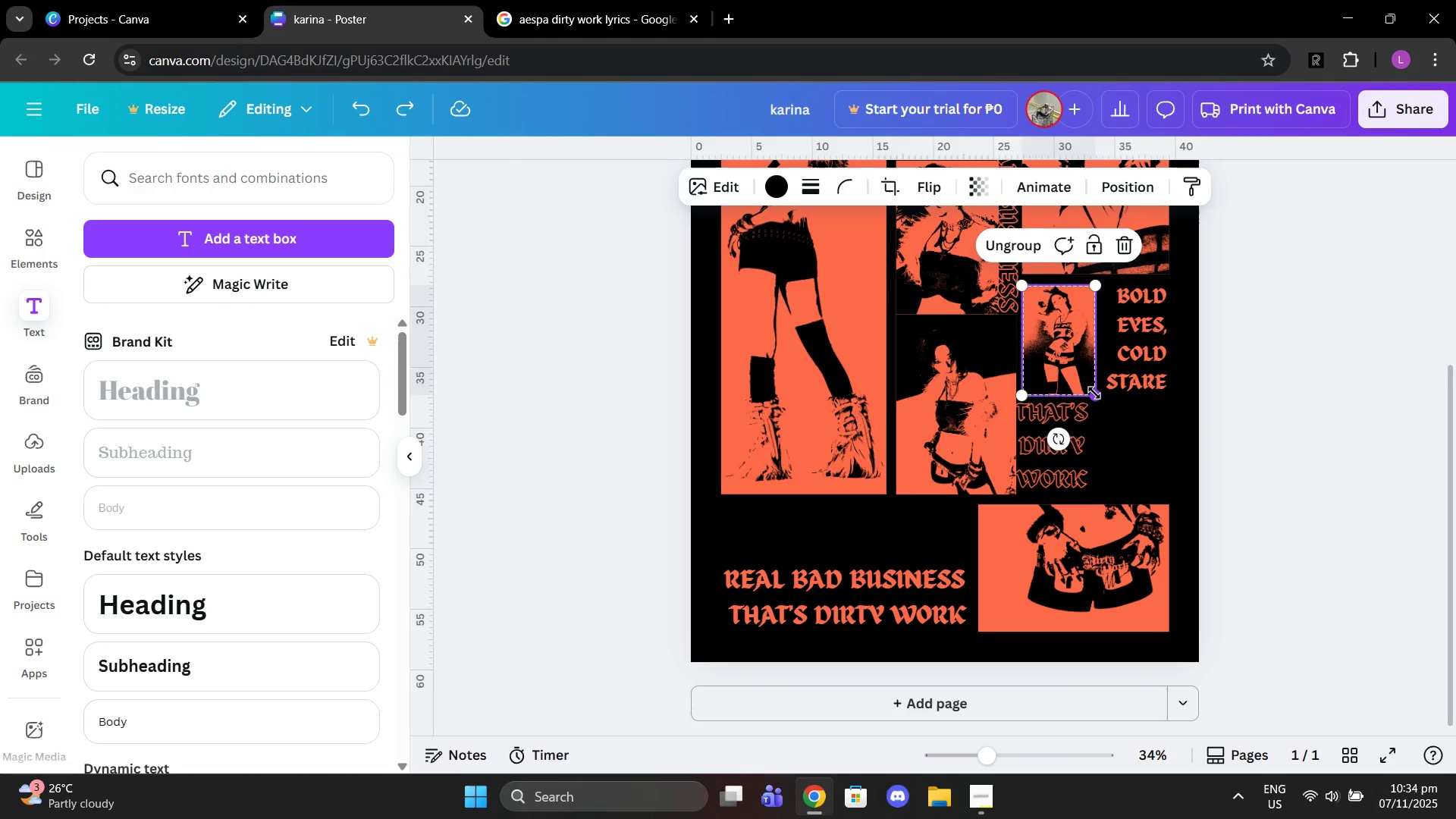 
left_click_drag(start_coordinate=[1094, 393], to_coordinate=[1108, 403])
 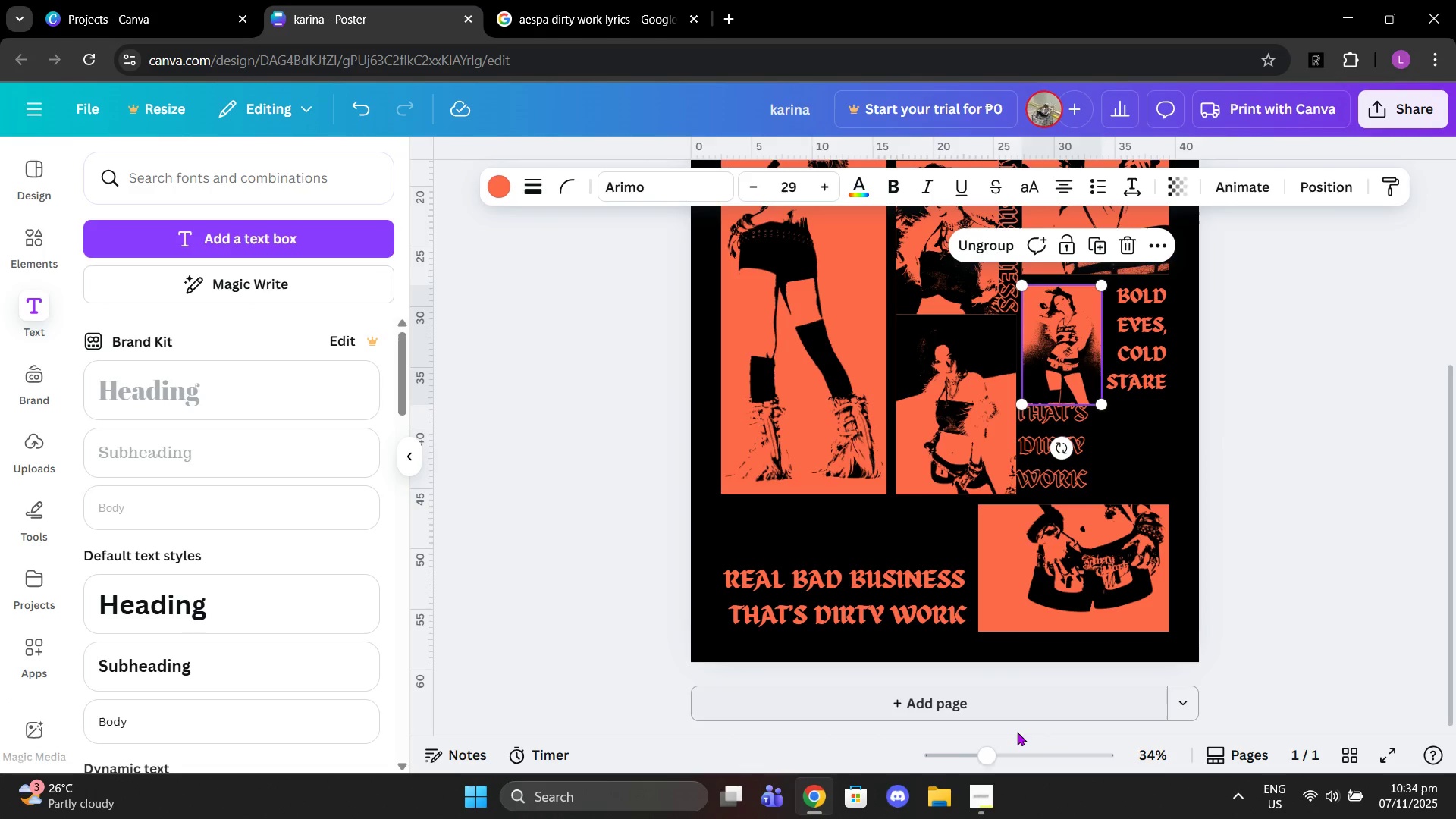 
left_click_drag(start_coordinate=[977, 755], to_coordinate=[1017, 749])
 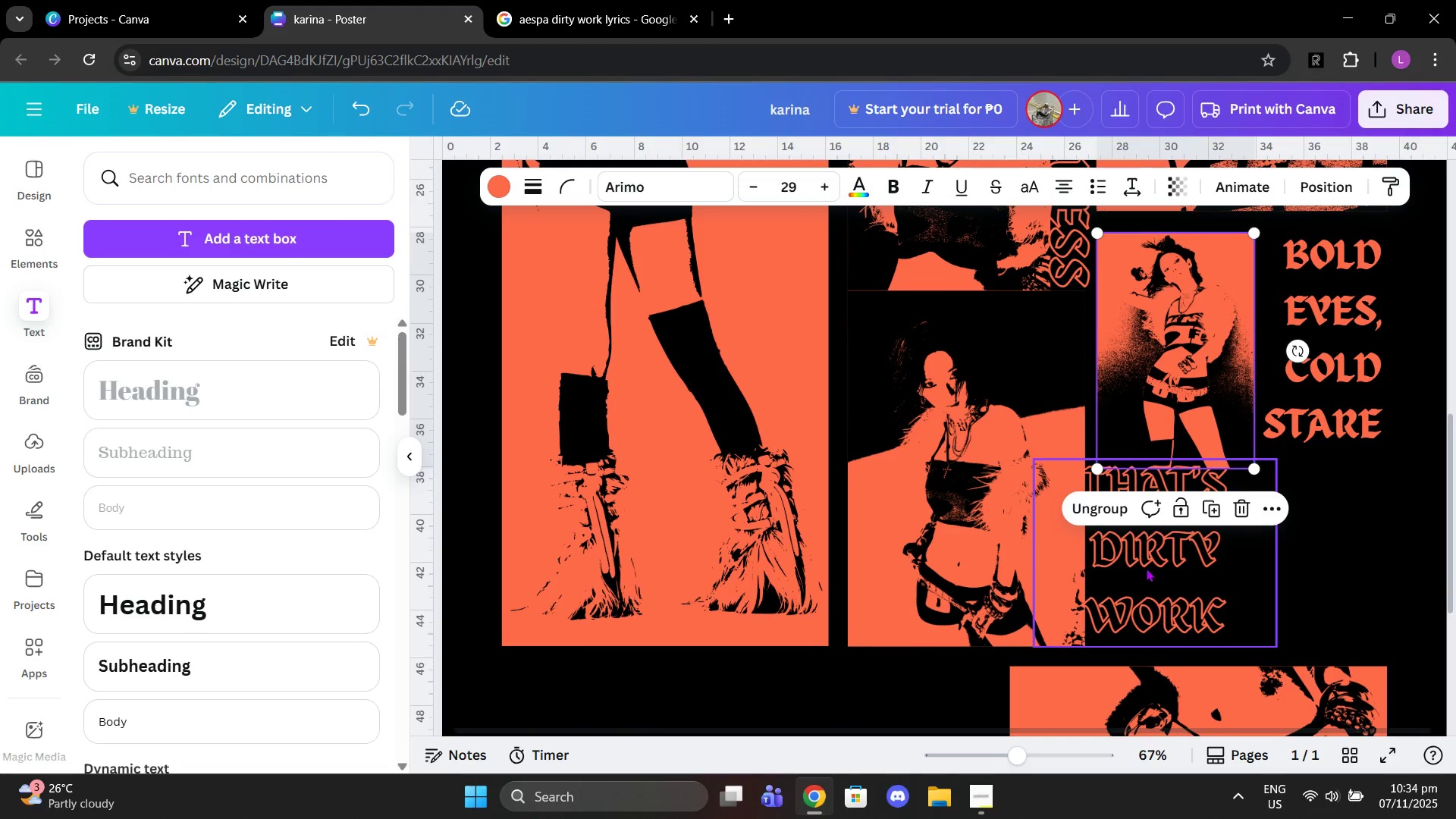 
left_click_drag(start_coordinate=[1146, 568], to_coordinate=[1147, 578])
 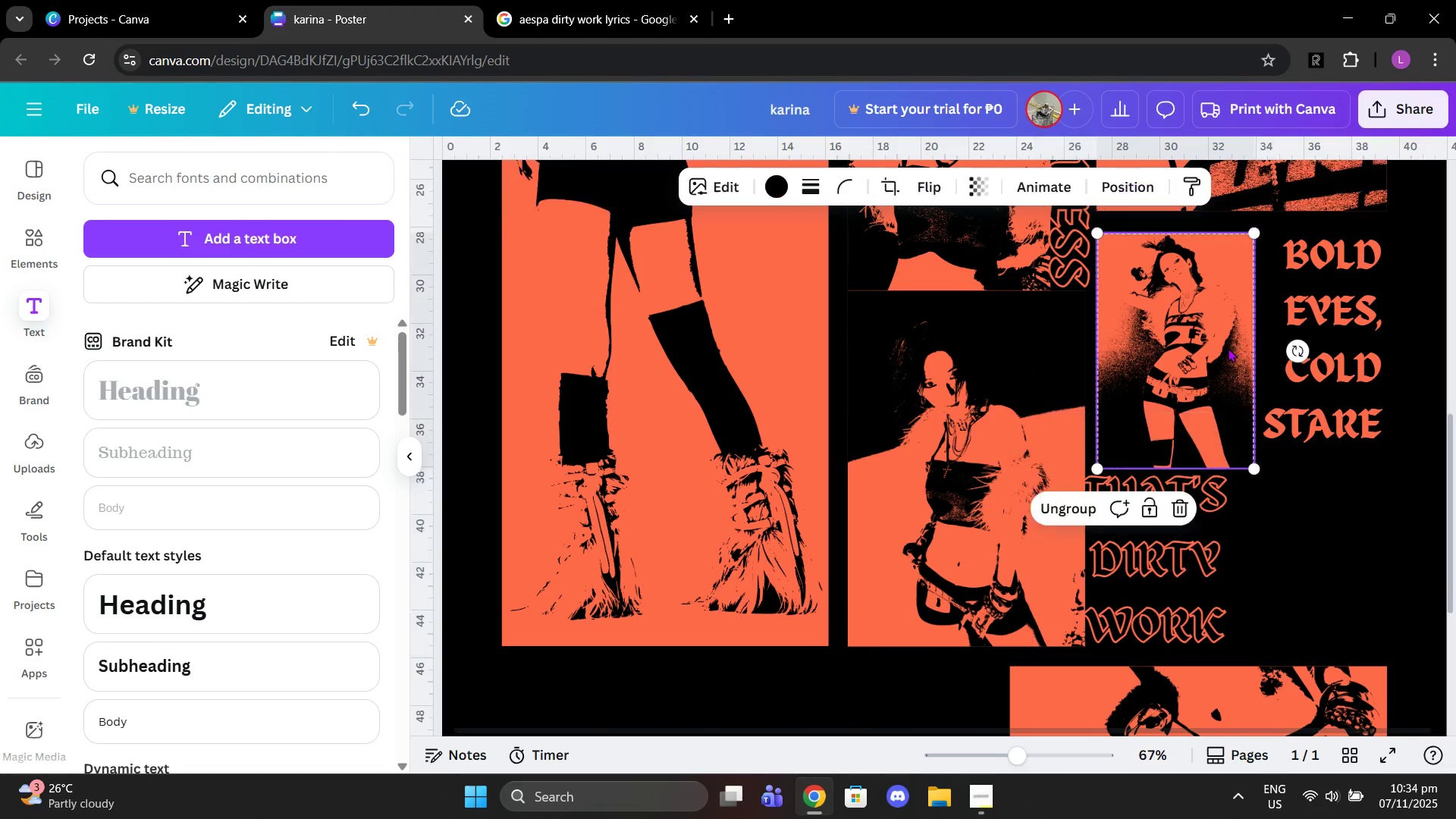 
left_click_drag(start_coordinate=[1228, 348], to_coordinate=[1227, 340])
 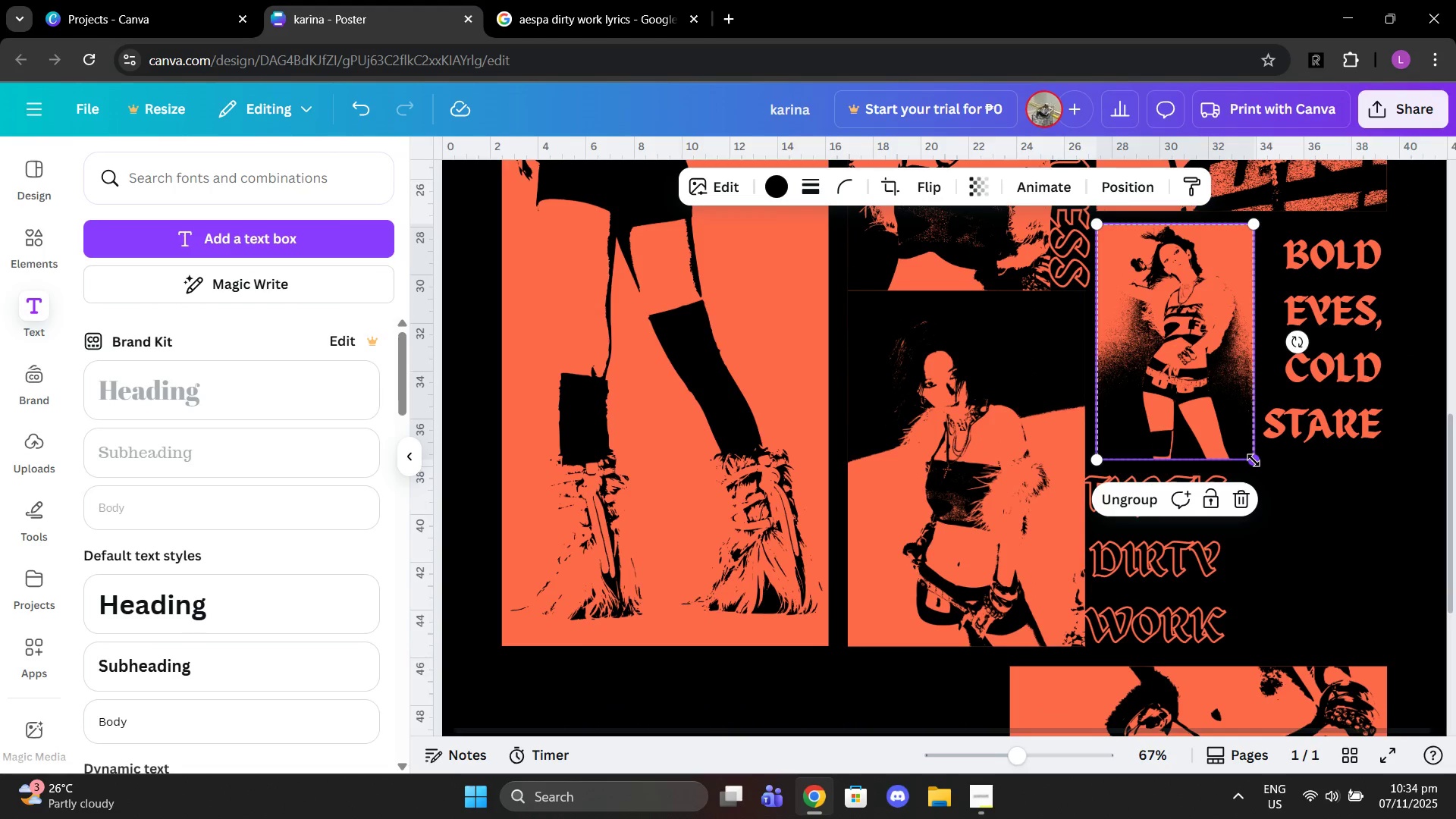 
left_click_drag(start_coordinate=[1254, 460], to_coordinate=[1272, 469])
 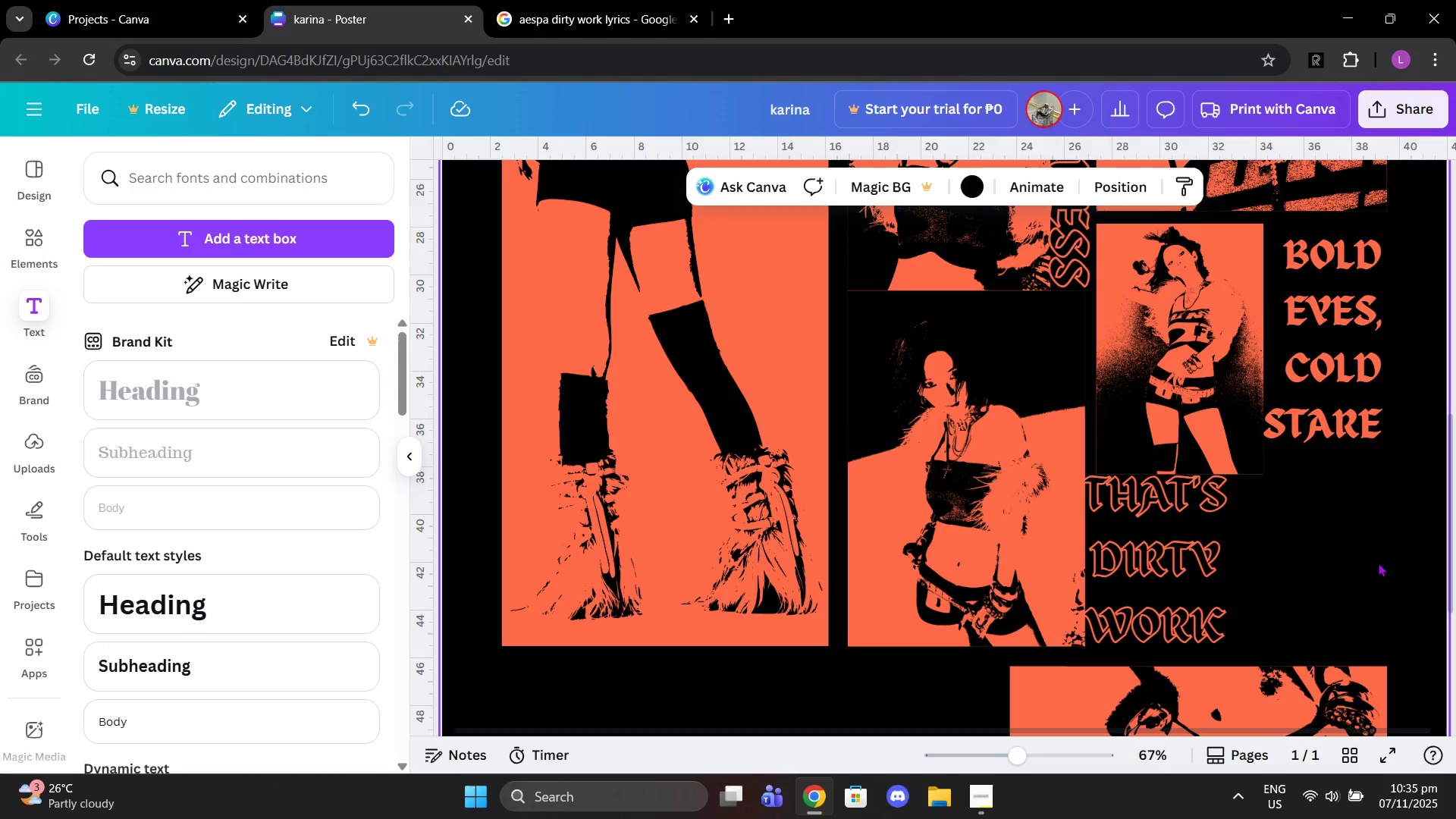 
left_click([1379, 564])
 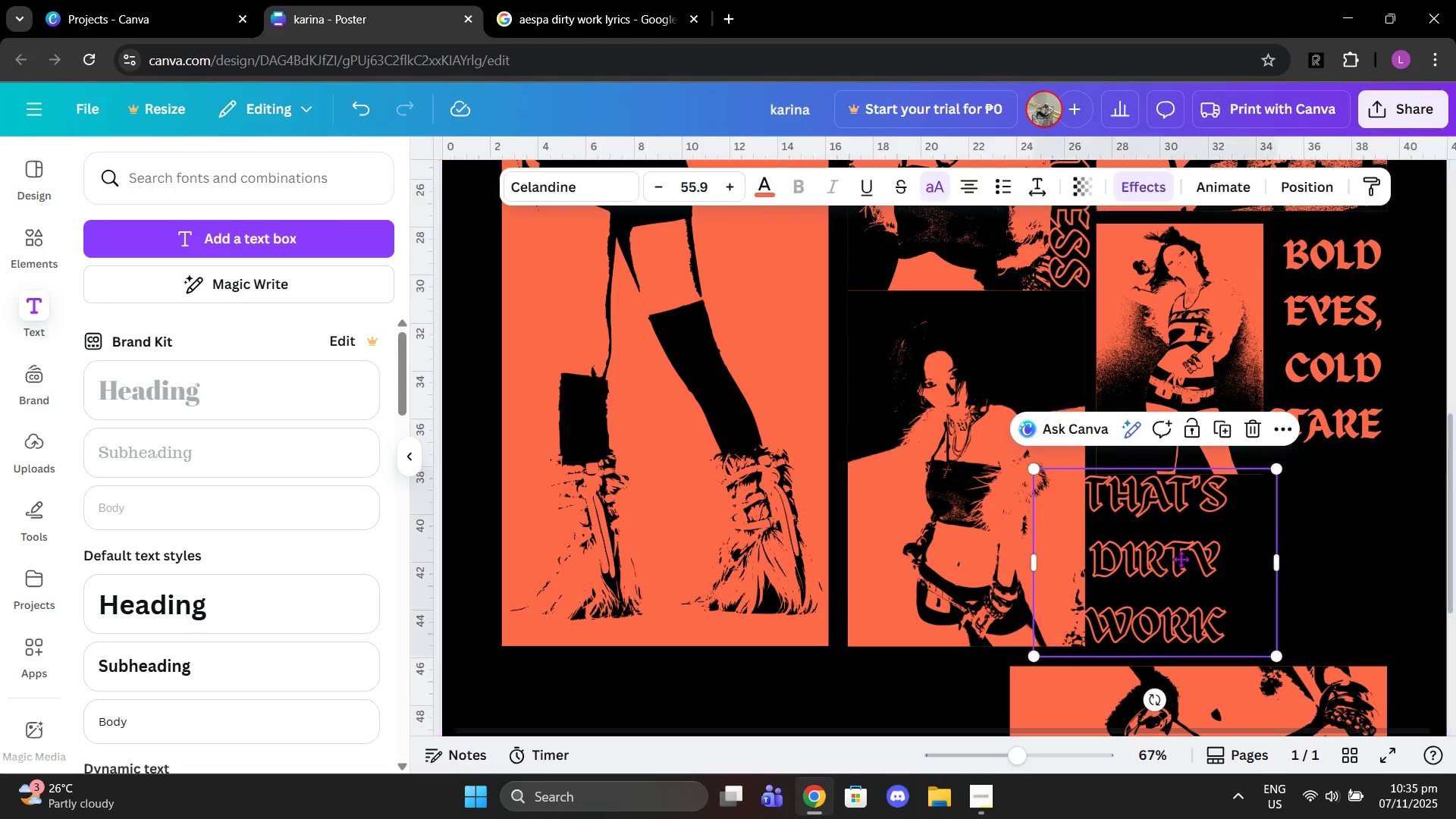 
left_click_drag(start_coordinate=[1162, 569], to_coordinate=[1181, 569])
 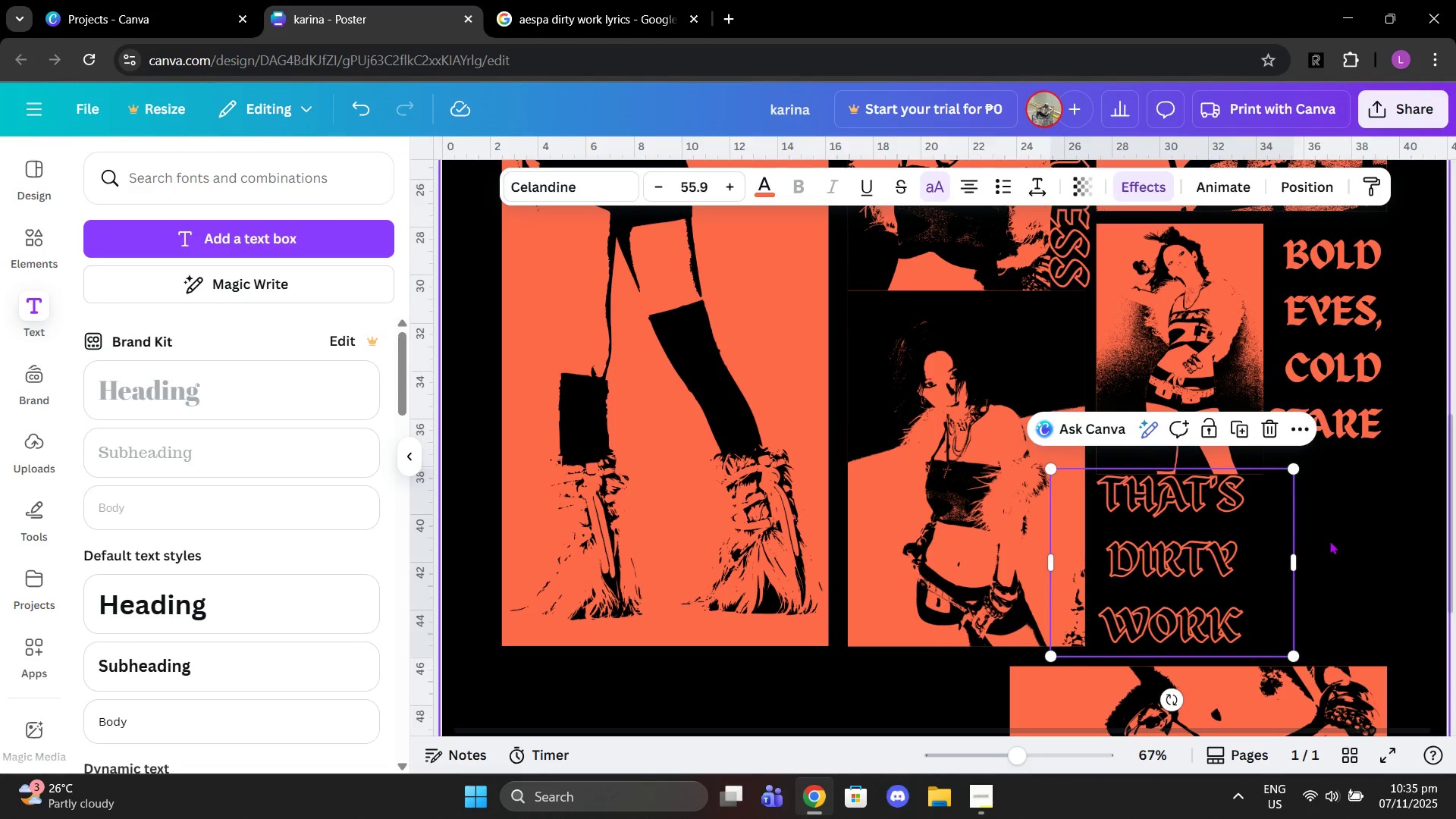 
left_click([1329, 541])
 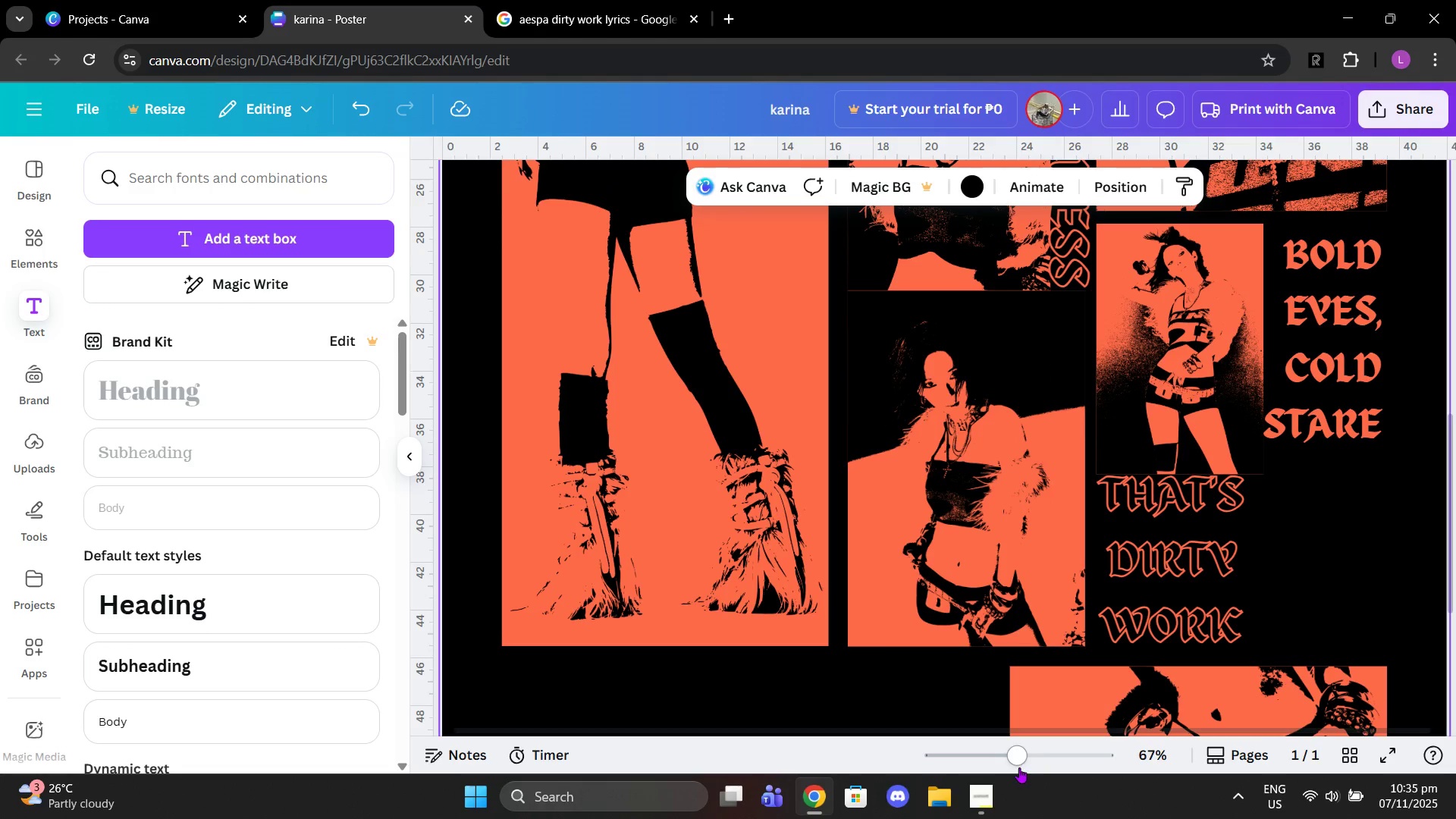 
left_click_drag(start_coordinate=[1019, 767], to_coordinate=[993, 764])
 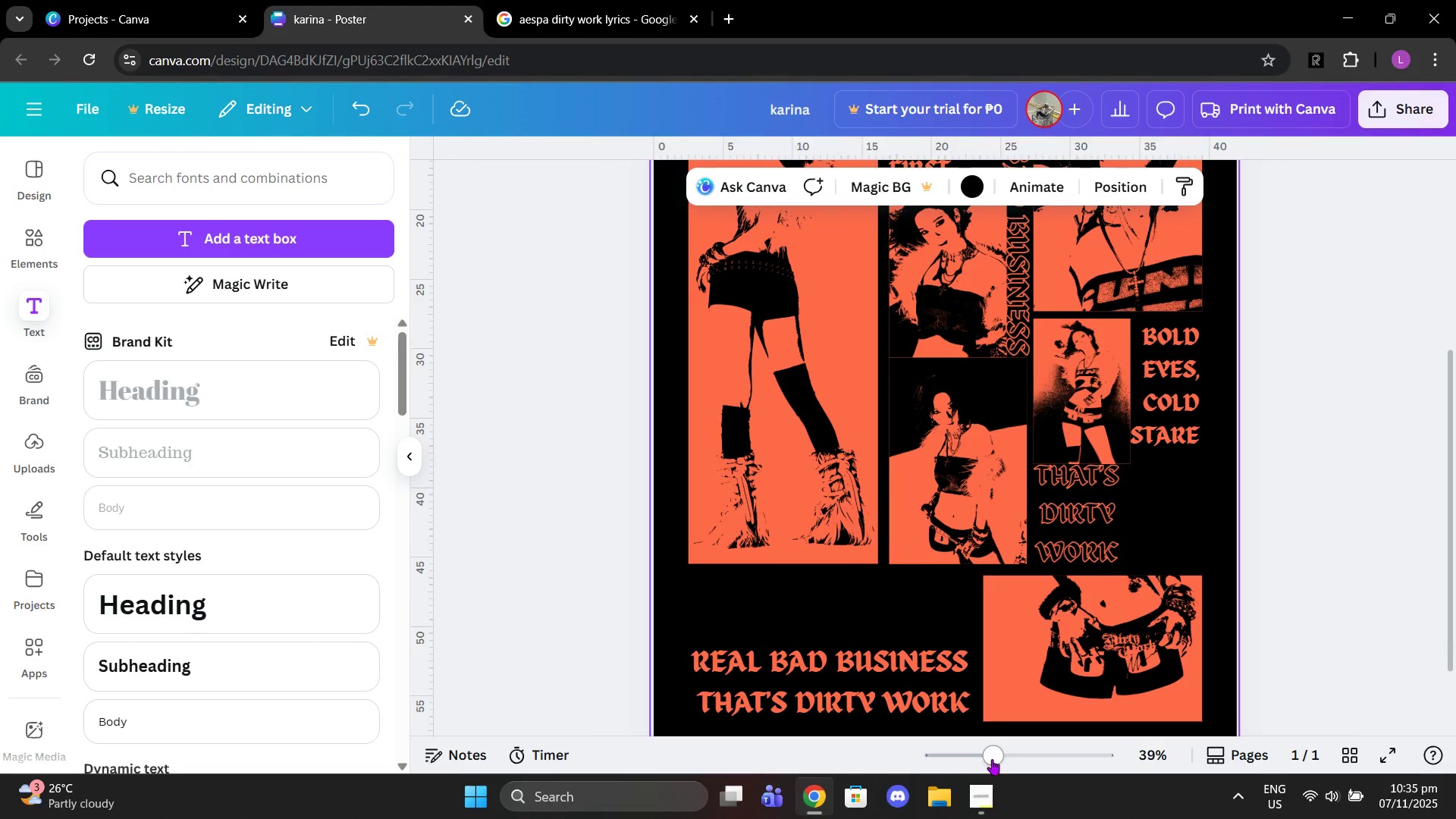 
left_click_drag(start_coordinate=[992, 759], to_coordinate=[1023, 761])
 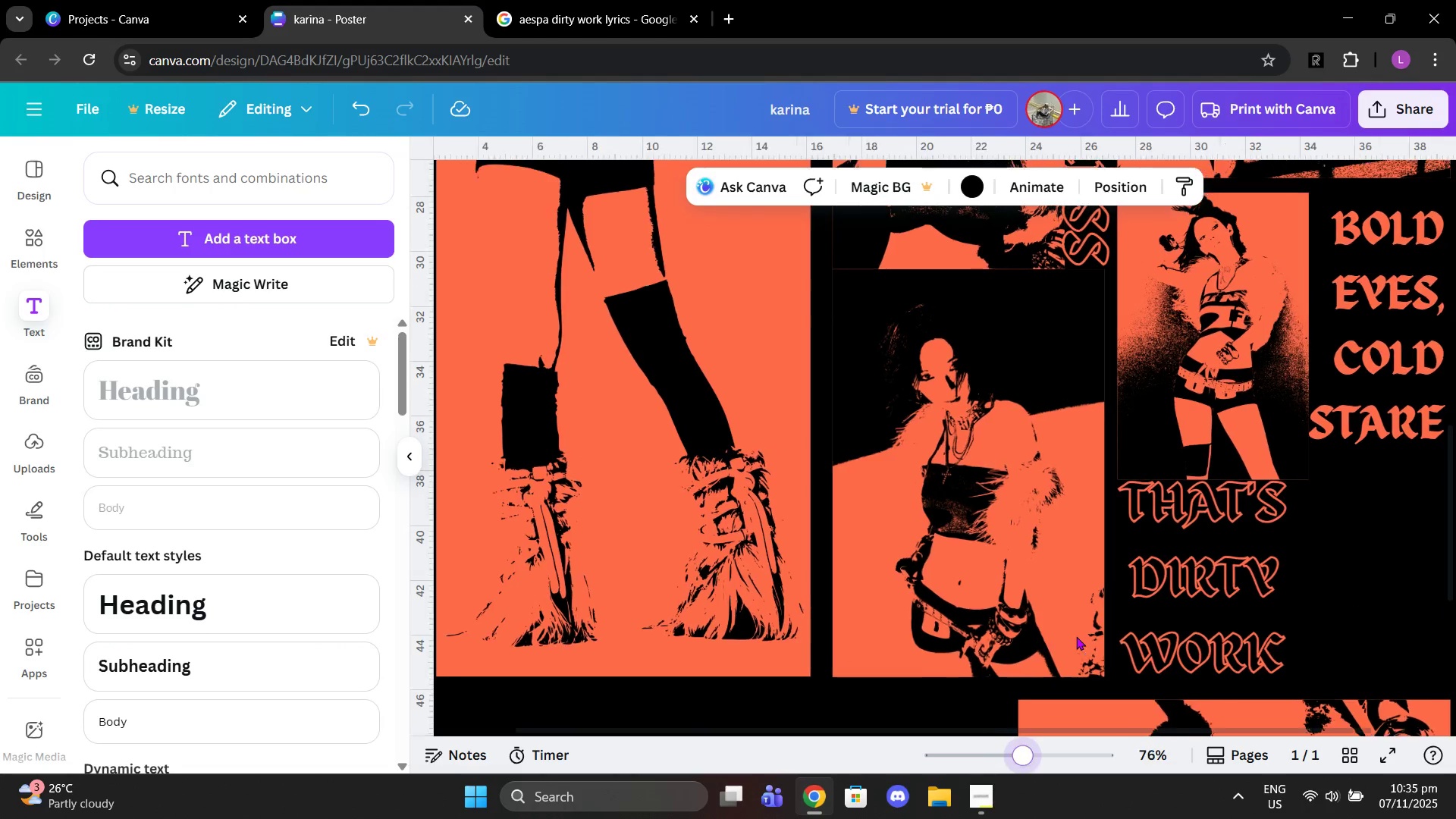 
scroll: coordinate [1128, 642], scroll_direction: down, amount: 4.0
 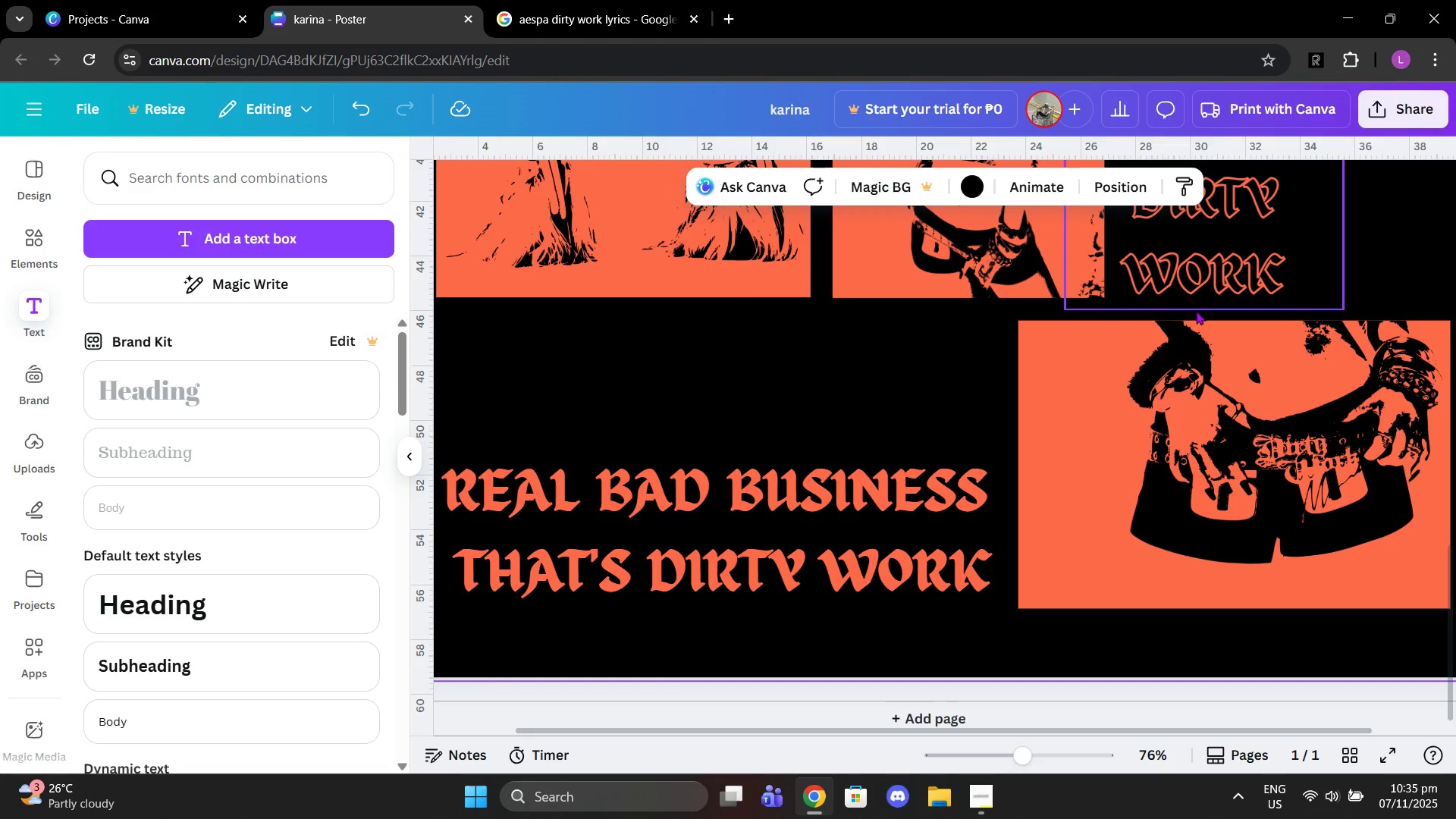 
scroll: coordinate [1196, 374], scroll_direction: up, amount: 1.0
 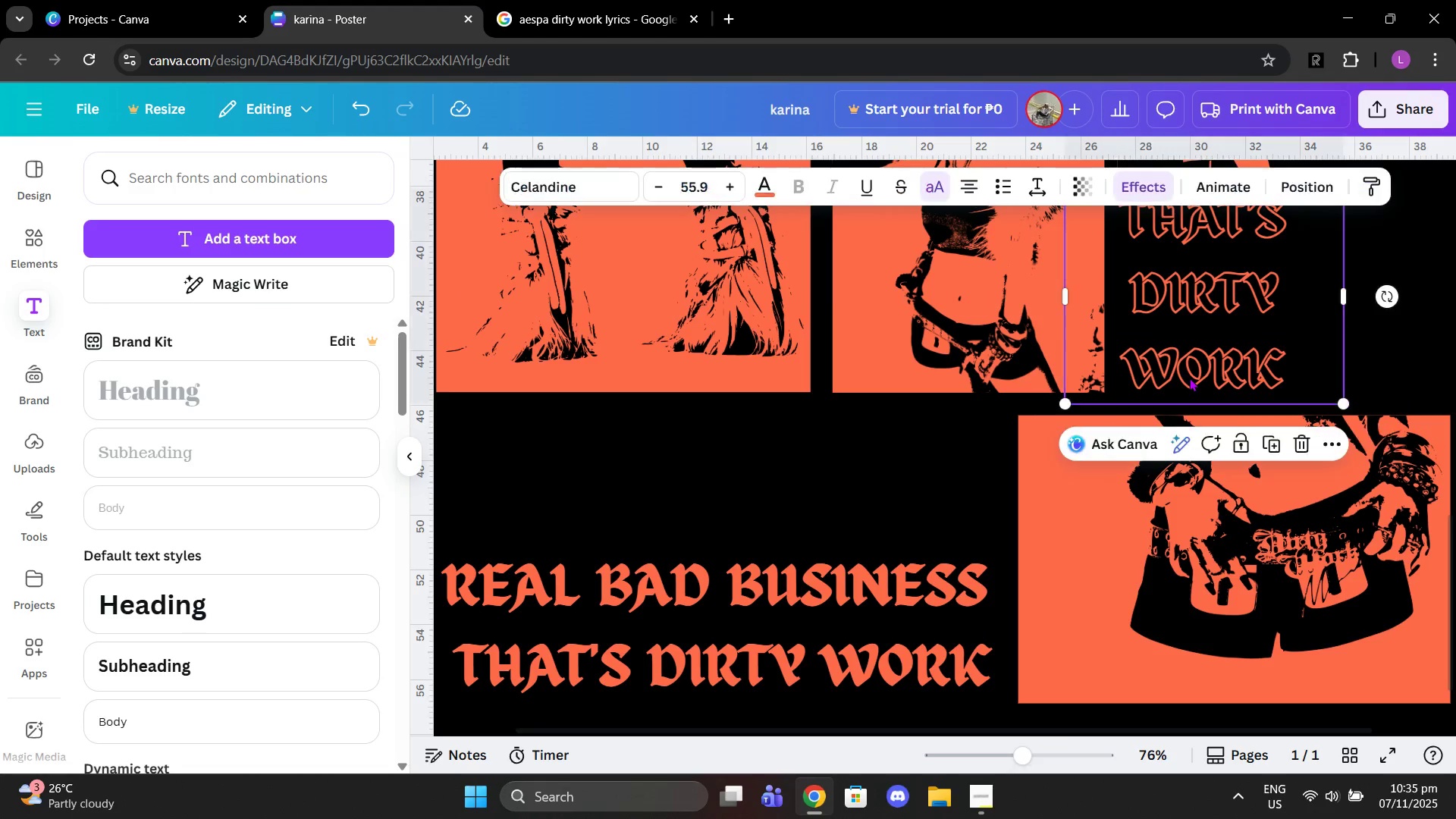 
left_click([1189, 378])
 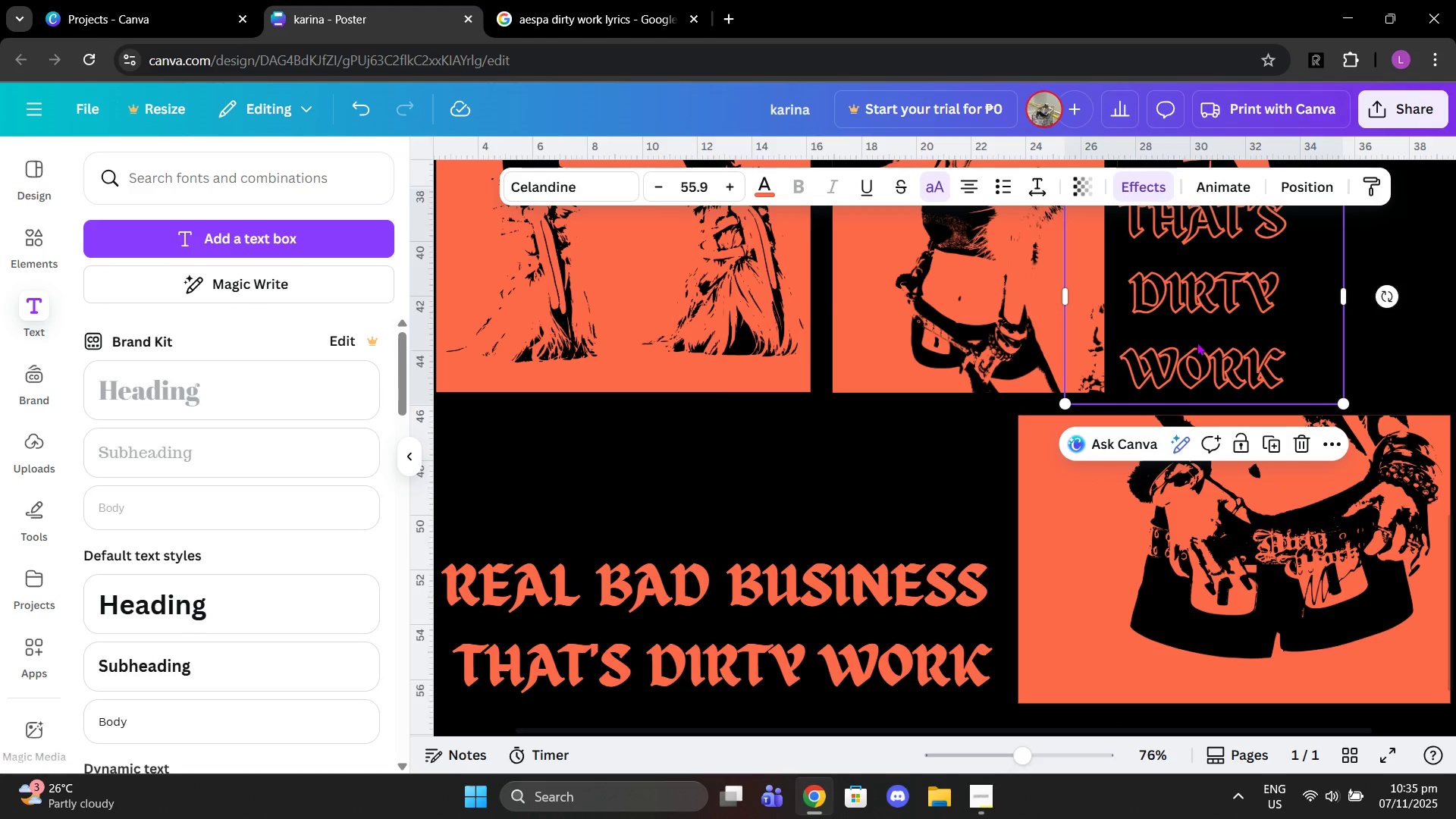 
scroll: coordinate [1197, 333], scroll_direction: up, amount: 1.0
 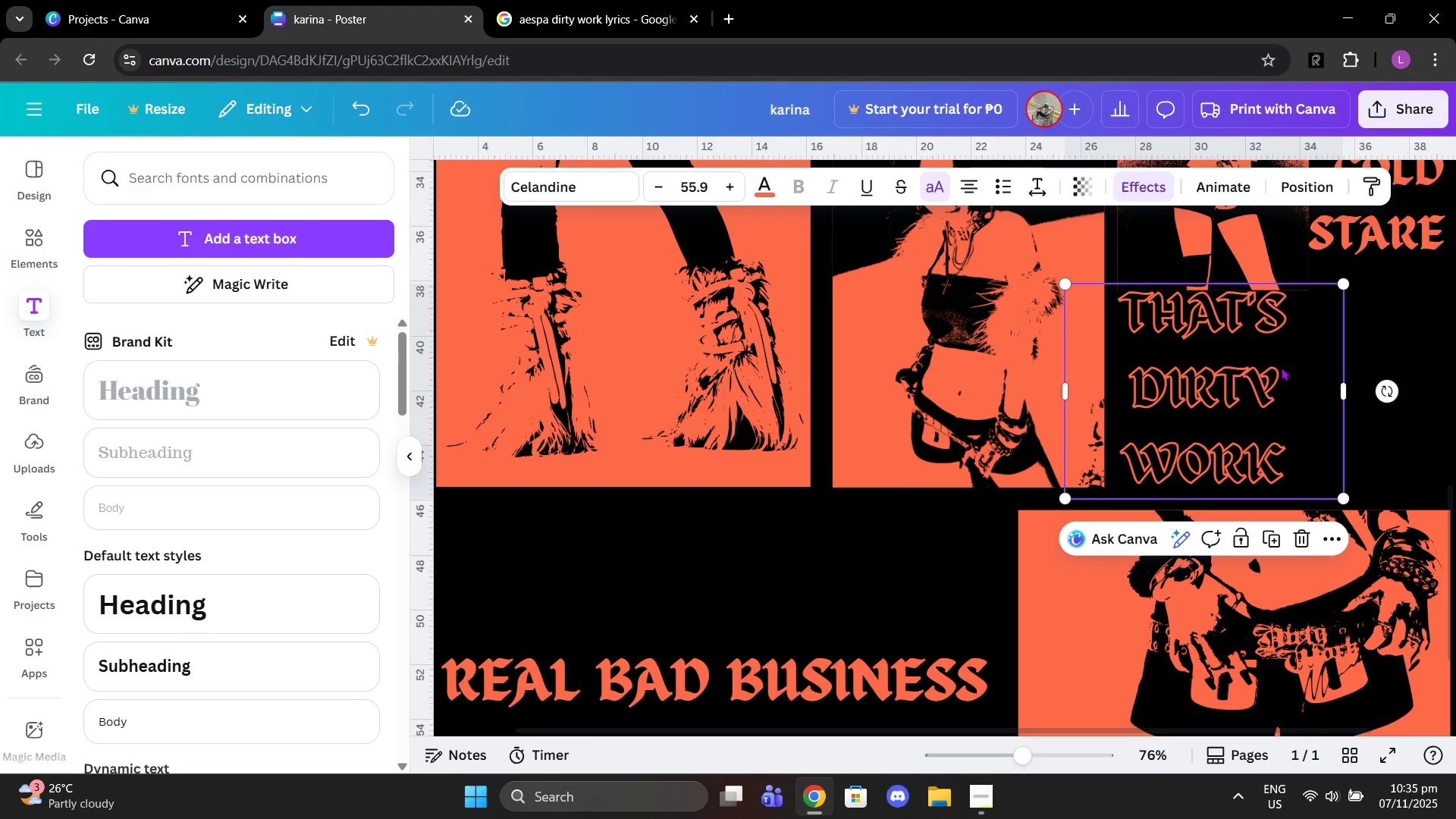 
key(Control+C)
 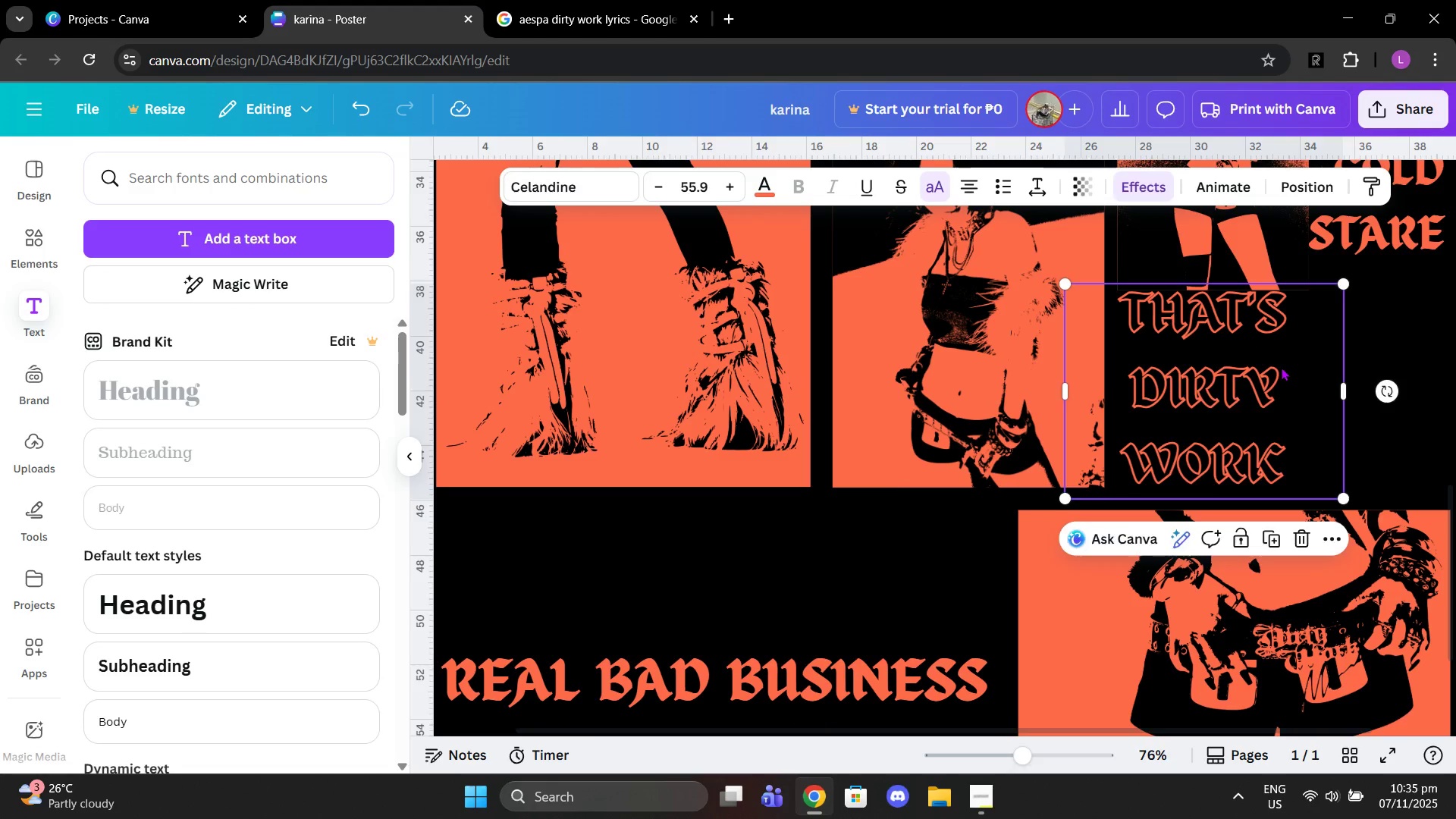 
key(Control+ControlLeft)
 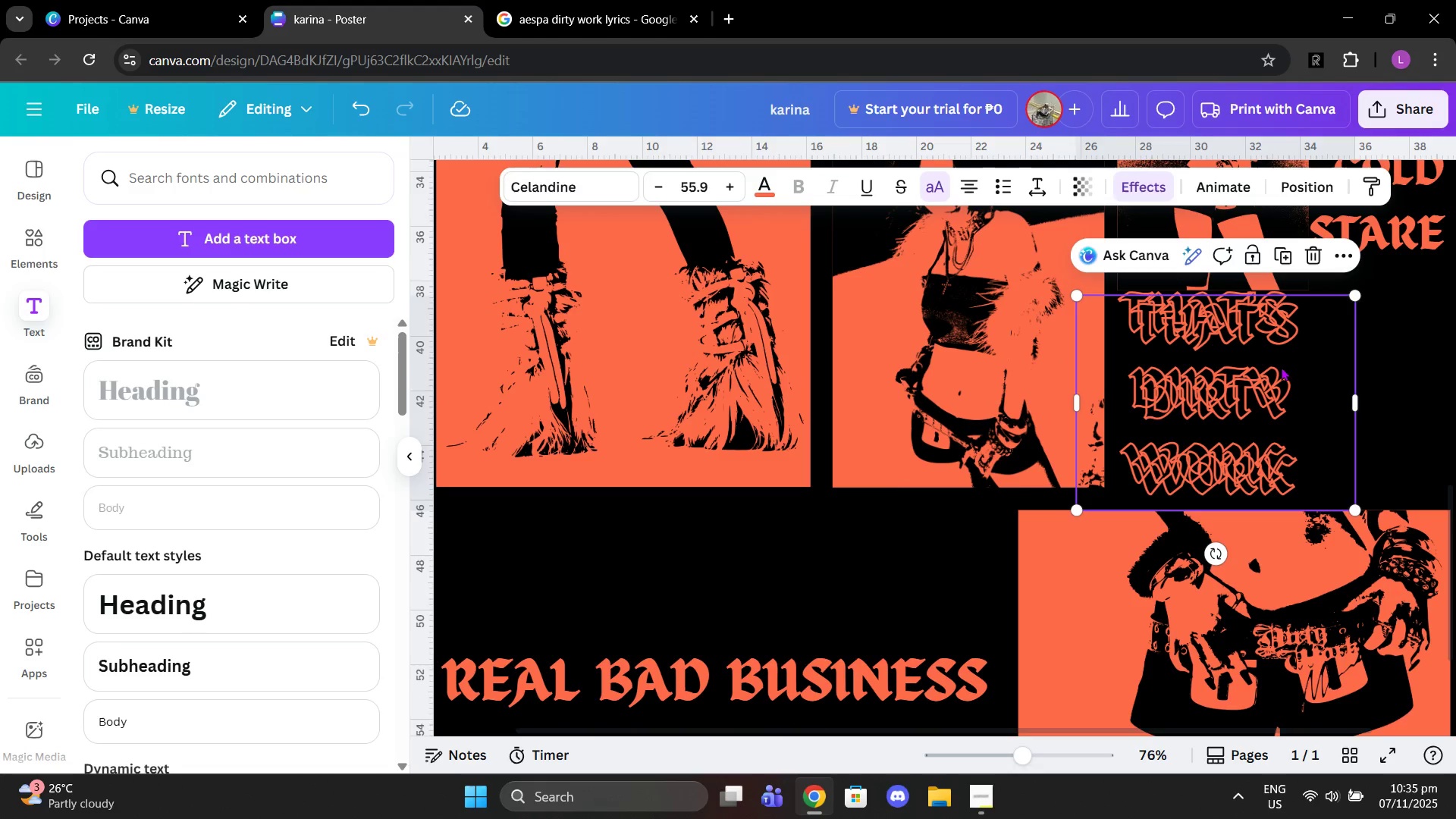 
key(Control+V)
 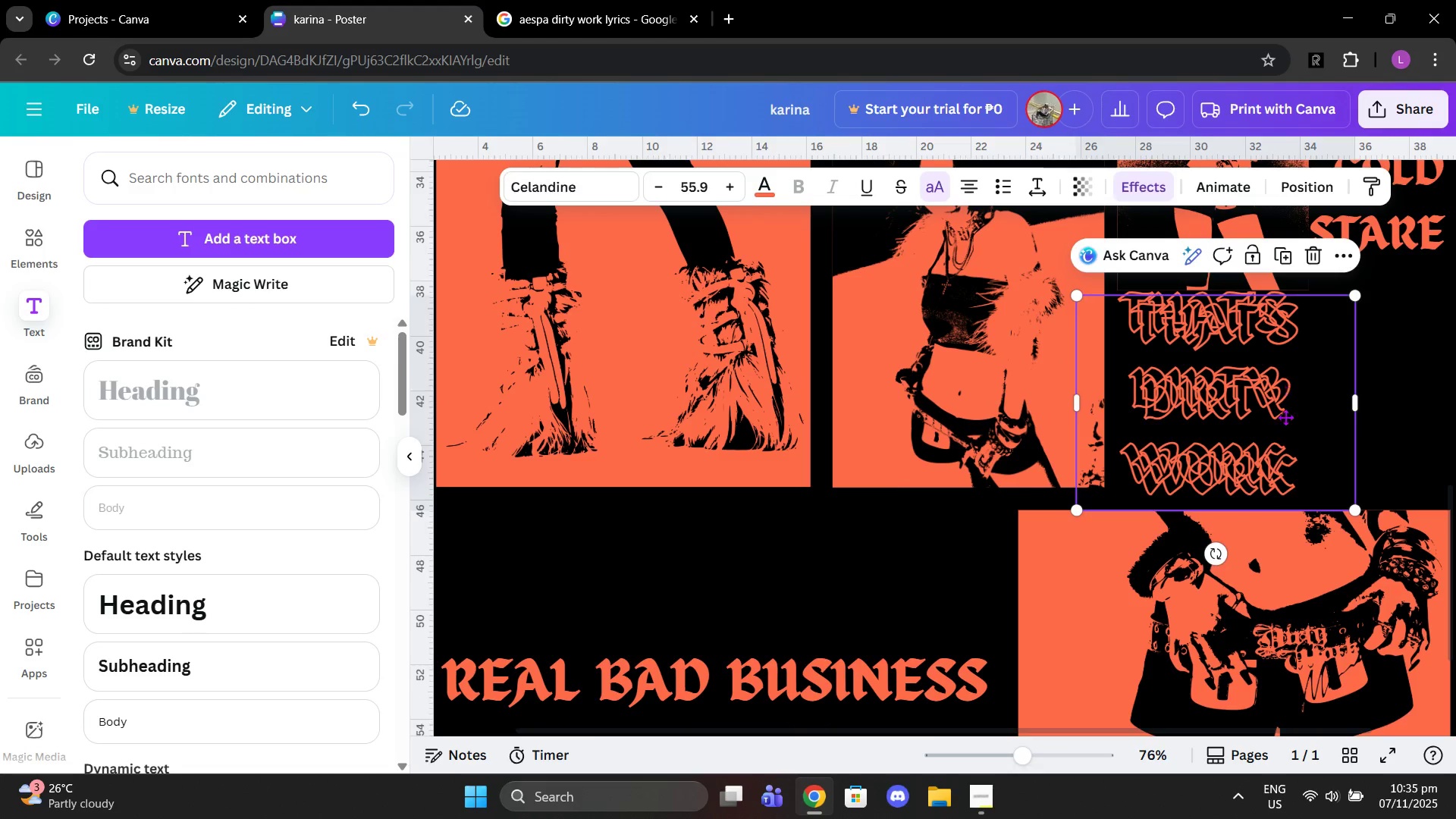 
left_click_drag(start_coordinate=[1283, 375], to_coordinate=[1256, 585])
 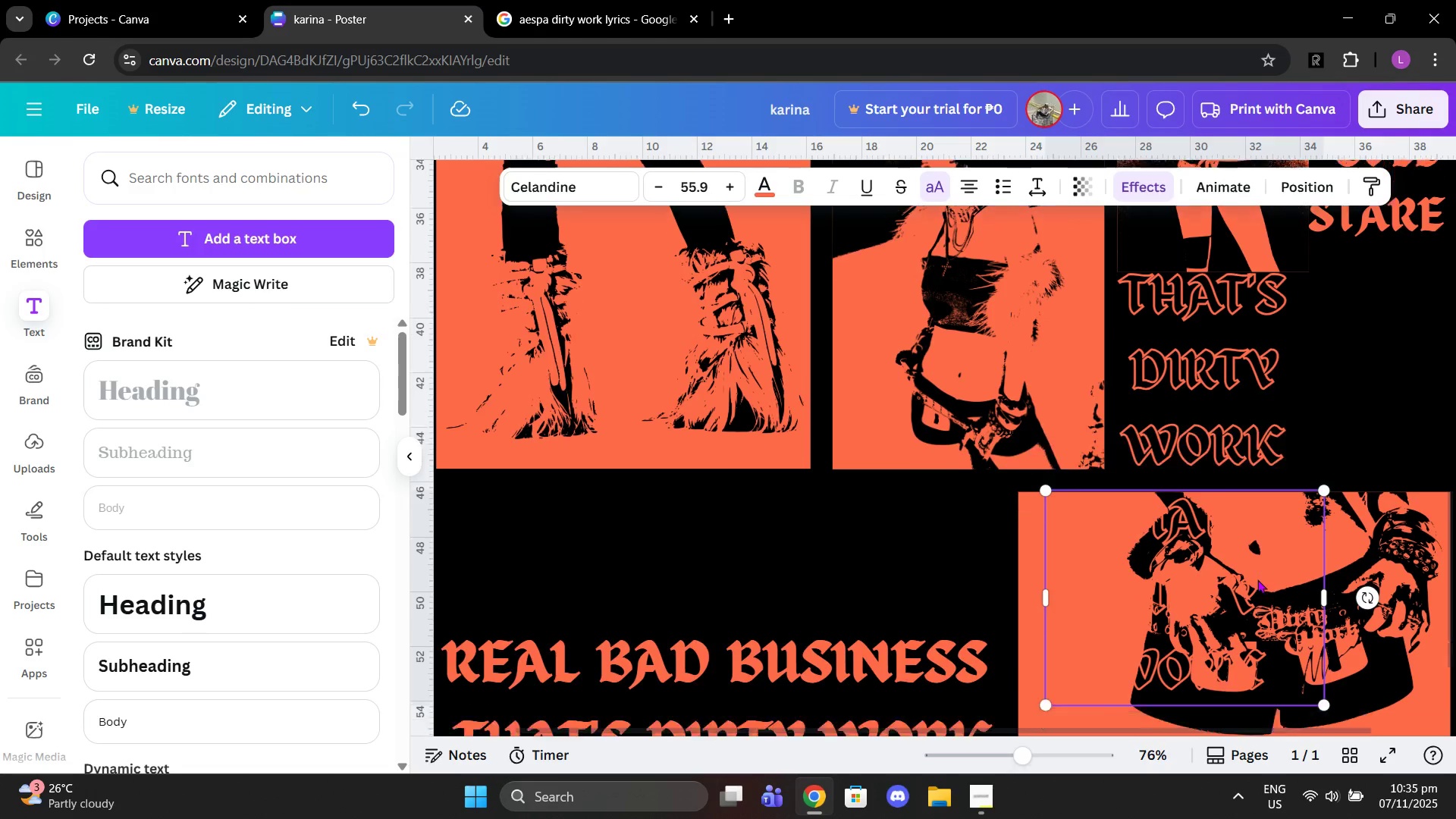 
scroll: coordinate [1257, 579], scroll_direction: down, amount: 1.0
 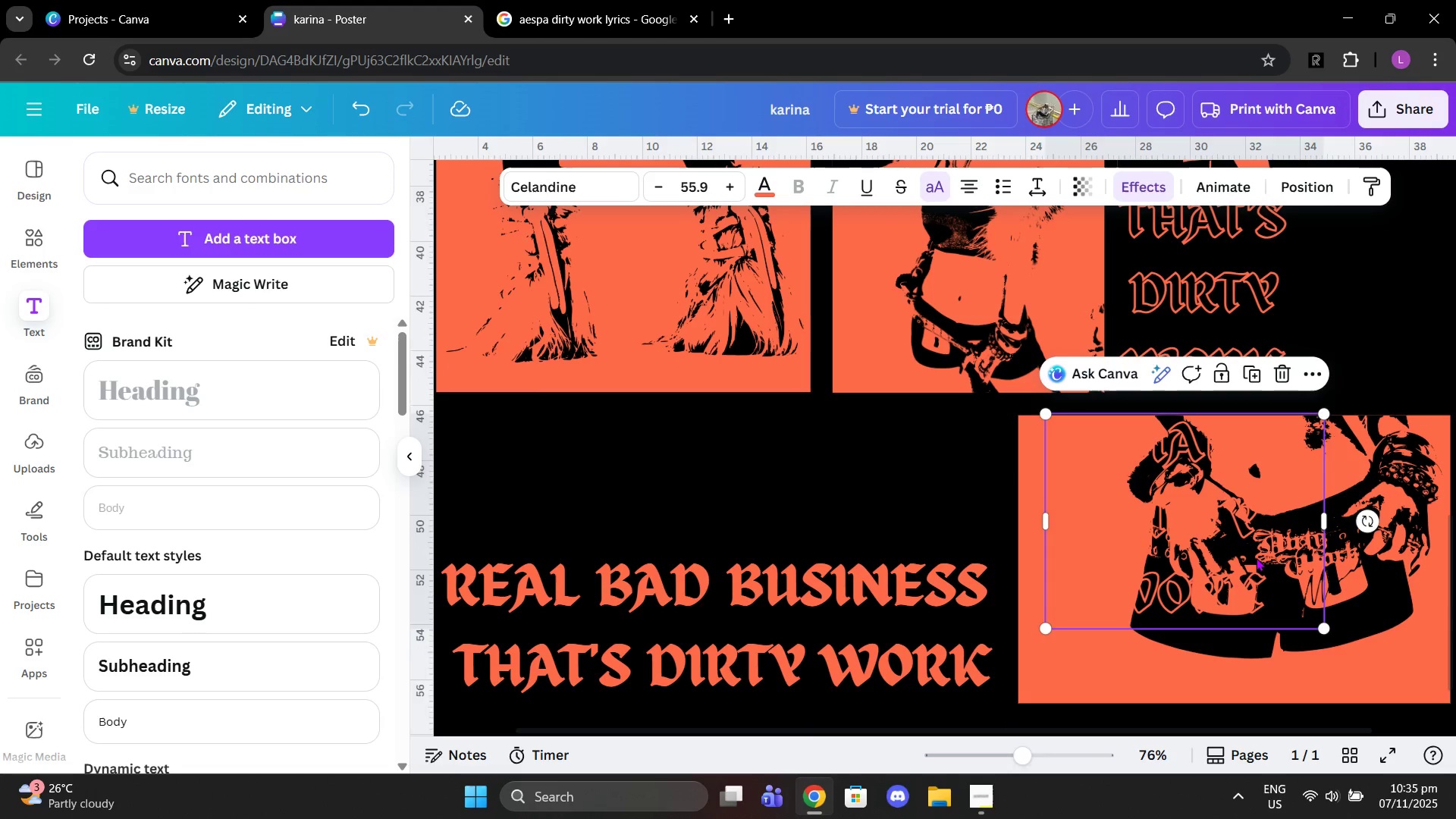 
left_click_drag(start_coordinate=[1256, 557], to_coordinate=[1271, 540])
 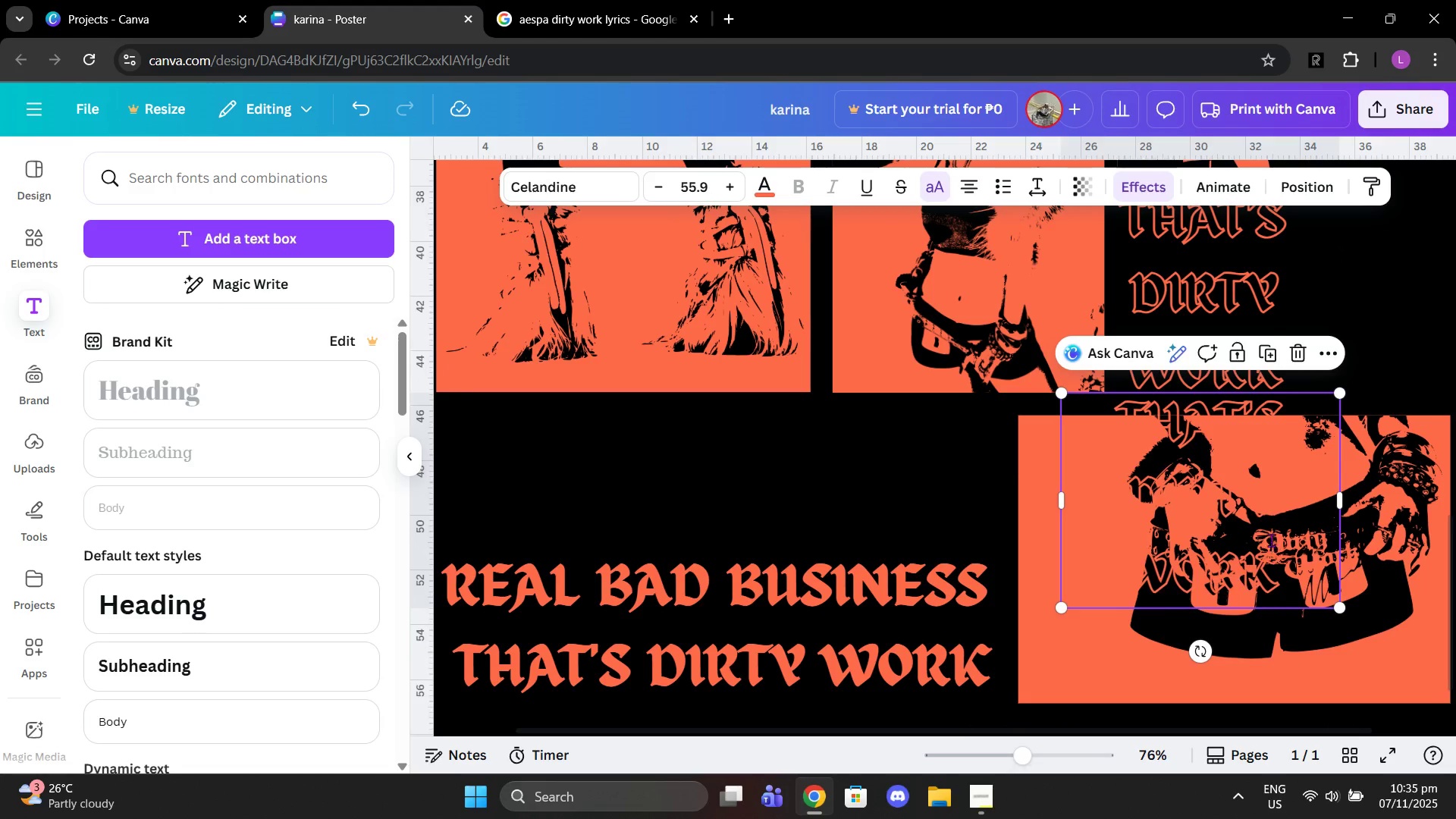 
left_click([1271, 540])
 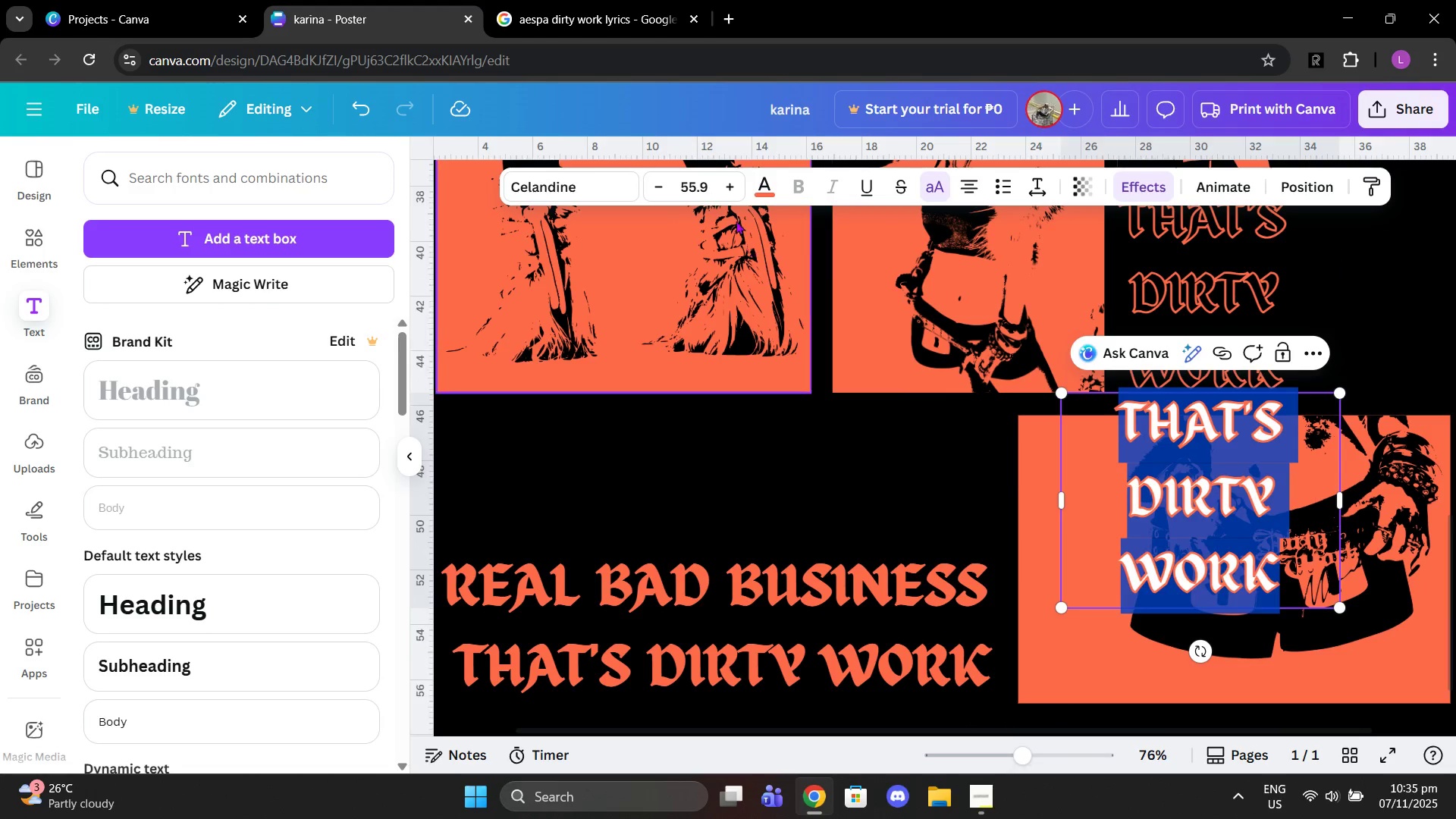 
left_click([760, 180])
 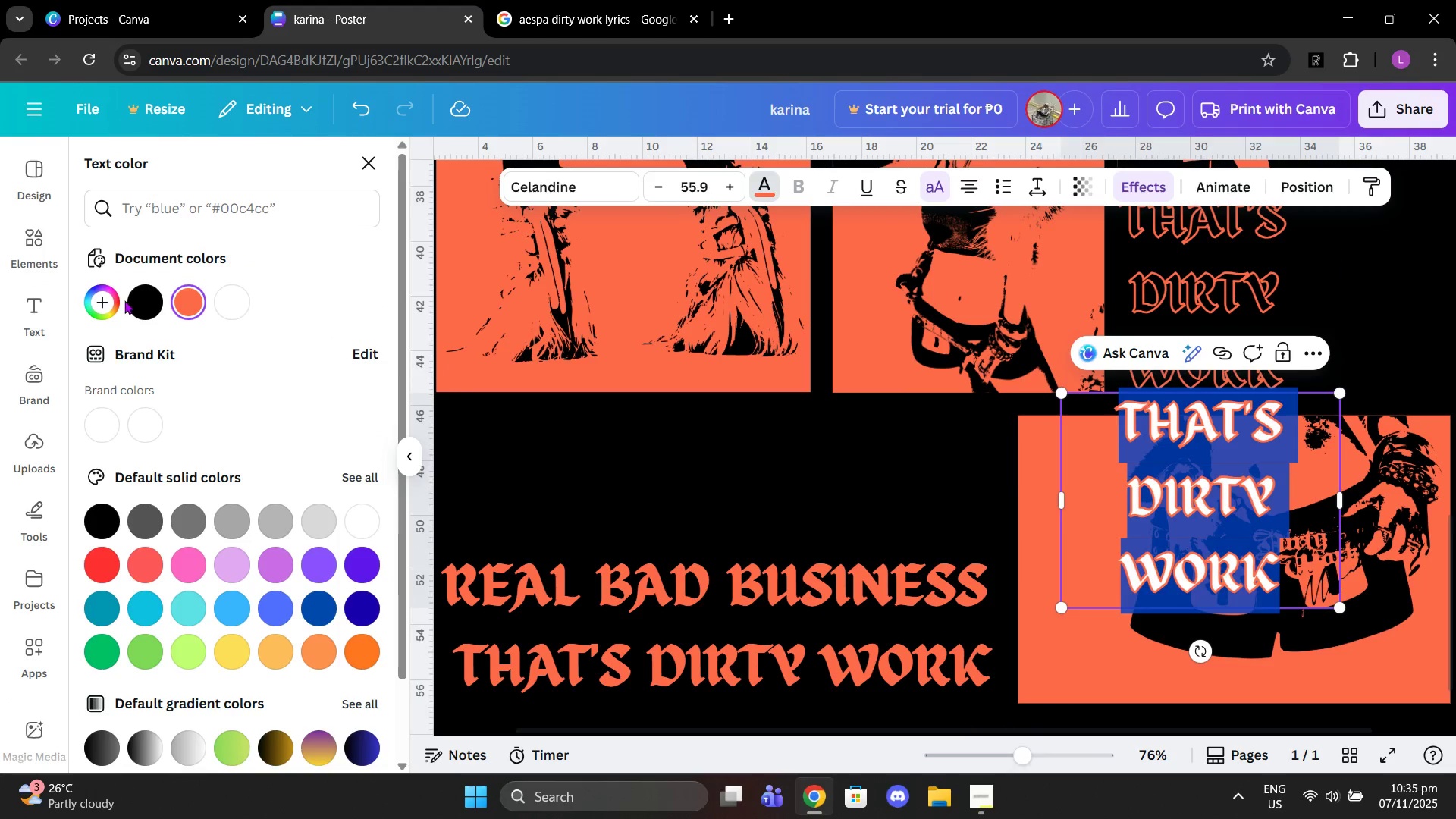 
double_click([128, 300])
 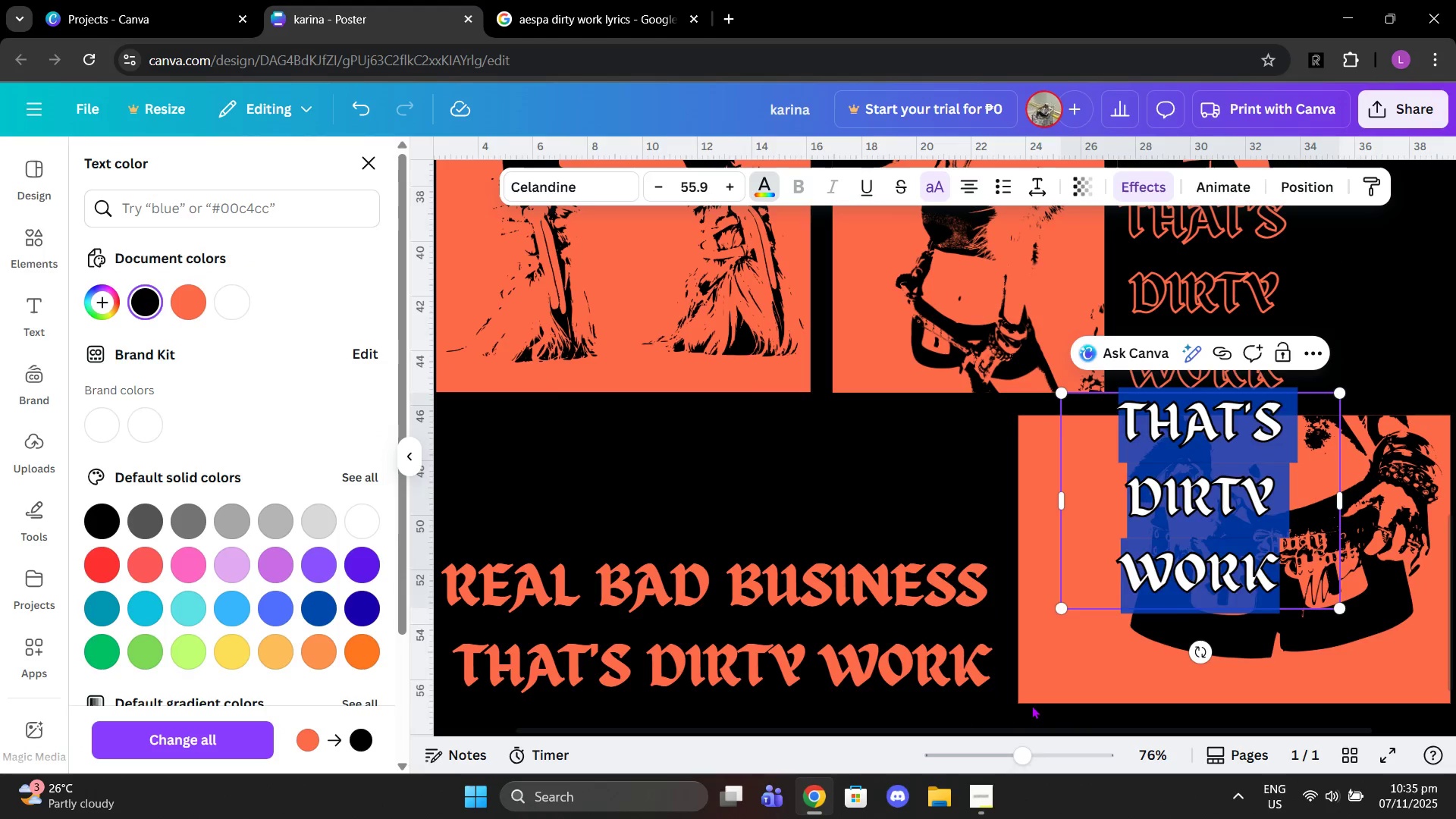 
left_click([1031, 705])
 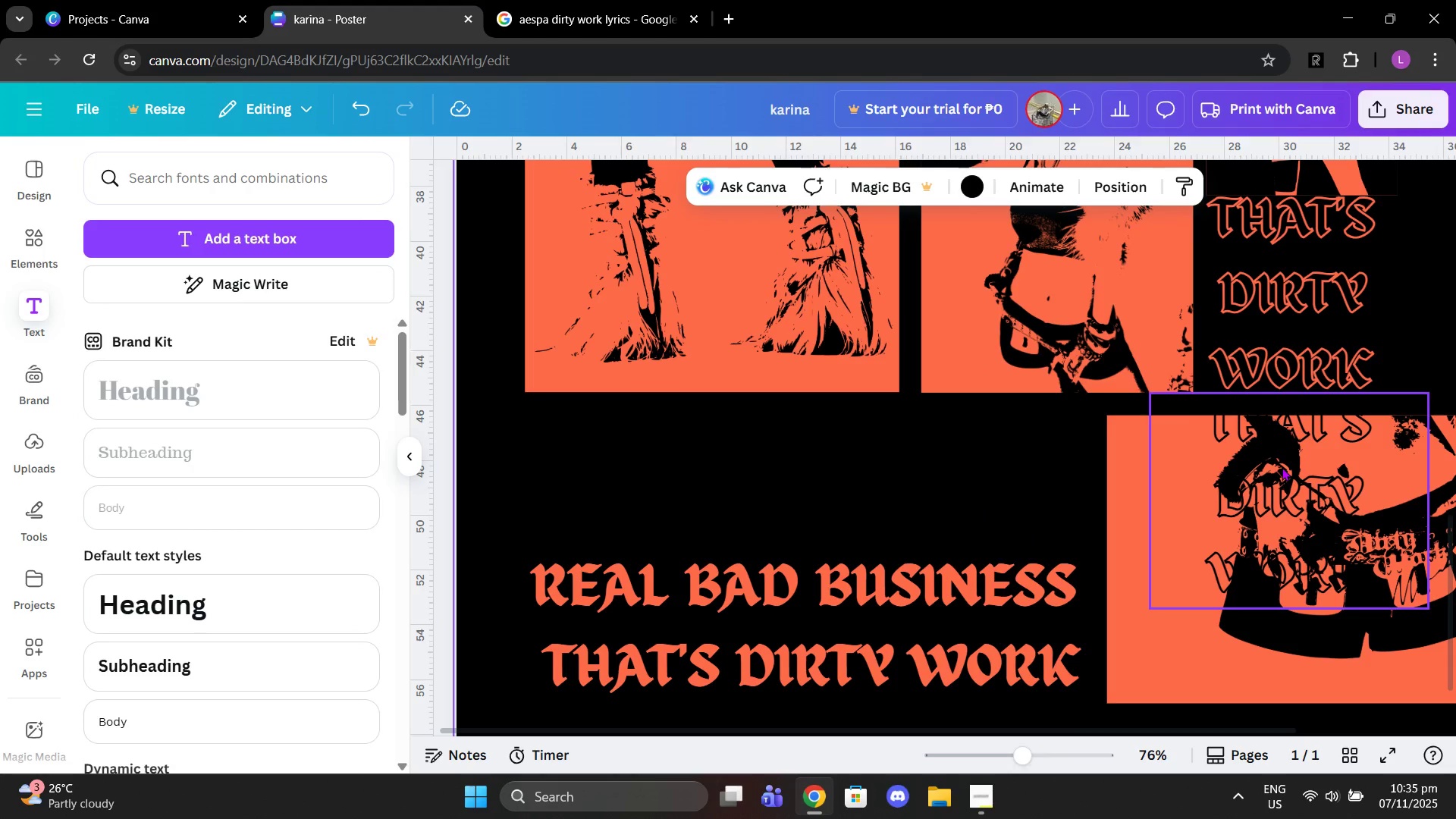 
left_click_drag(start_coordinate=[1282, 467], to_coordinate=[1284, 476])
 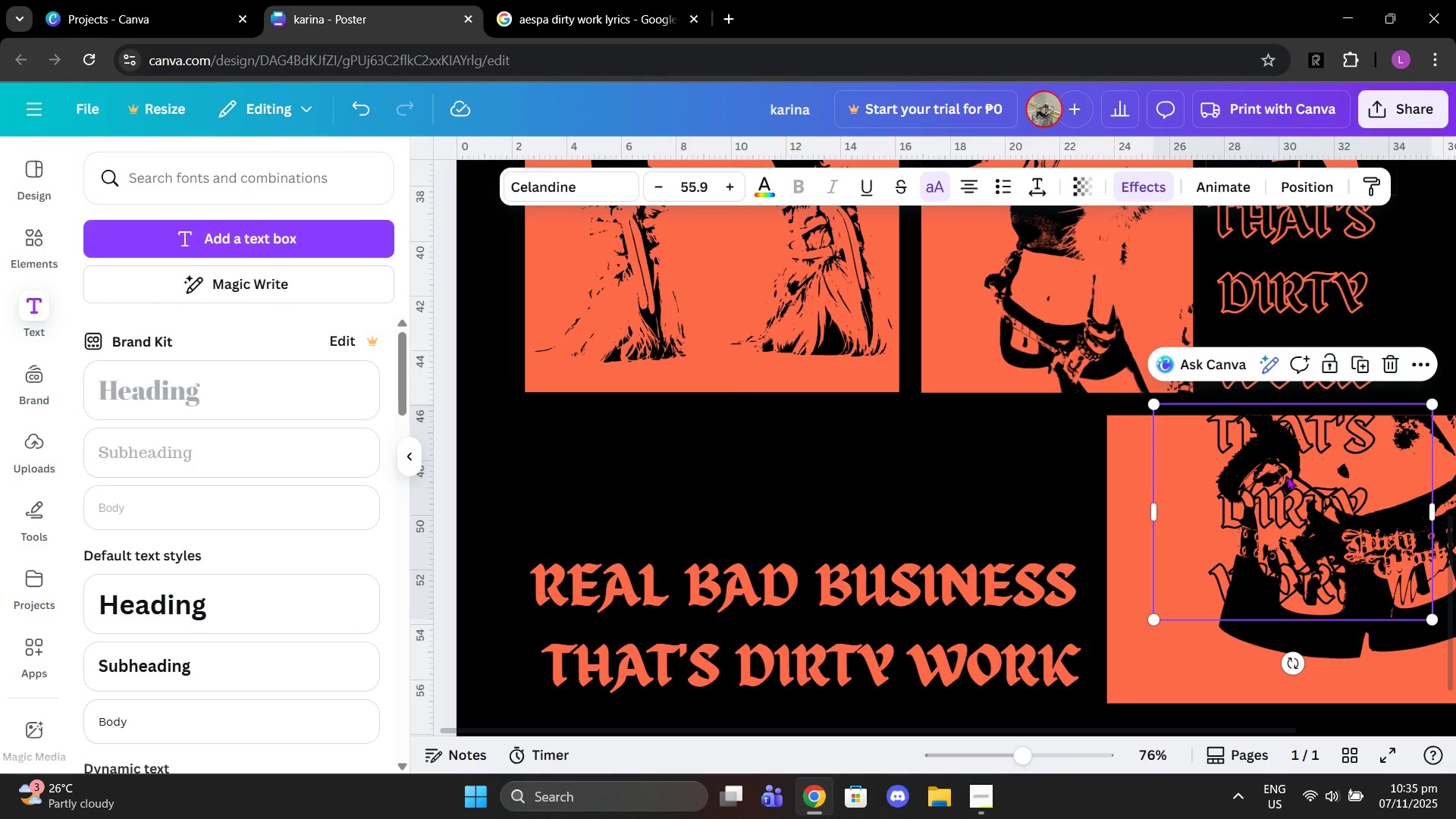 
left_click_drag(start_coordinate=[1287, 476], to_coordinate=[1199, 548])
 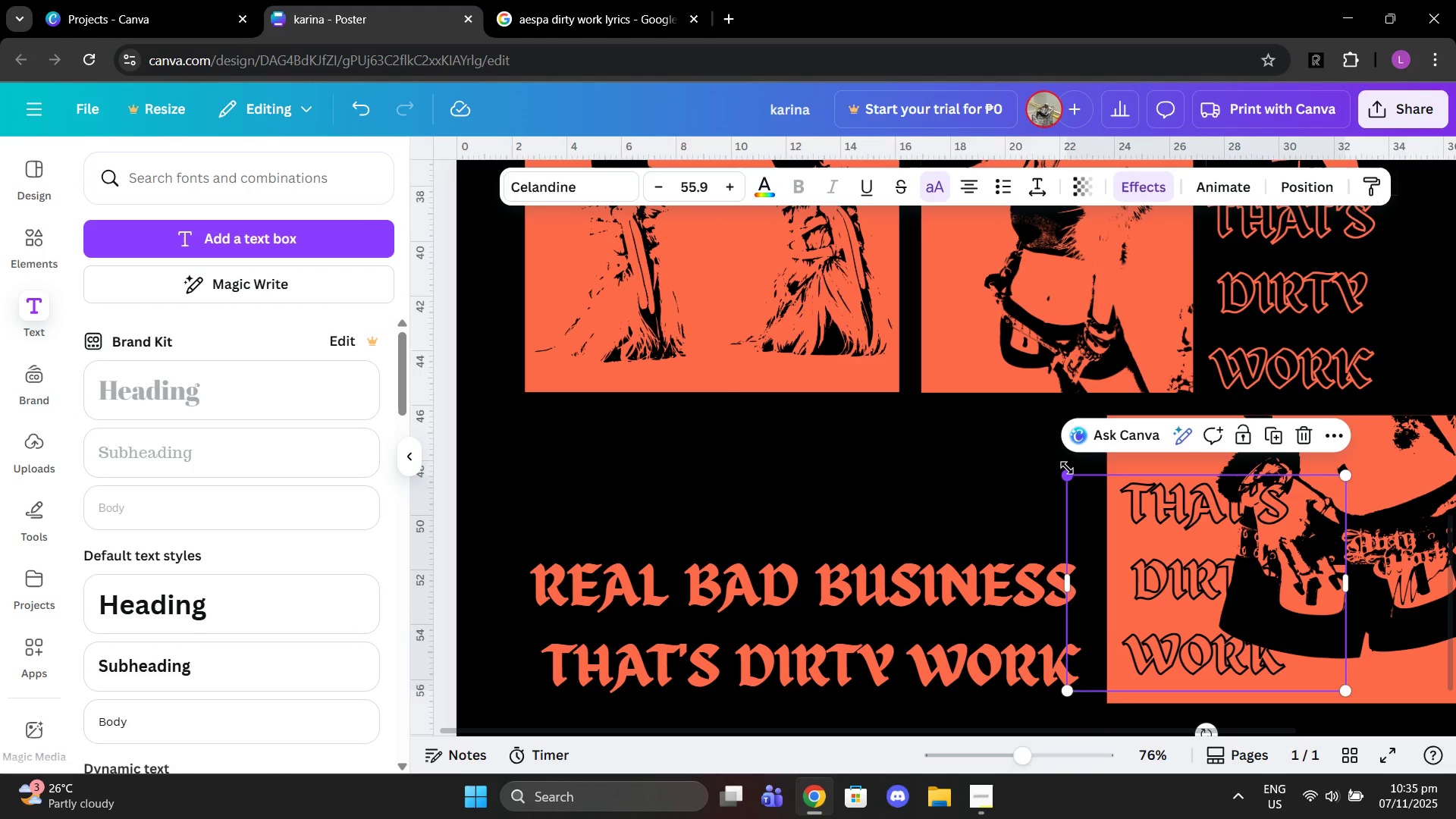 
left_click_drag(start_coordinate=[1067, 468], to_coordinate=[1147, 506])
 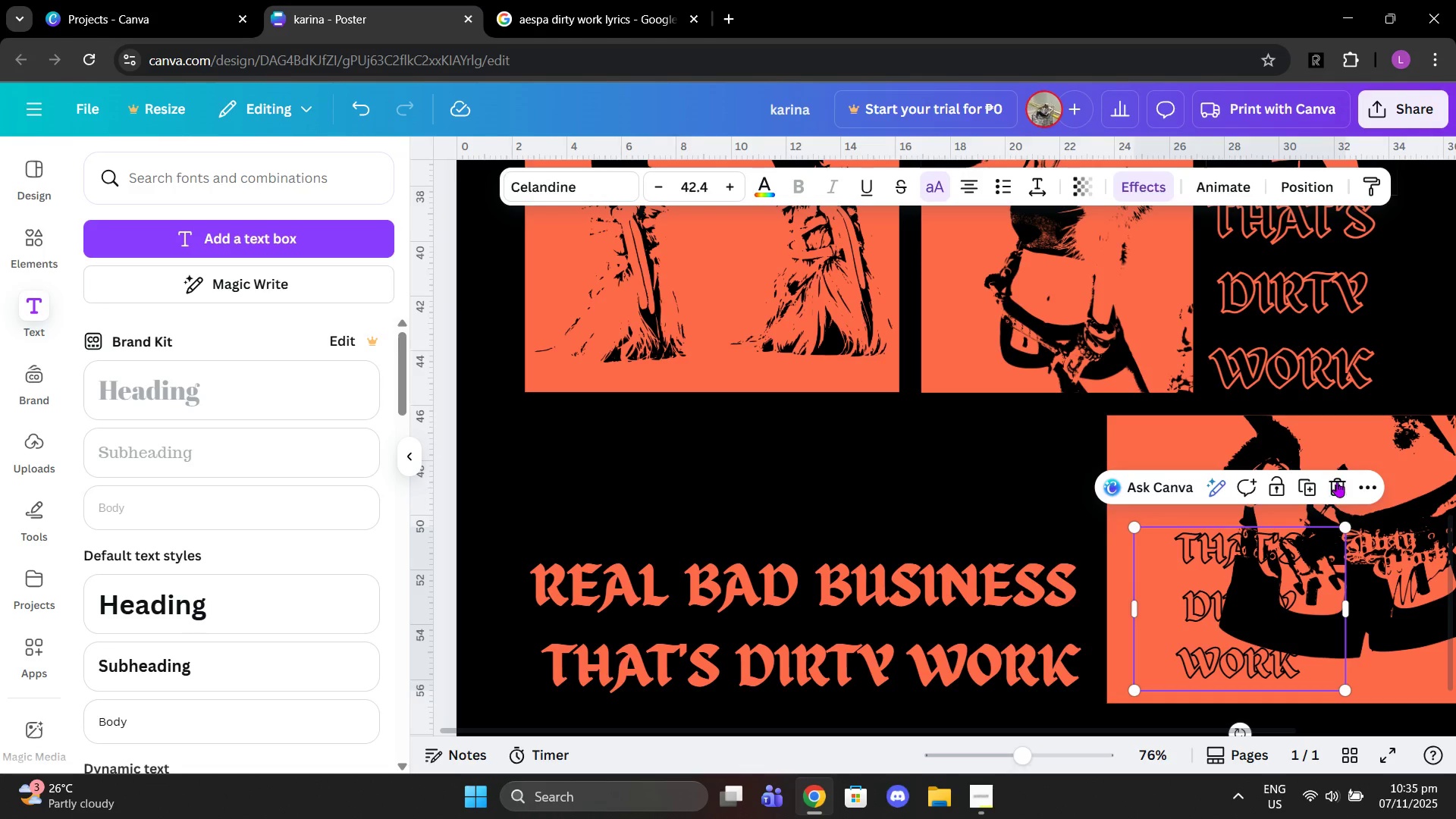 
left_click([1337, 482])
 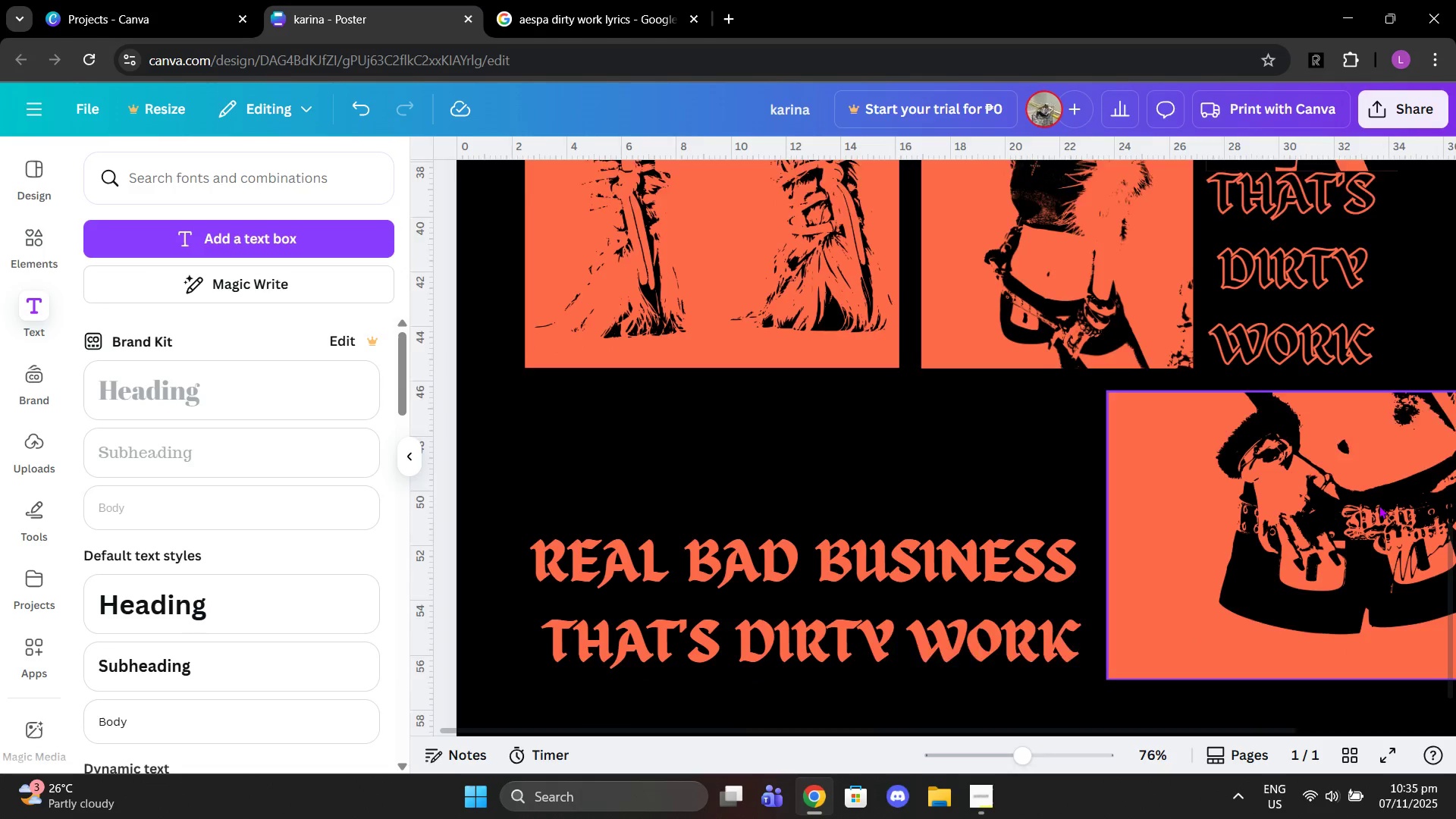 
scroll: coordinate [1379, 505], scroll_direction: down, amount: 1.0
 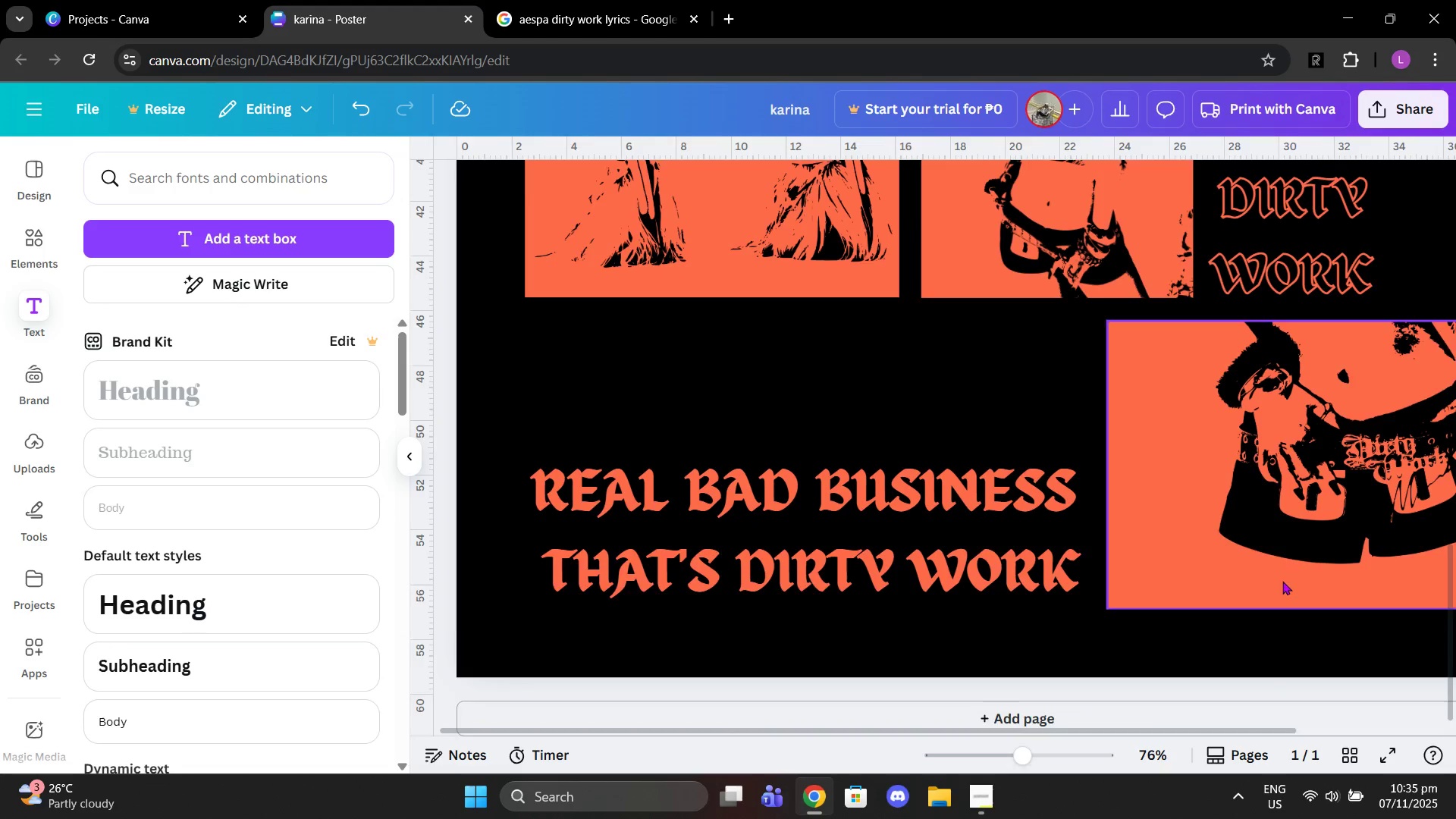 
scroll: coordinate [1285, 578], scroll_direction: up, amount: 1.0
 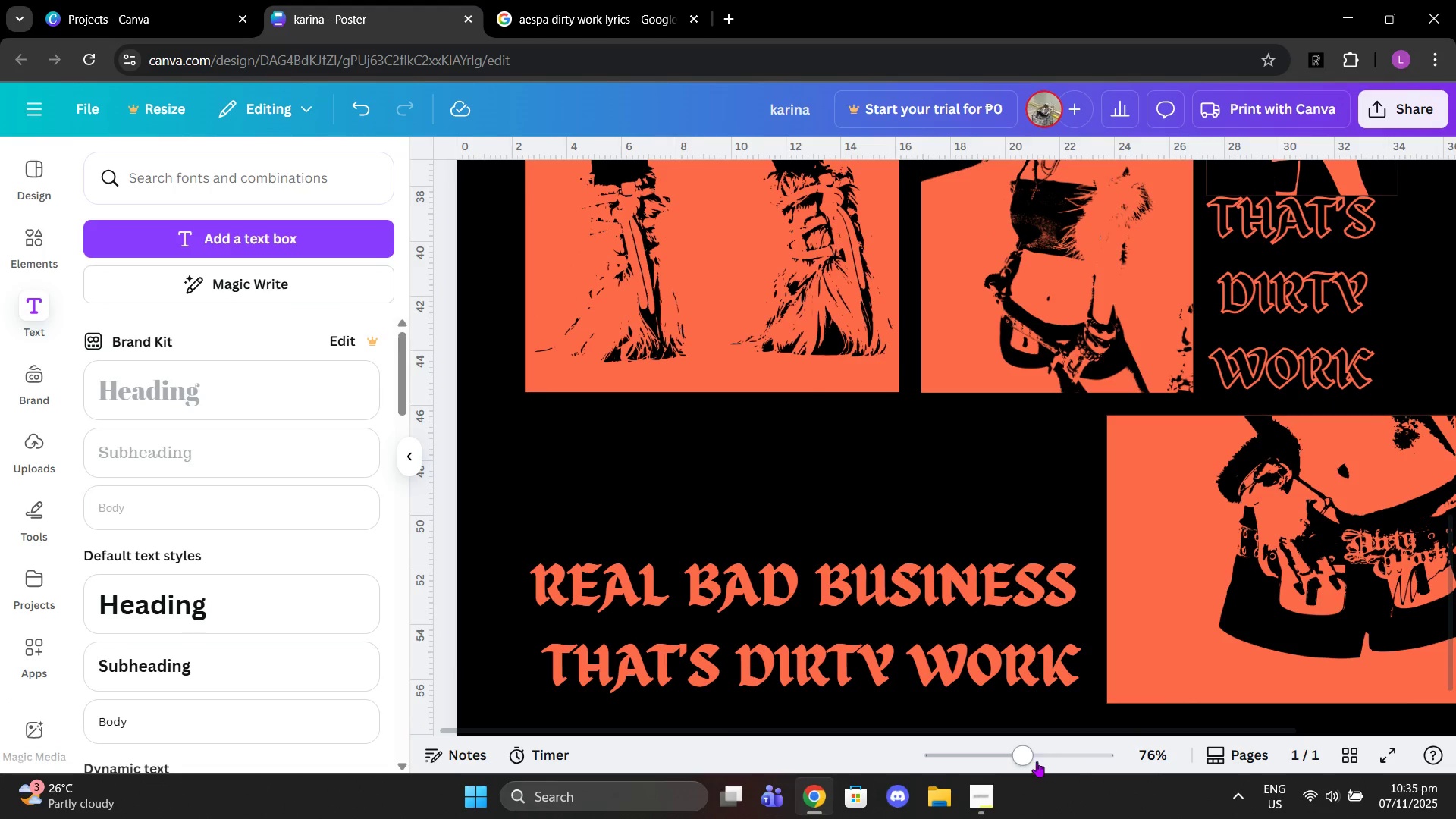 
left_click_drag(start_coordinate=[1024, 759], to_coordinate=[996, 752])
 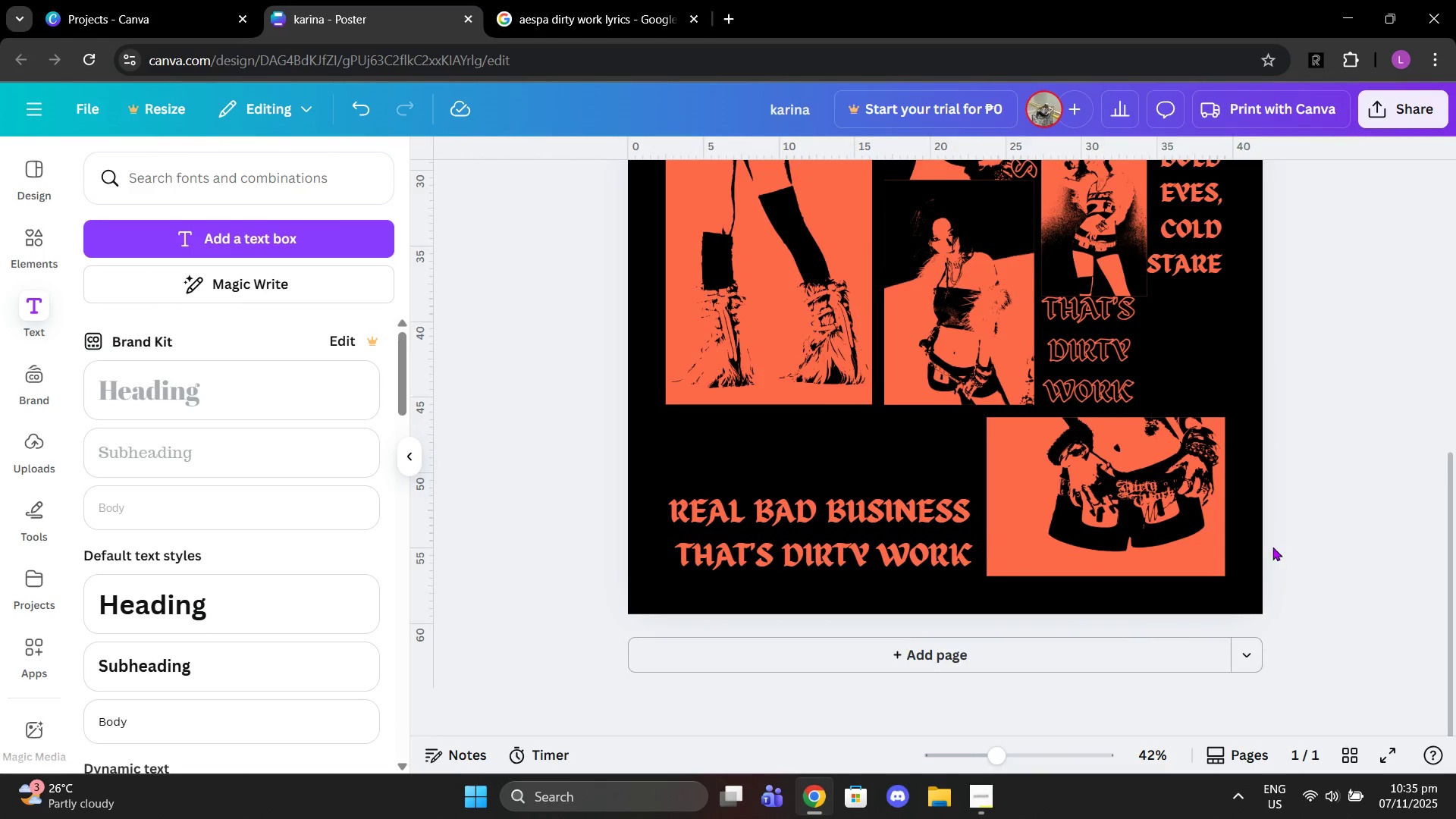 
scroll: coordinate [1272, 547], scroll_direction: up, amount: 4.0
 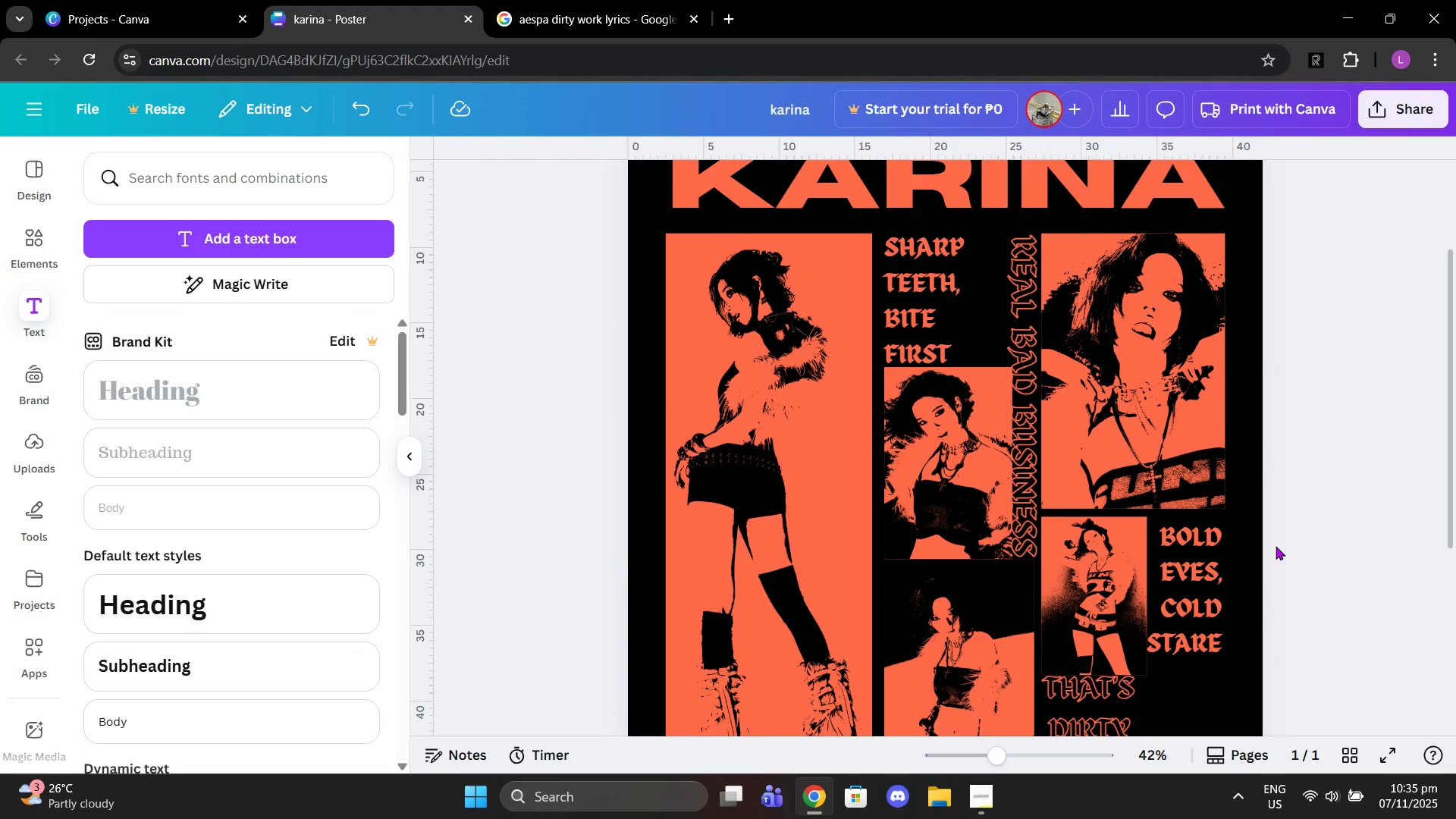 
scroll: coordinate [1235, 554], scroll_direction: down, amount: 6.0
 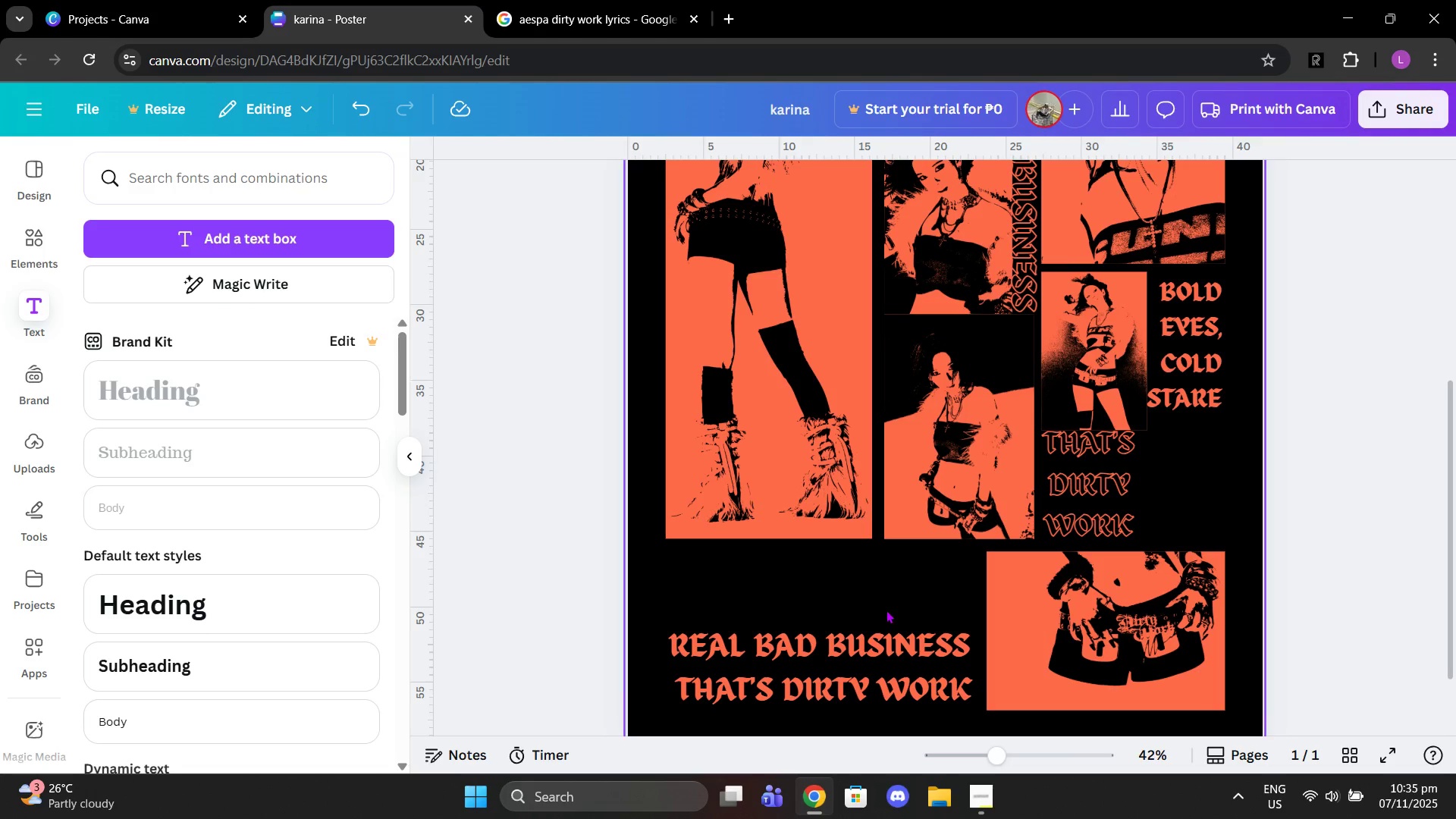 
left_click([209, 677])
 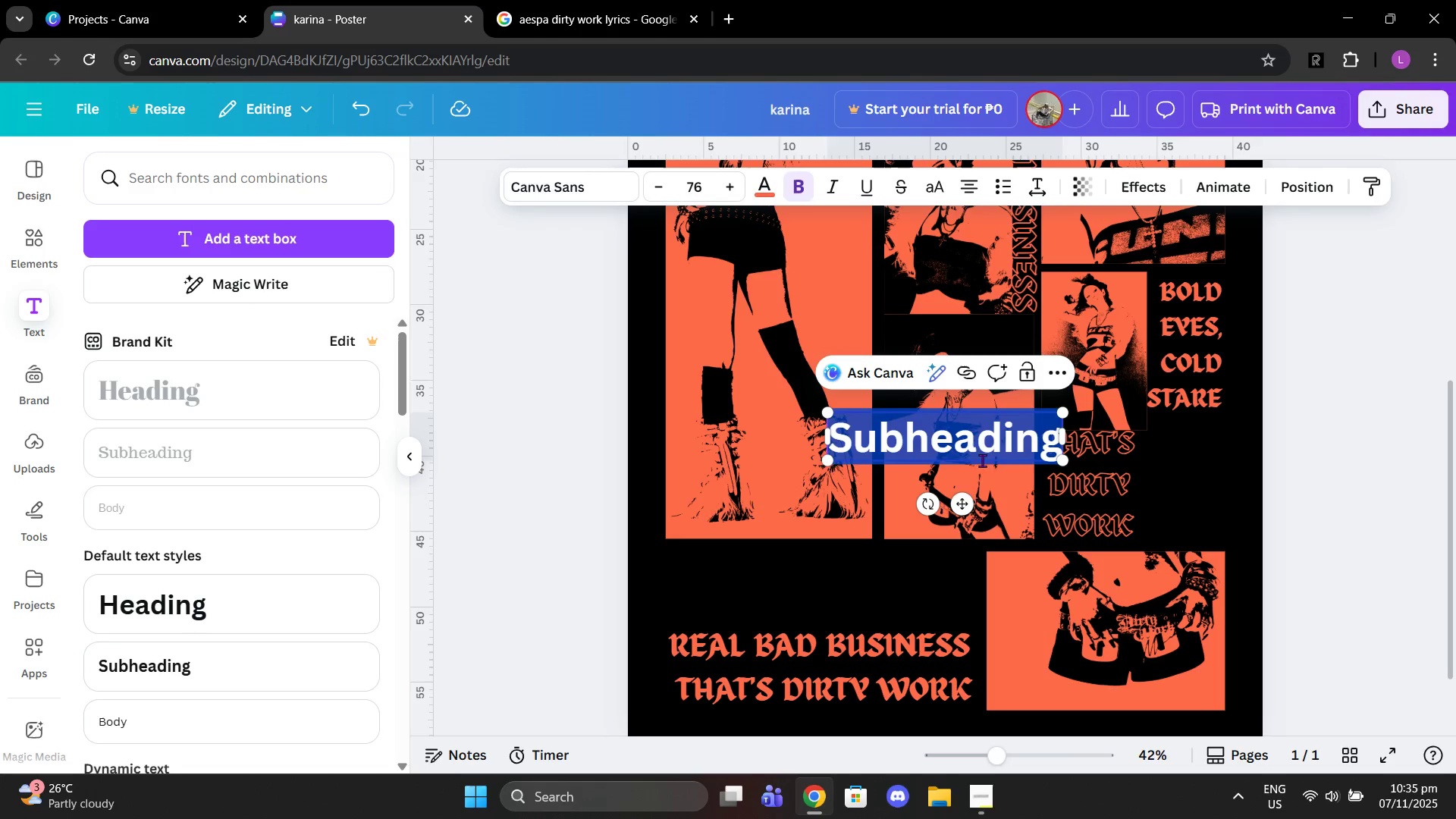 
left_click_drag(start_coordinate=[960, 501], to_coordinate=[834, 642])
 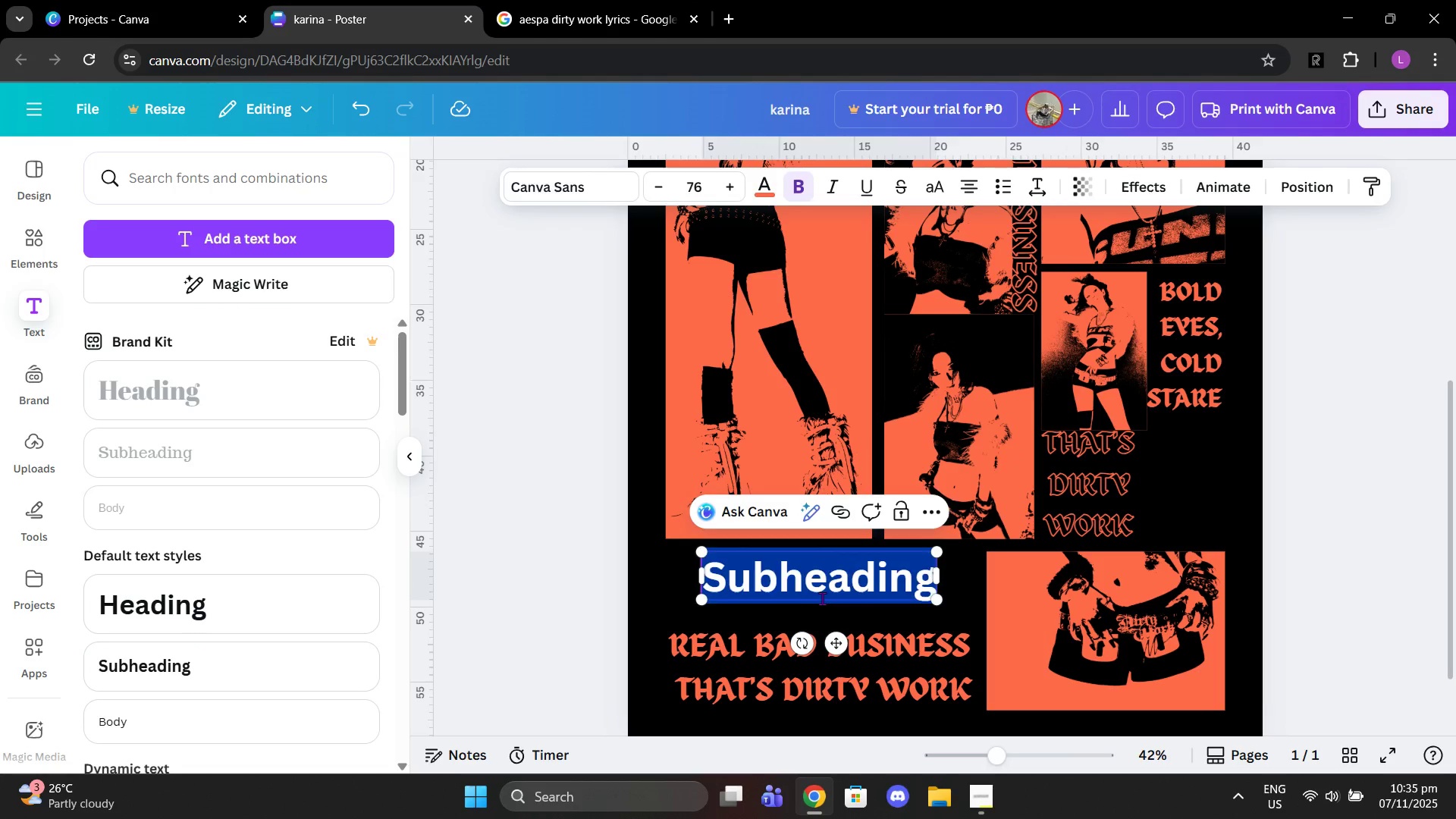 
type(aspa)
 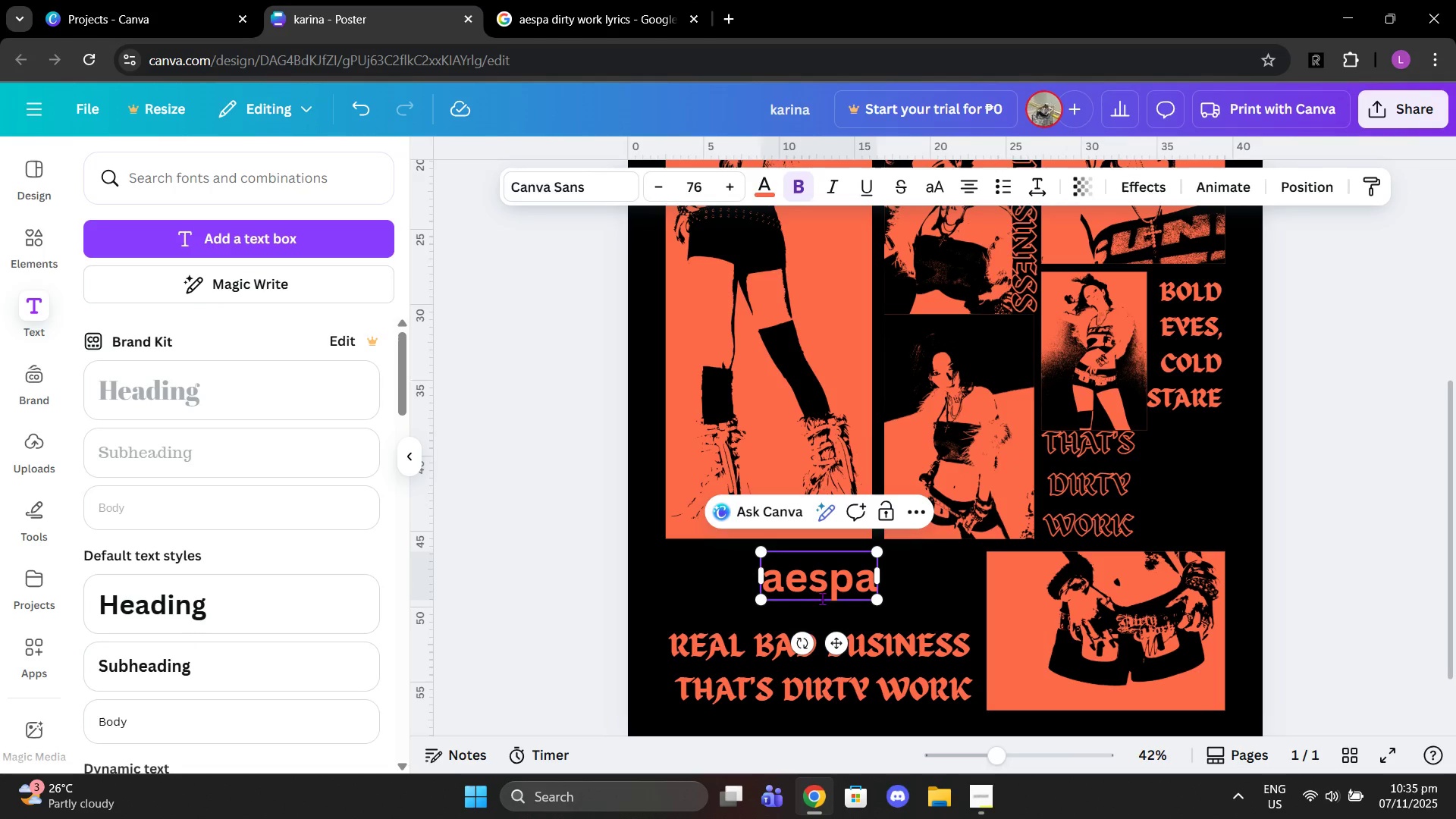 
left_click([572, 187])
 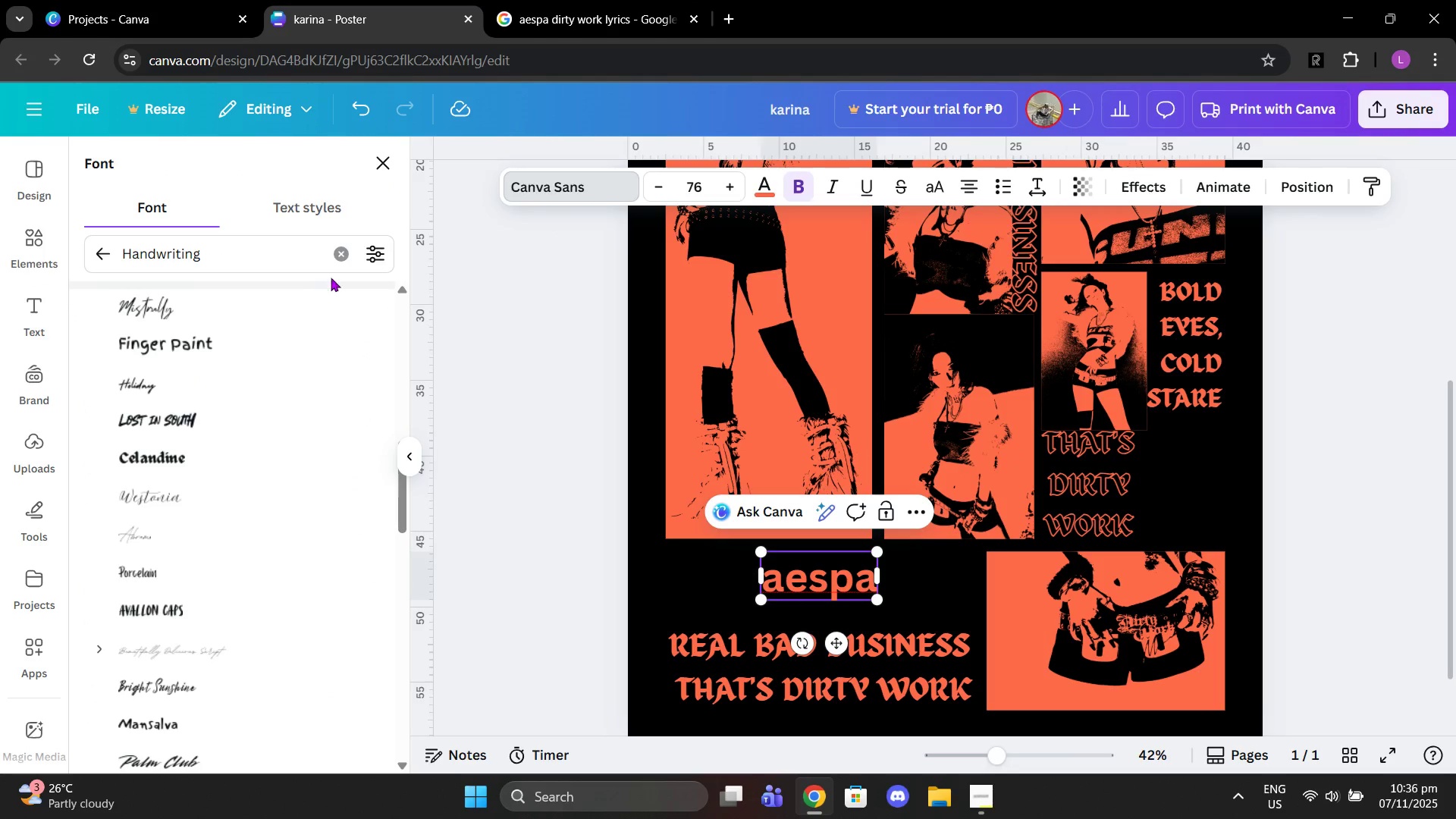 
left_click([333, 253])
 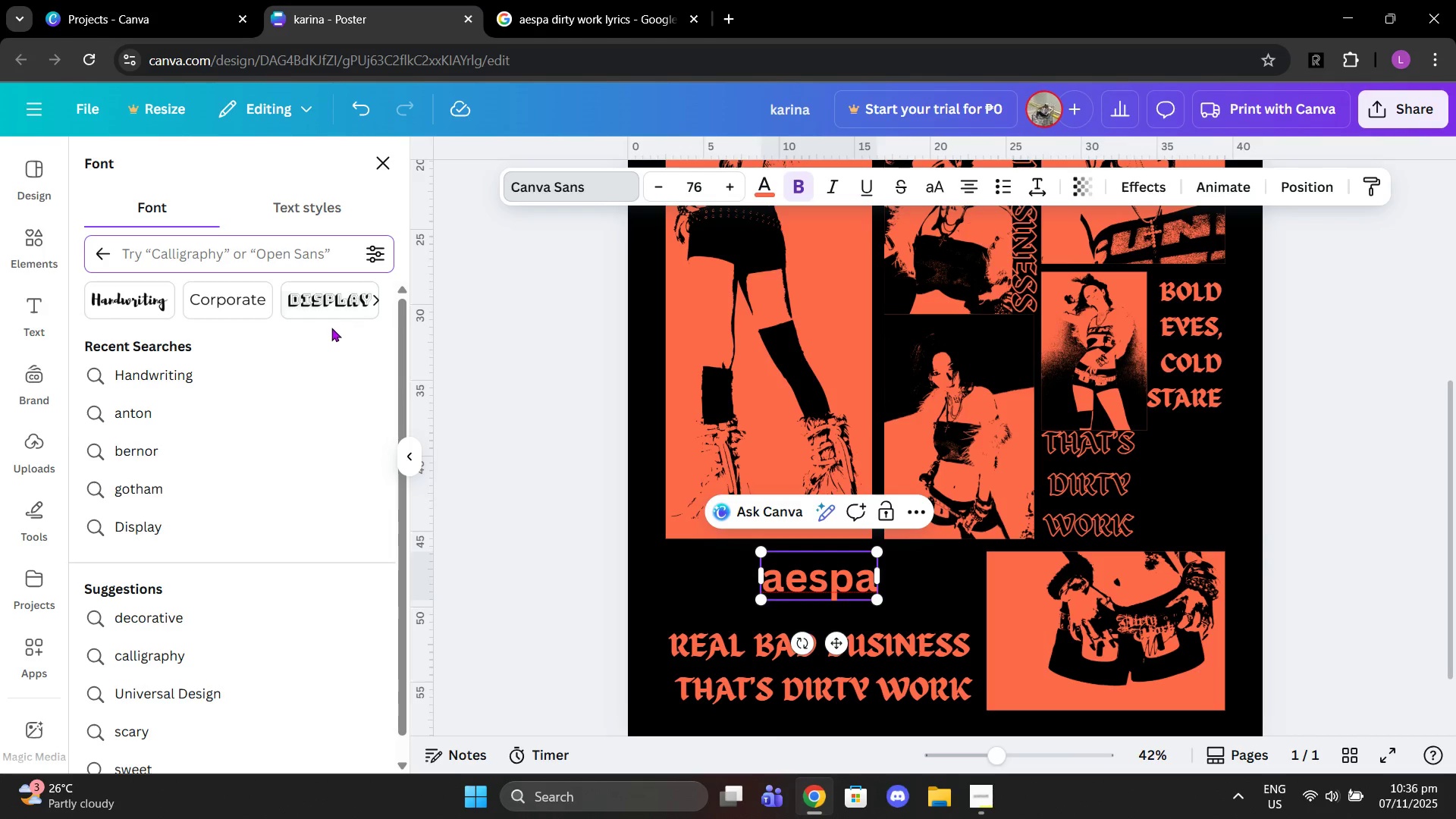 
scroll: coordinate [281, 401], scroll_direction: down, amount: 1.0
 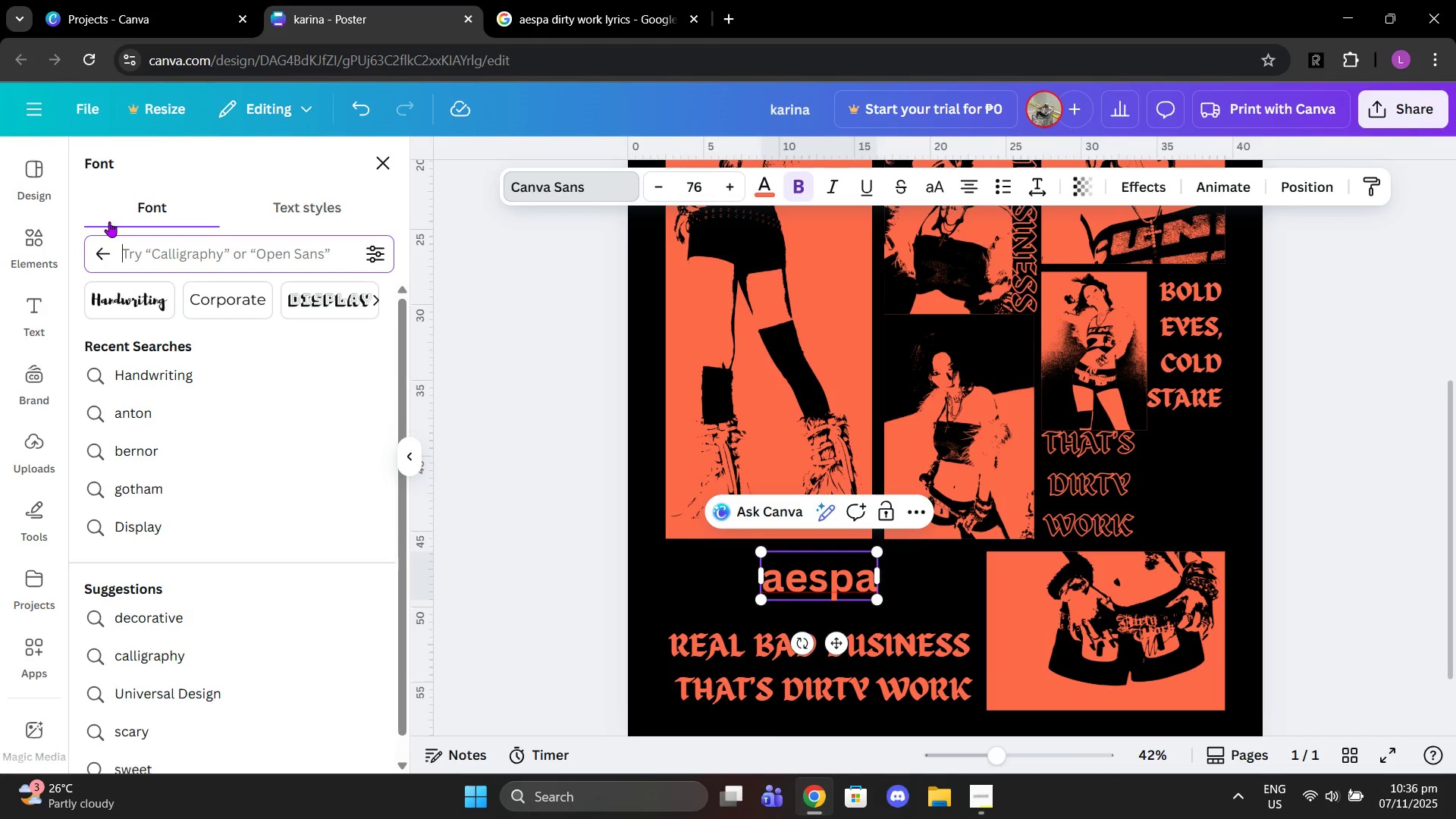 
left_click([109, 221])
 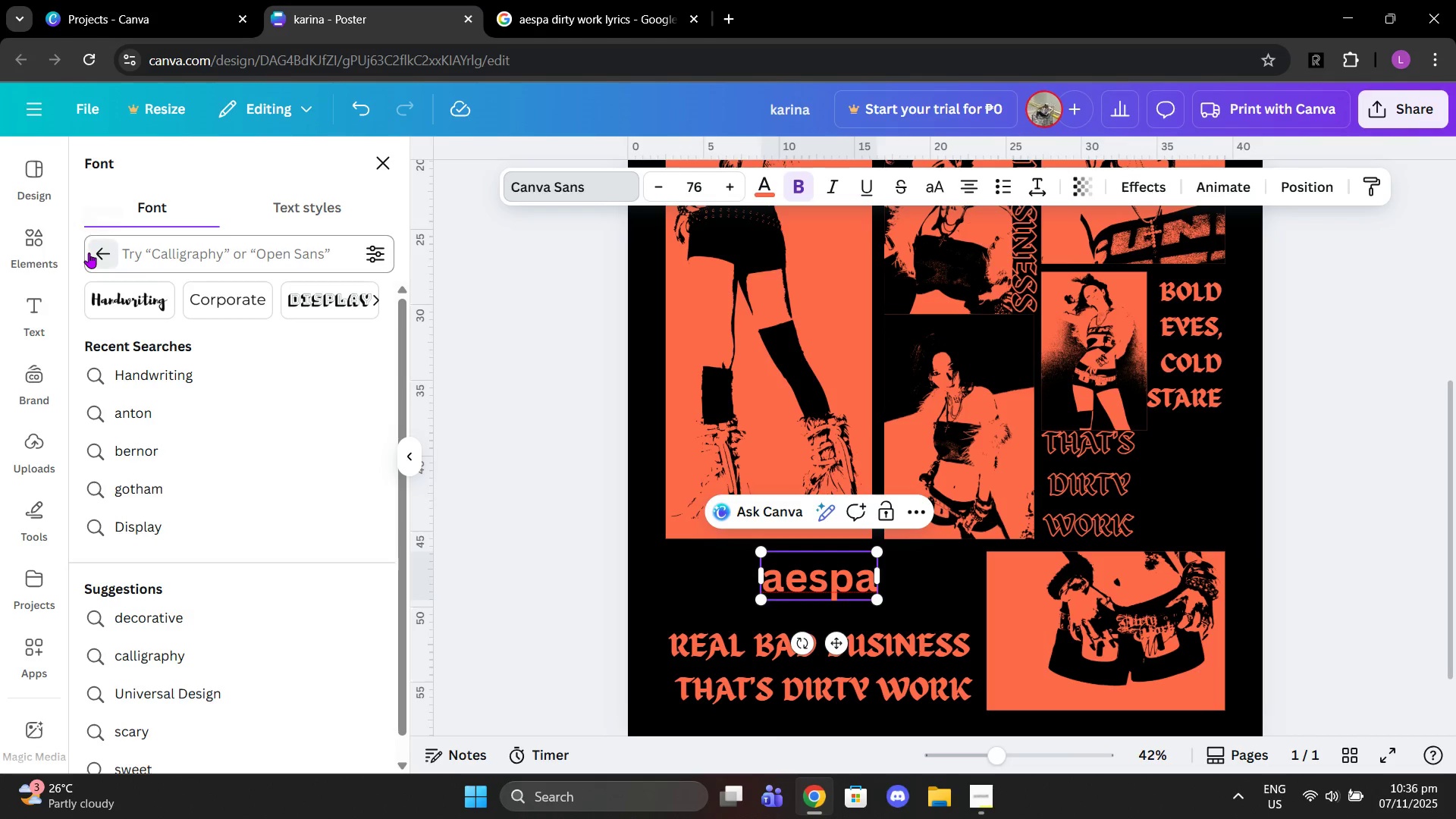 
left_click([89, 253])
 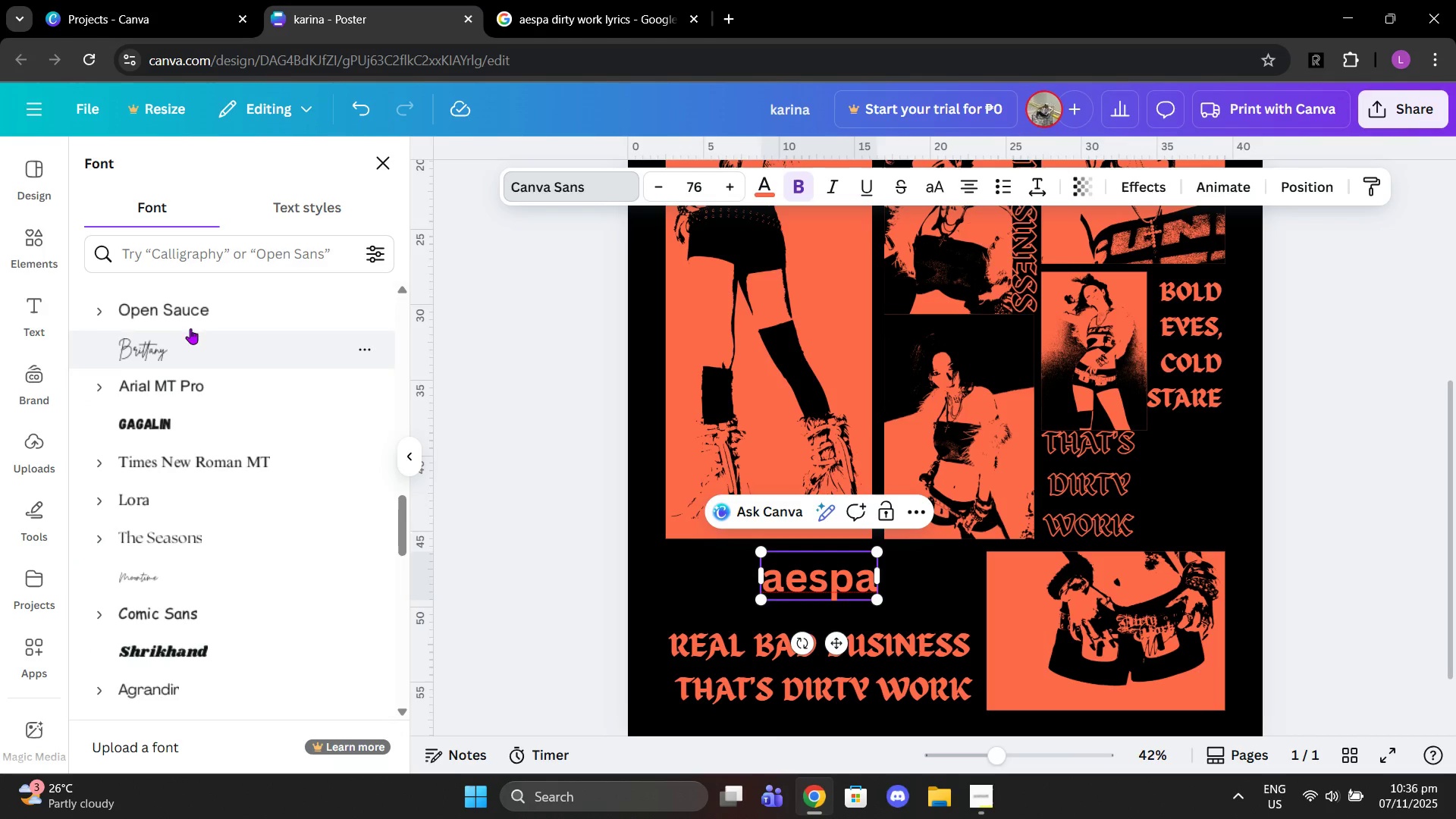 
scroll: coordinate [206, 460], scroll_direction: down, amount: 4.0
 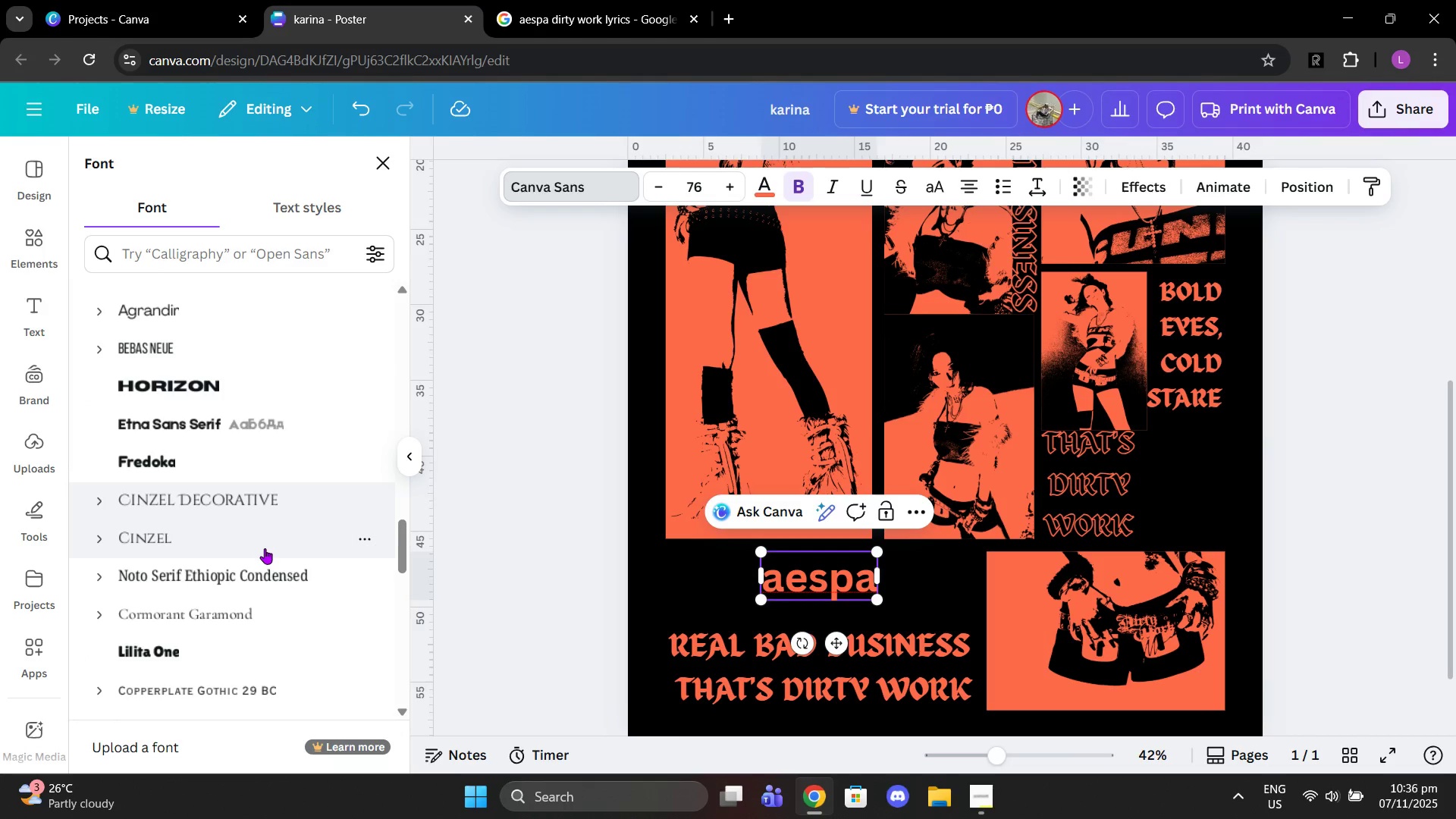 
scroll: coordinate [265, 548], scroll_direction: up, amount: 3.0
 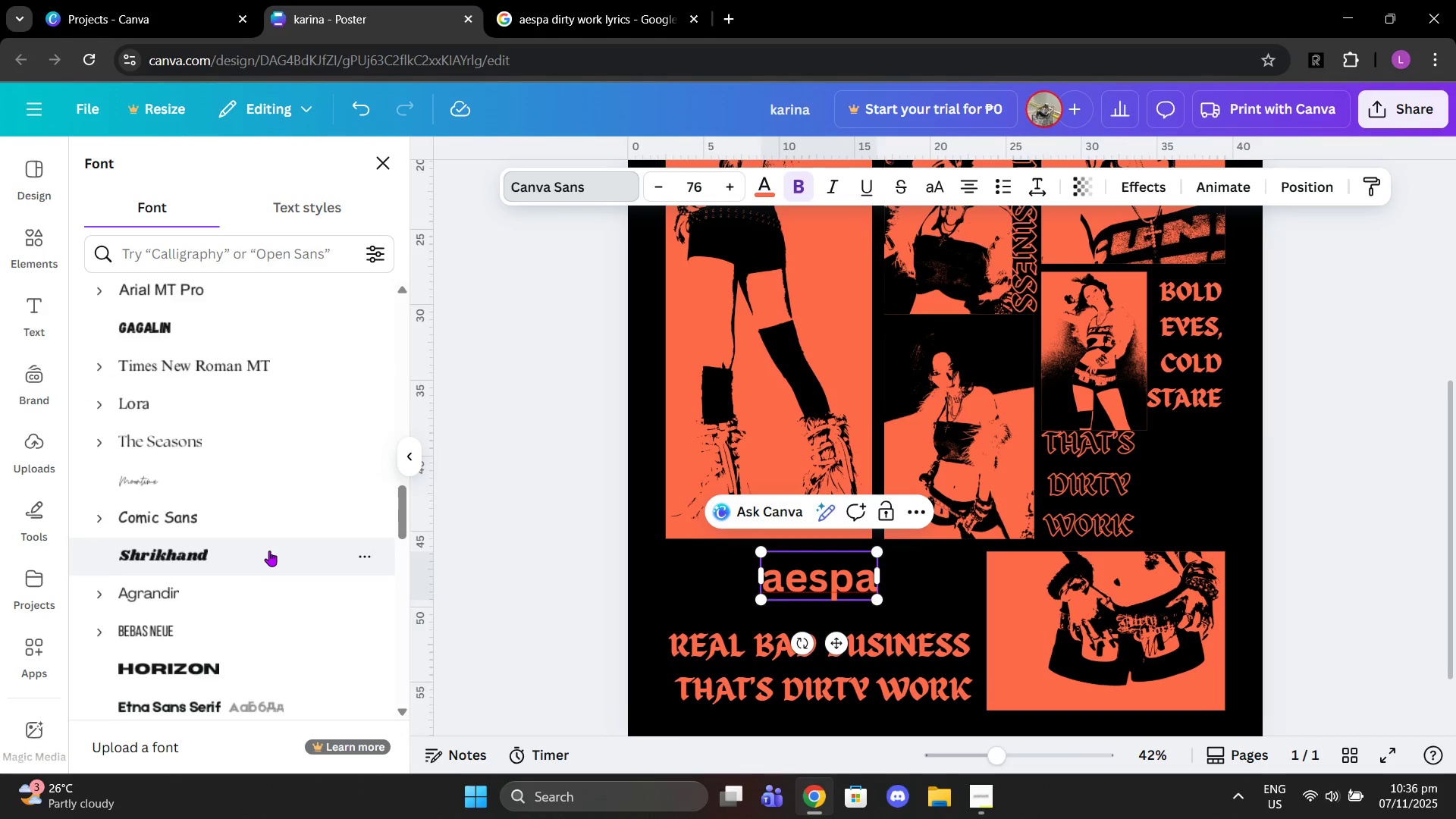 
scroll: coordinate [269, 551], scroll_direction: down, amount: 7.0
 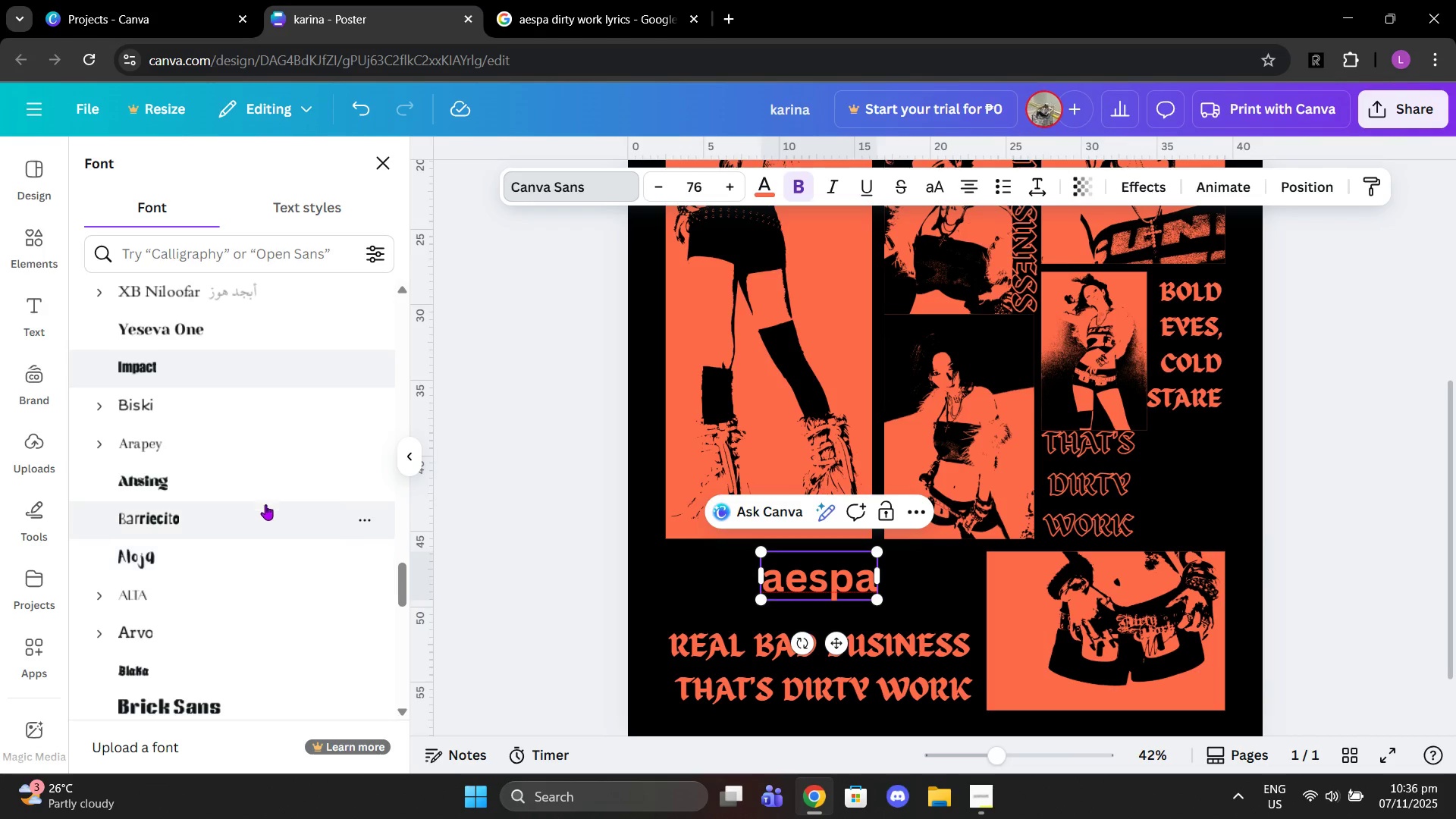 
left_click([255, 476])
 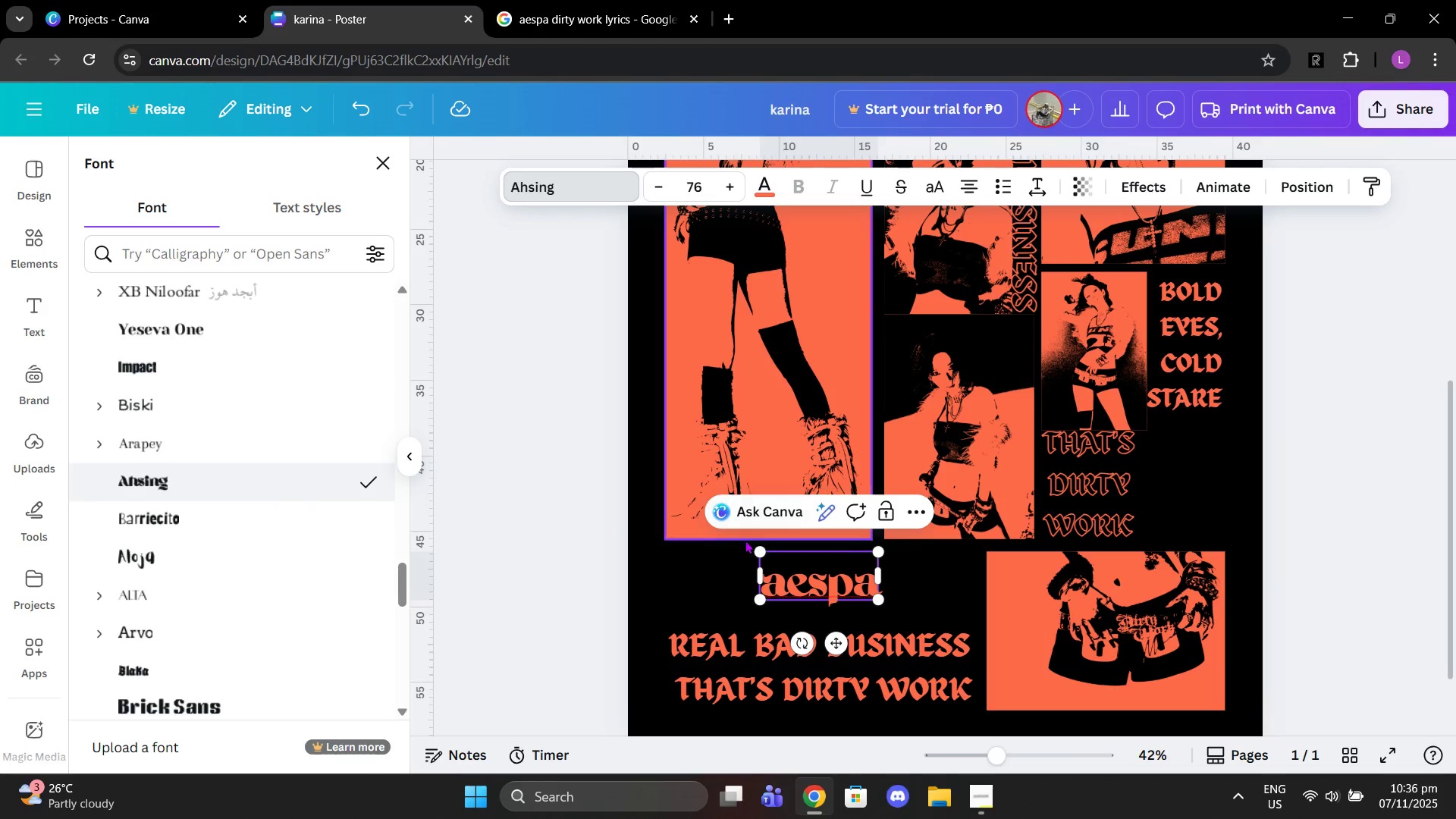 
left_click_drag(start_coordinate=[755, 548], to_coordinate=[645, 510])
 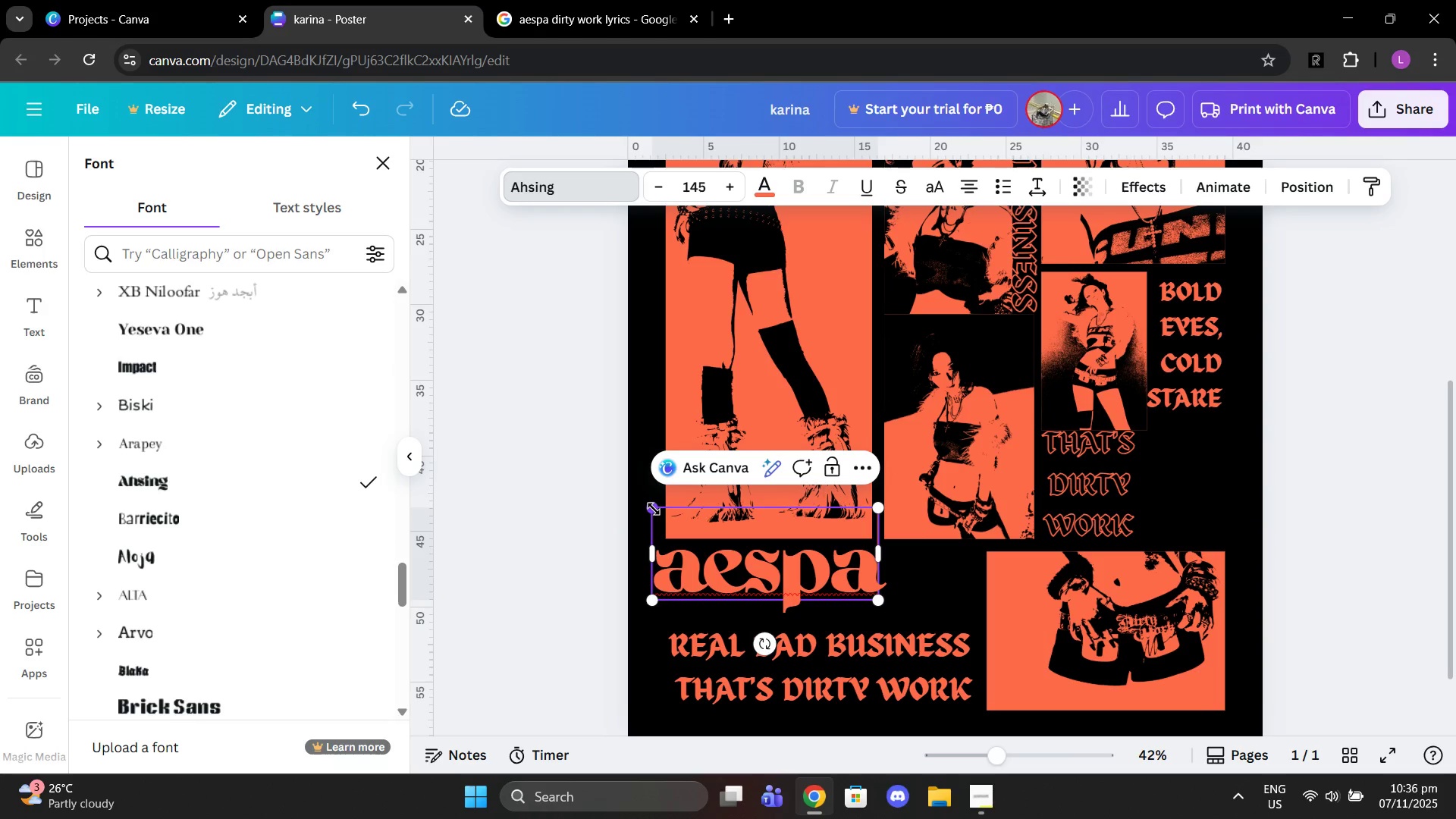 
left_click_drag(start_coordinate=[654, 509], to_coordinate=[682, 526])
 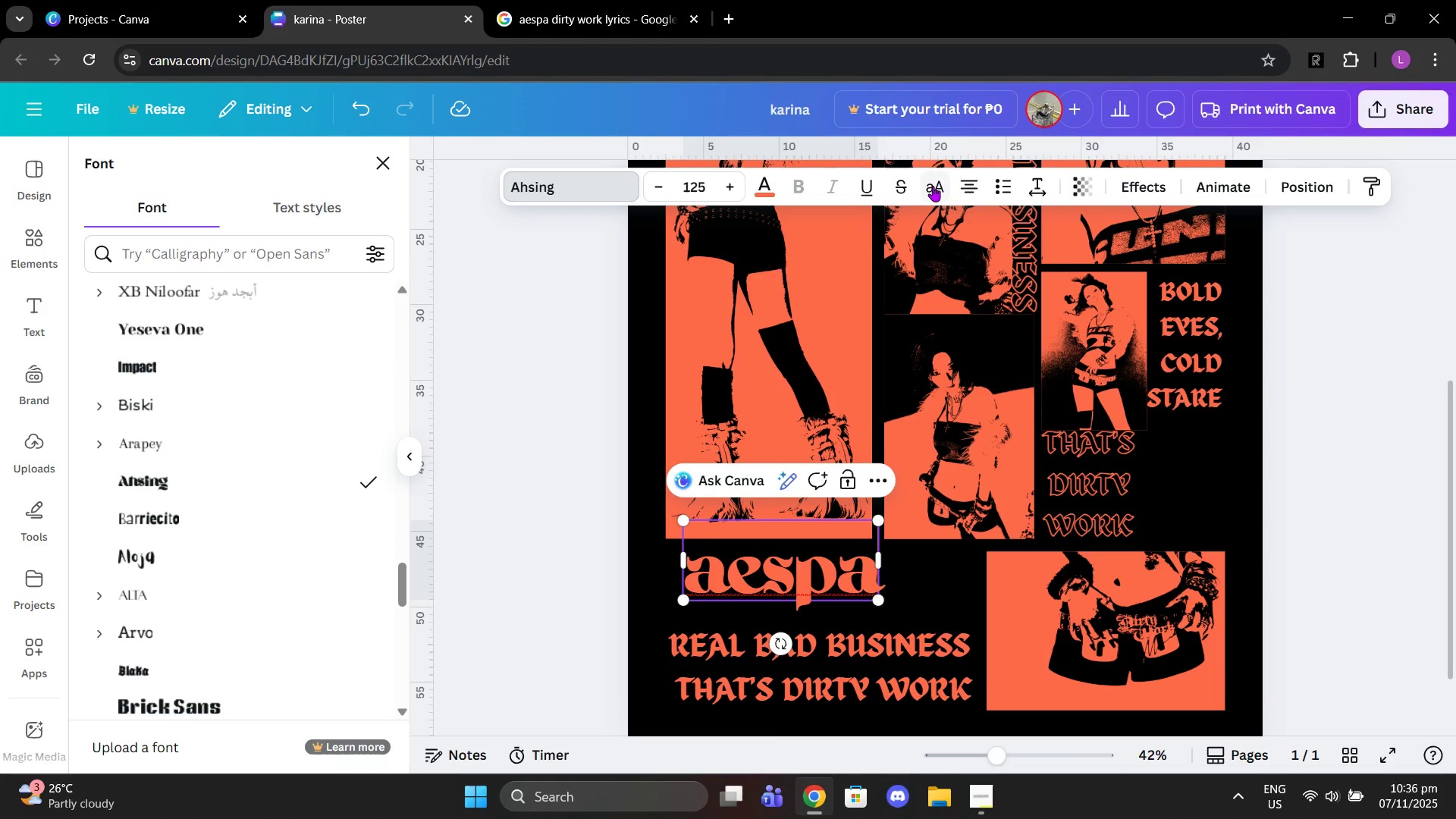 
left_click([933, 186])
 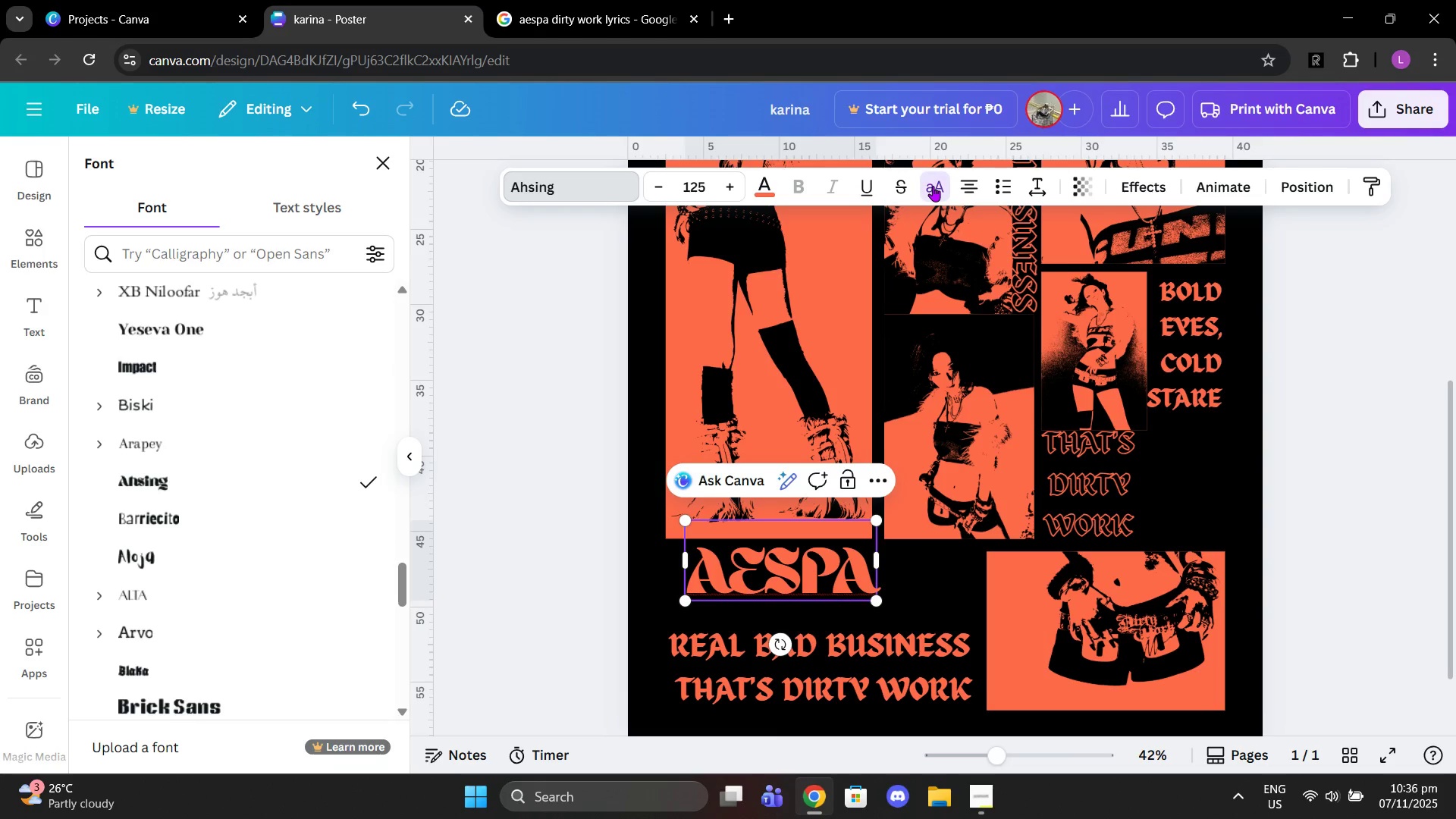 
left_click([933, 186])
 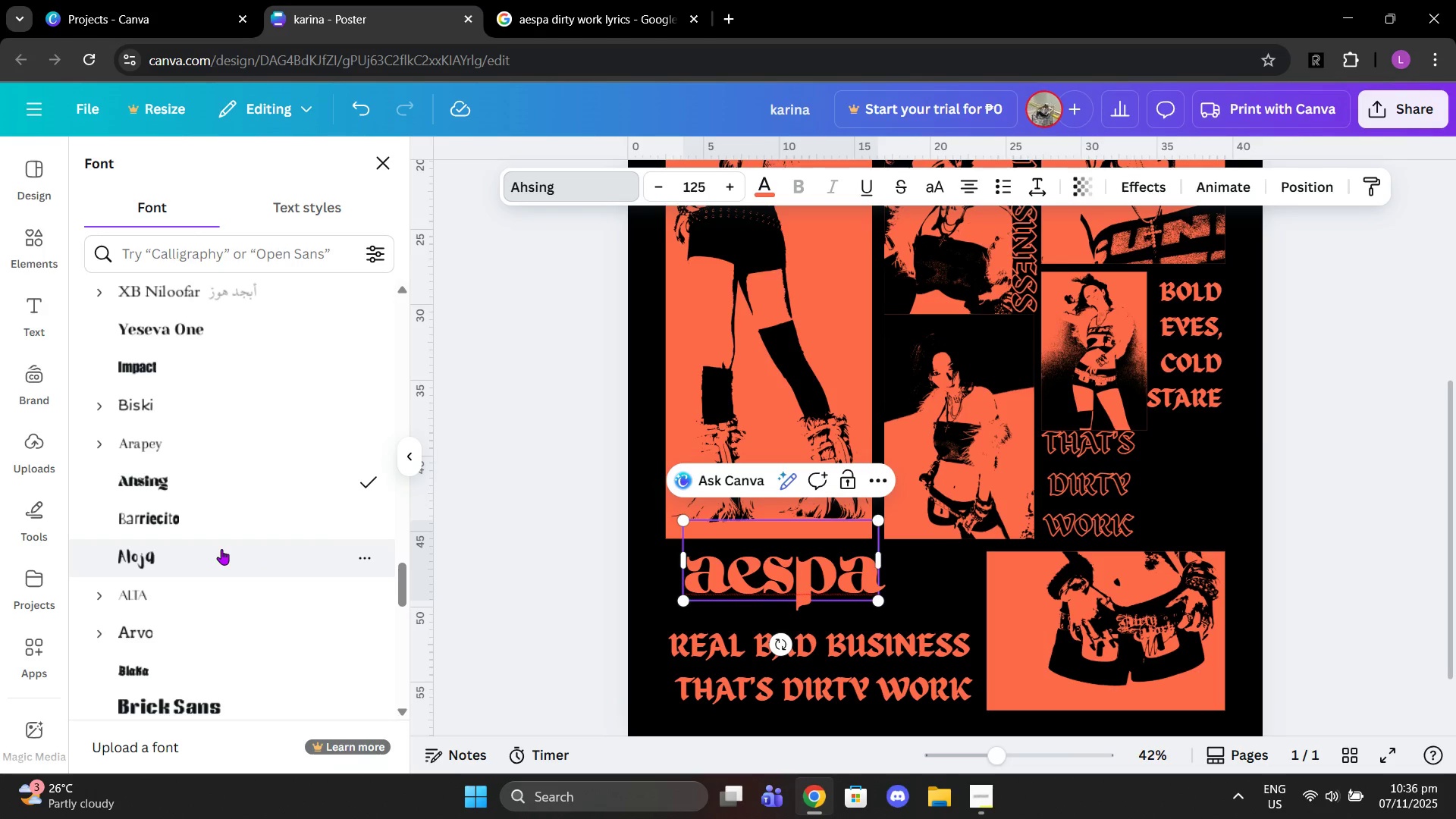 
left_click([221, 549])
 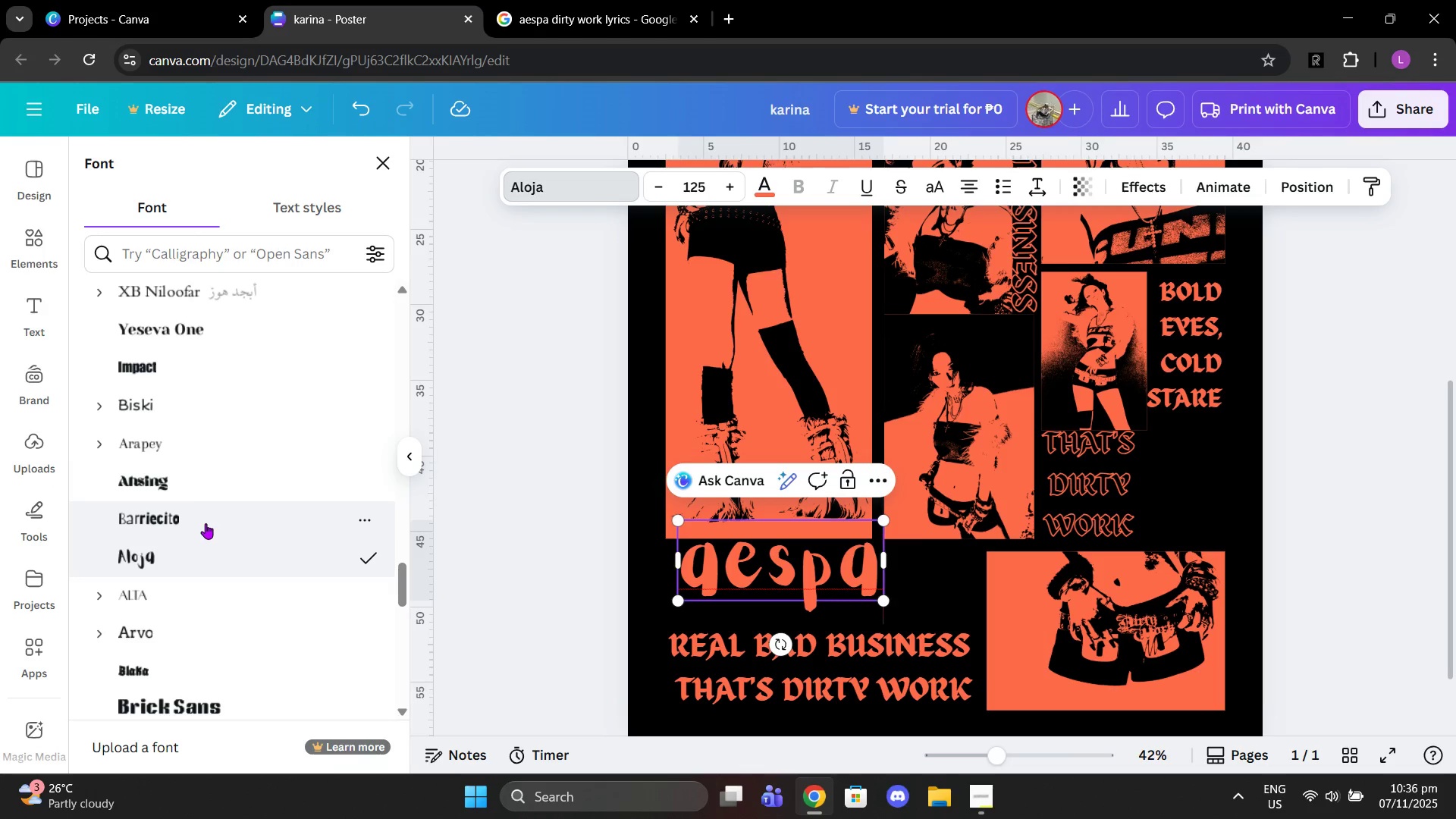 
left_click([206, 523])
 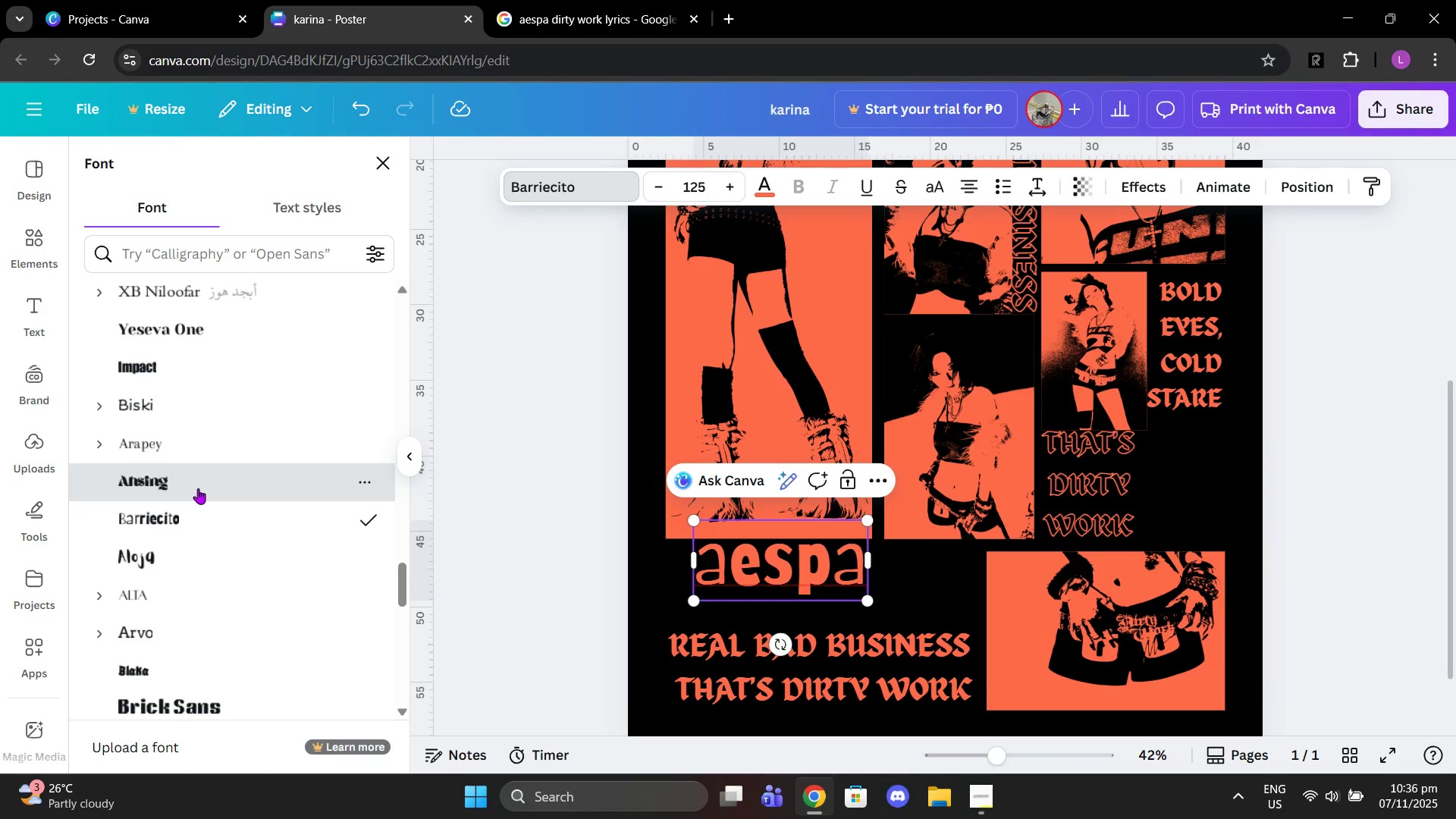 
left_click([198, 488])
 